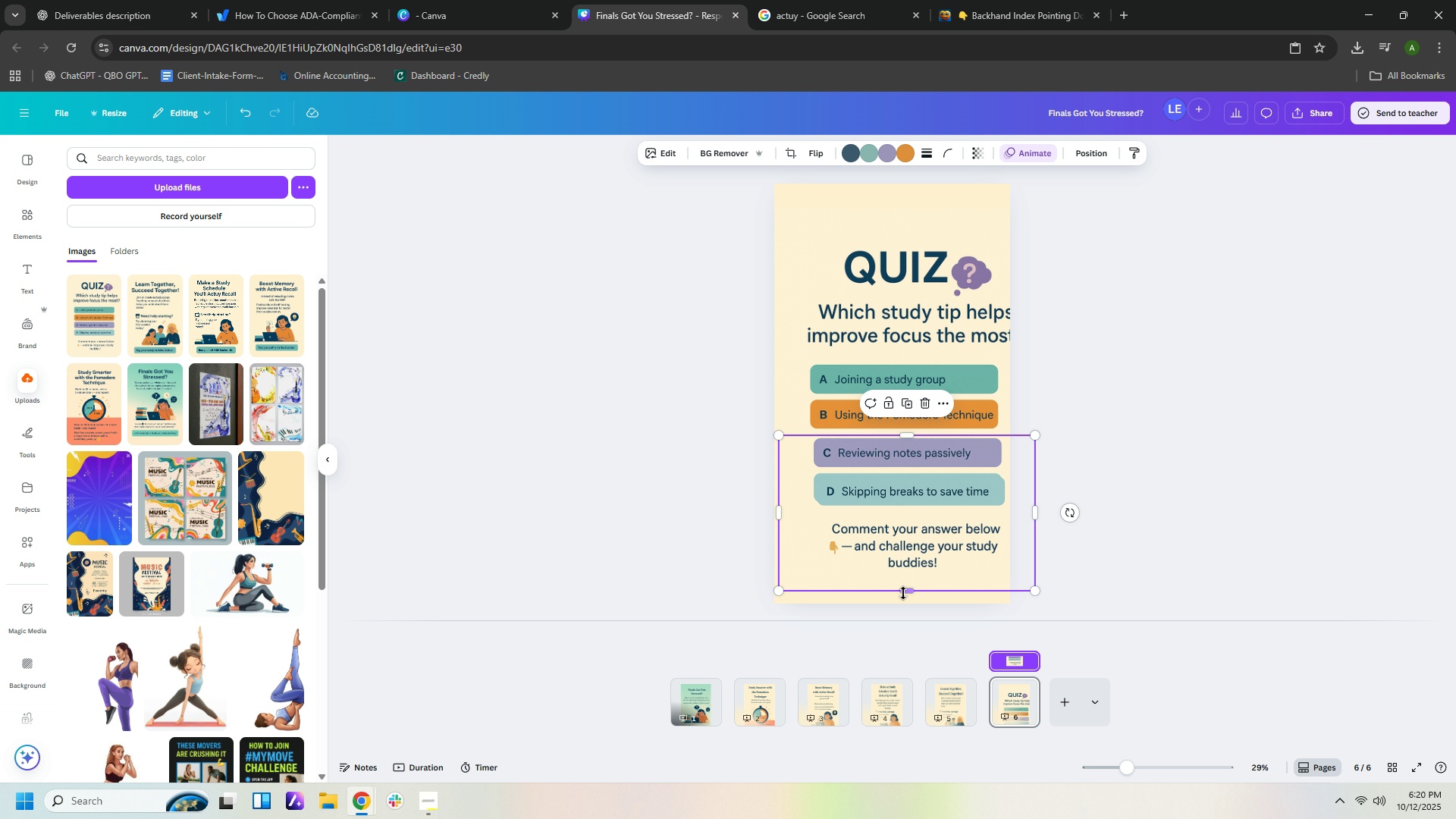 
left_click_drag(start_coordinate=[903, 593], to_coordinate=[896, 472])
 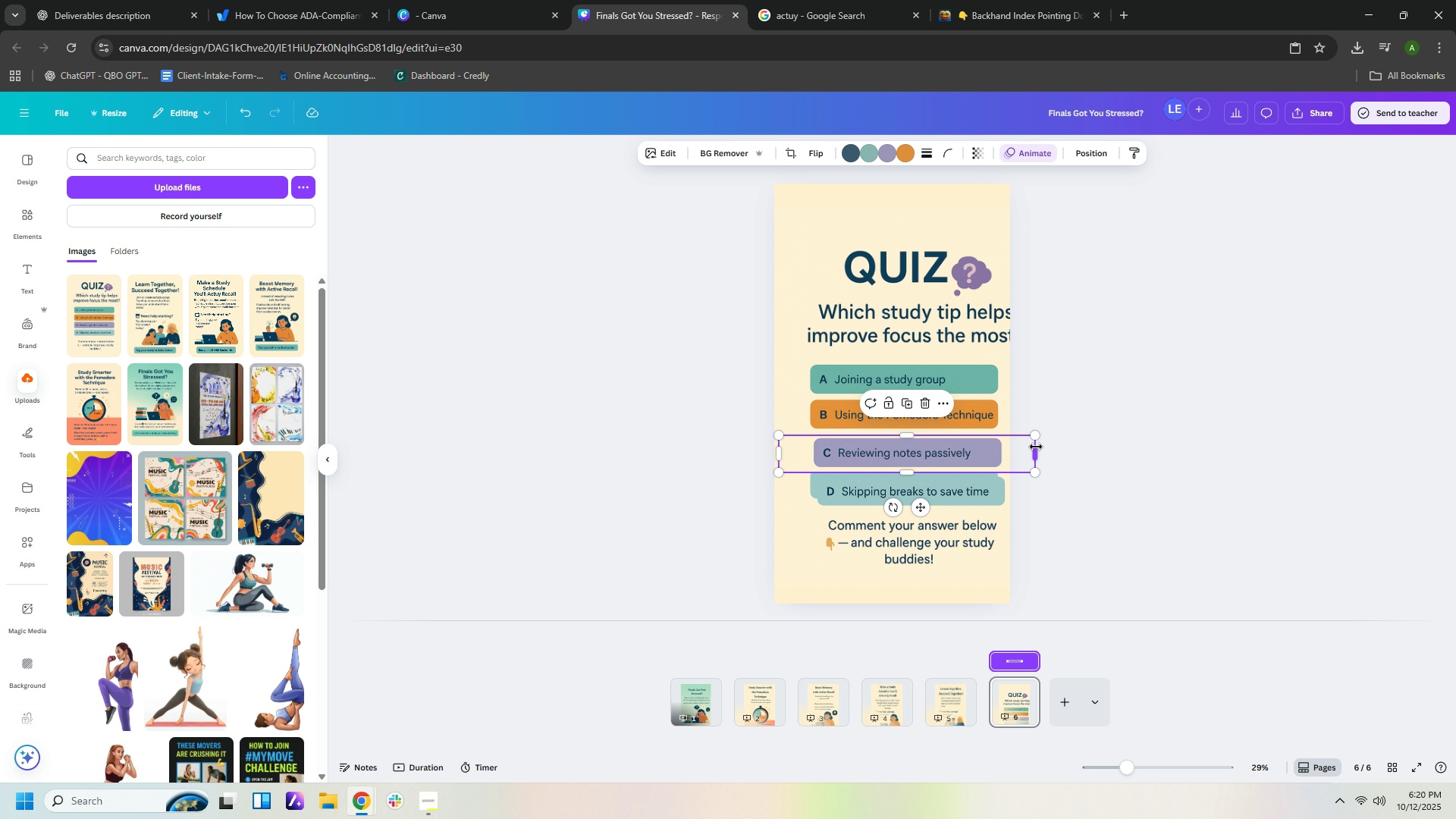 
left_click_drag(start_coordinate=[1037, 447], to_coordinate=[1008, 448])
 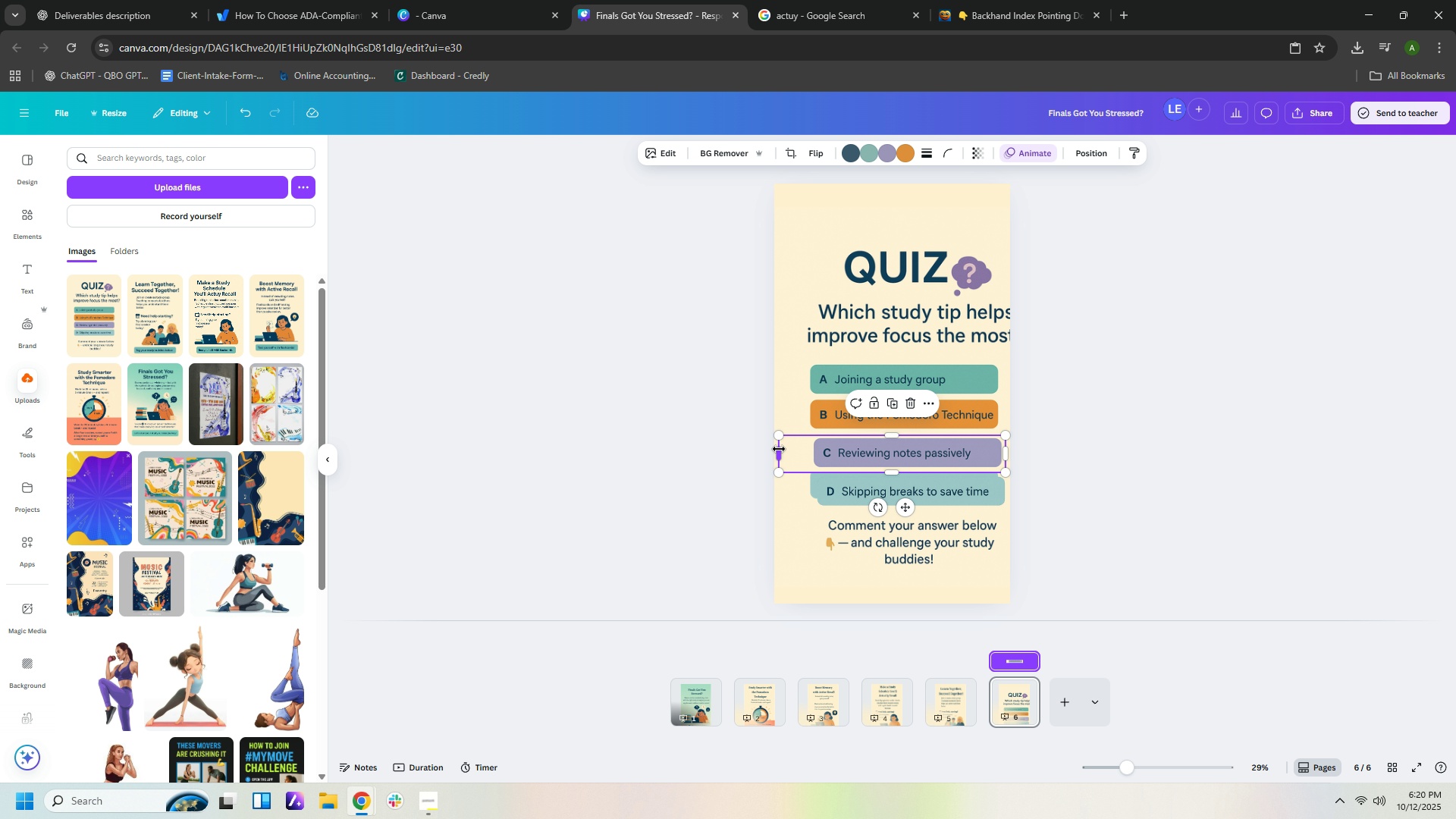 
left_click_drag(start_coordinate=[779, 449], to_coordinate=[808, 447])
 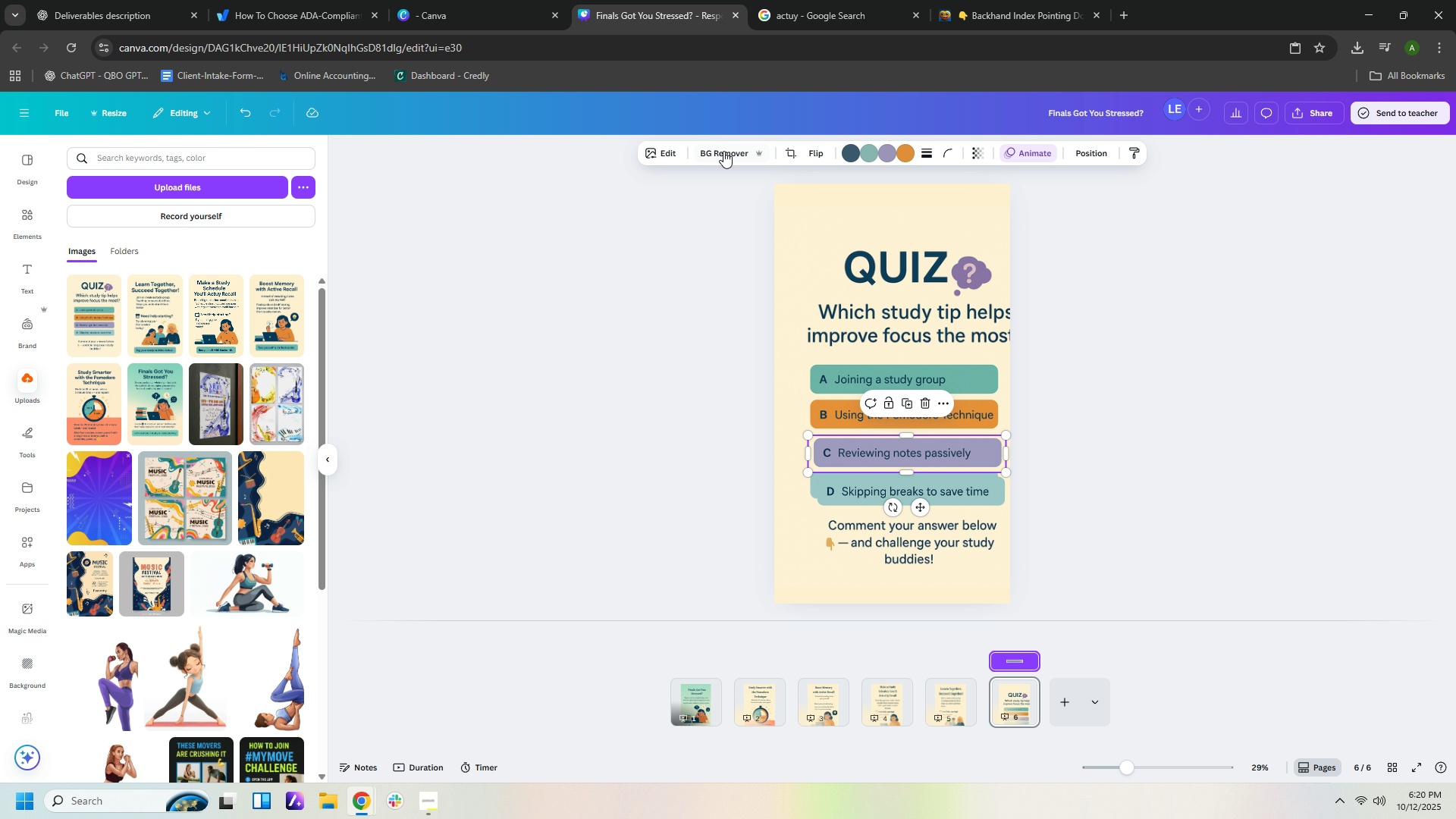 
left_click([723, 155])
 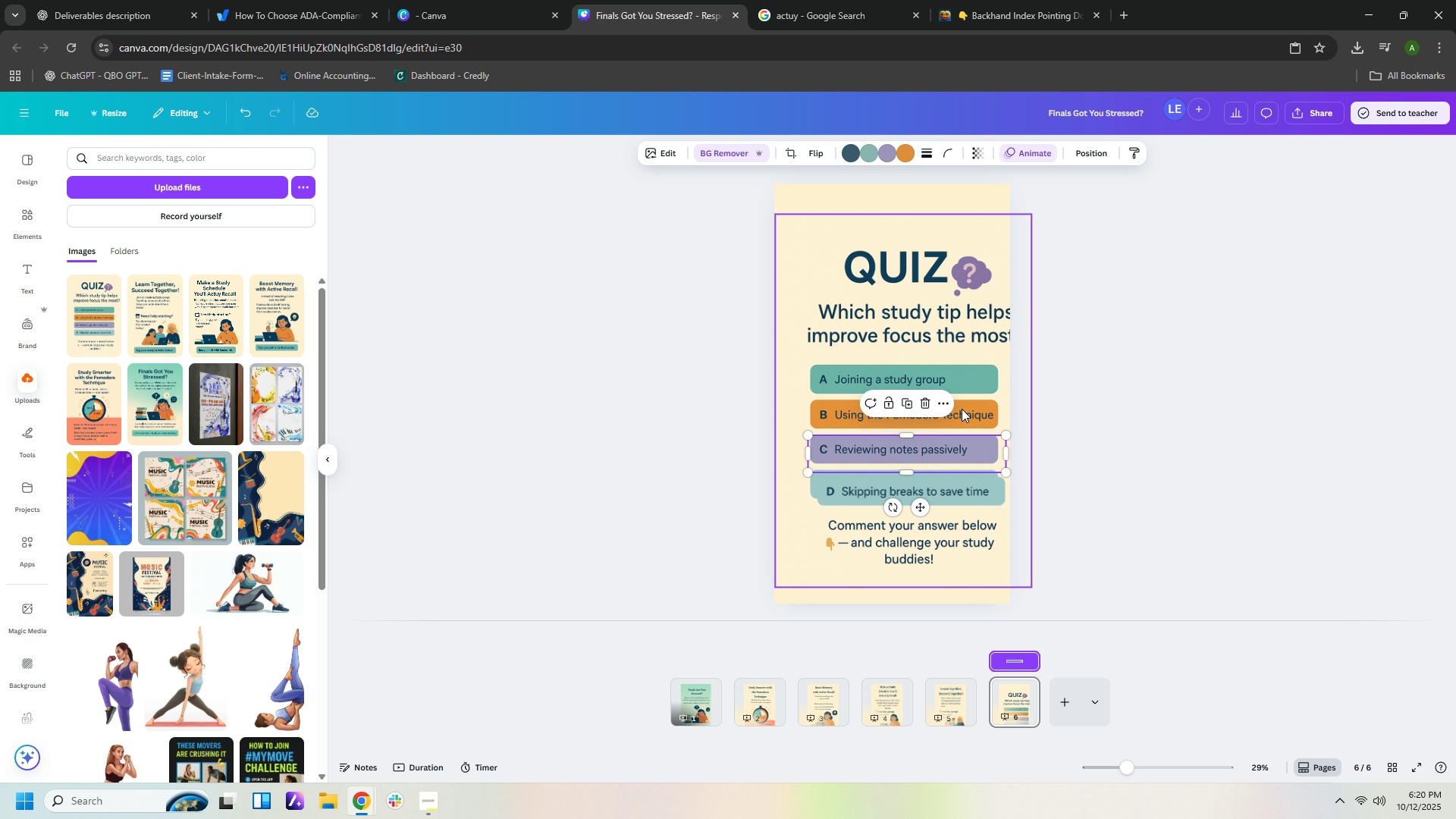 
left_click([961, 410])
 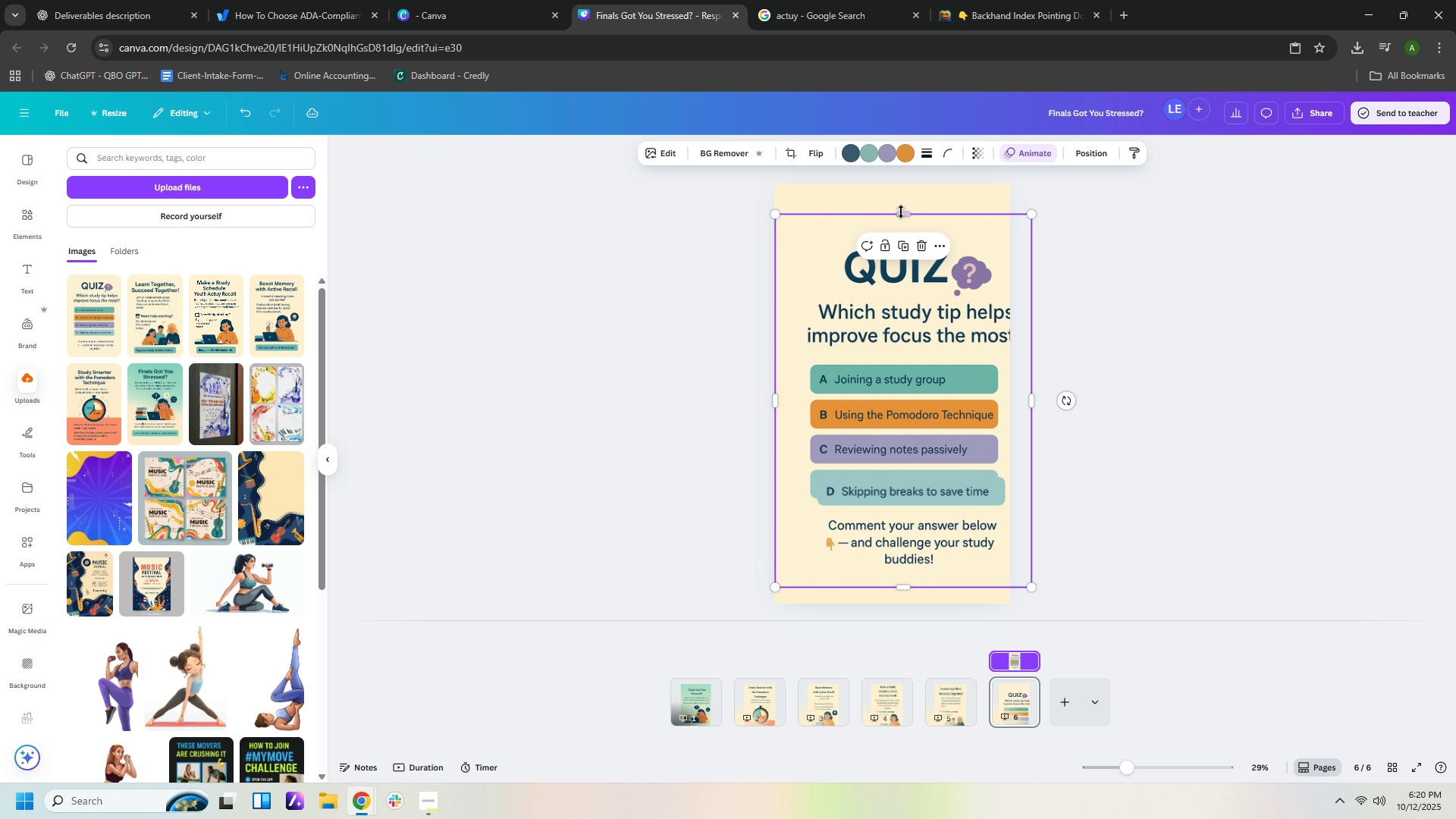 
left_click_drag(start_coordinate=[901, 212], to_coordinate=[901, 389])
 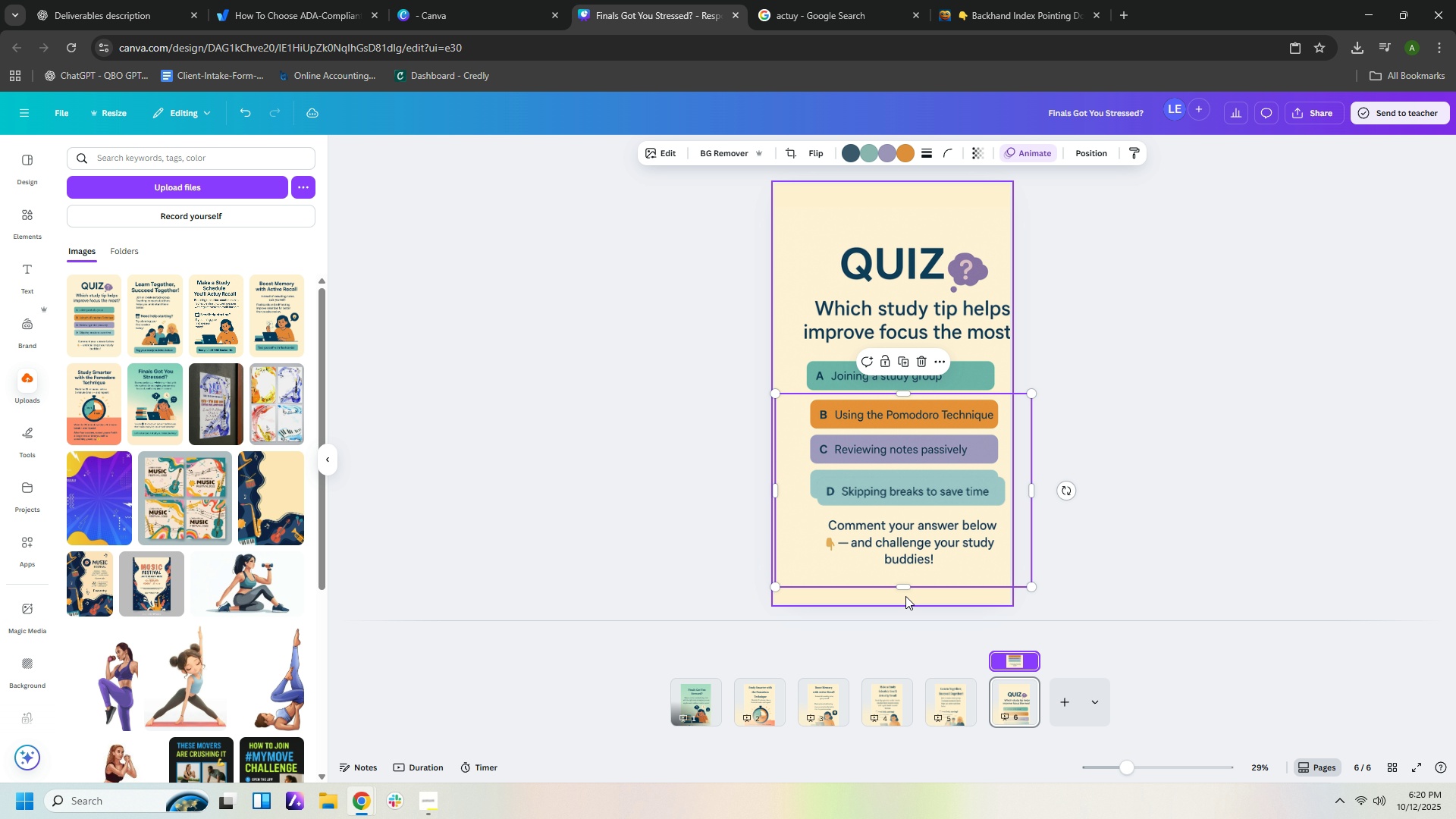 
left_click_drag(start_coordinate=[905, 589], to_coordinate=[902, 432])
 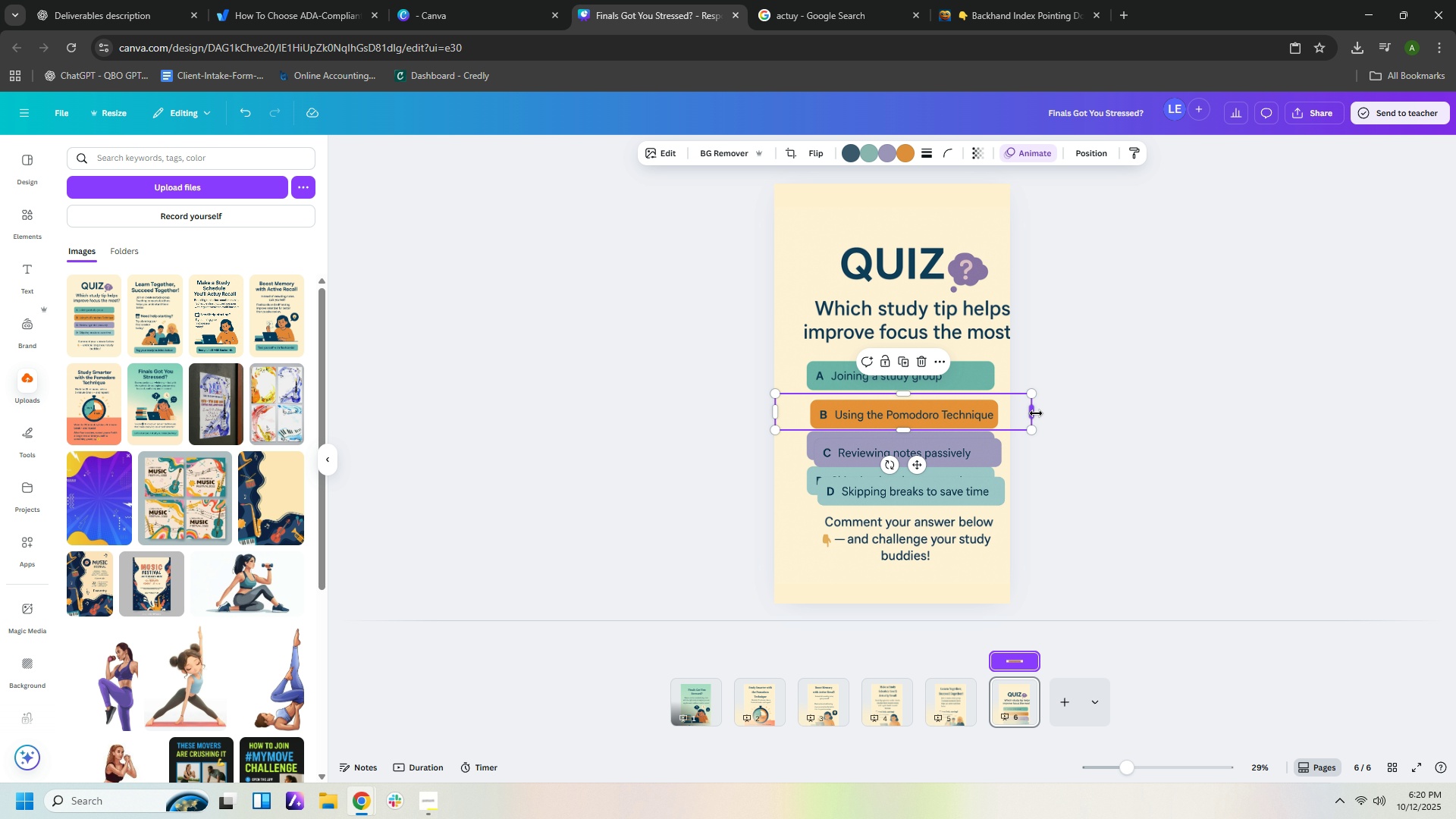 
left_click_drag(start_coordinate=[1036, 413], to_coordinate=[1005, 413])
 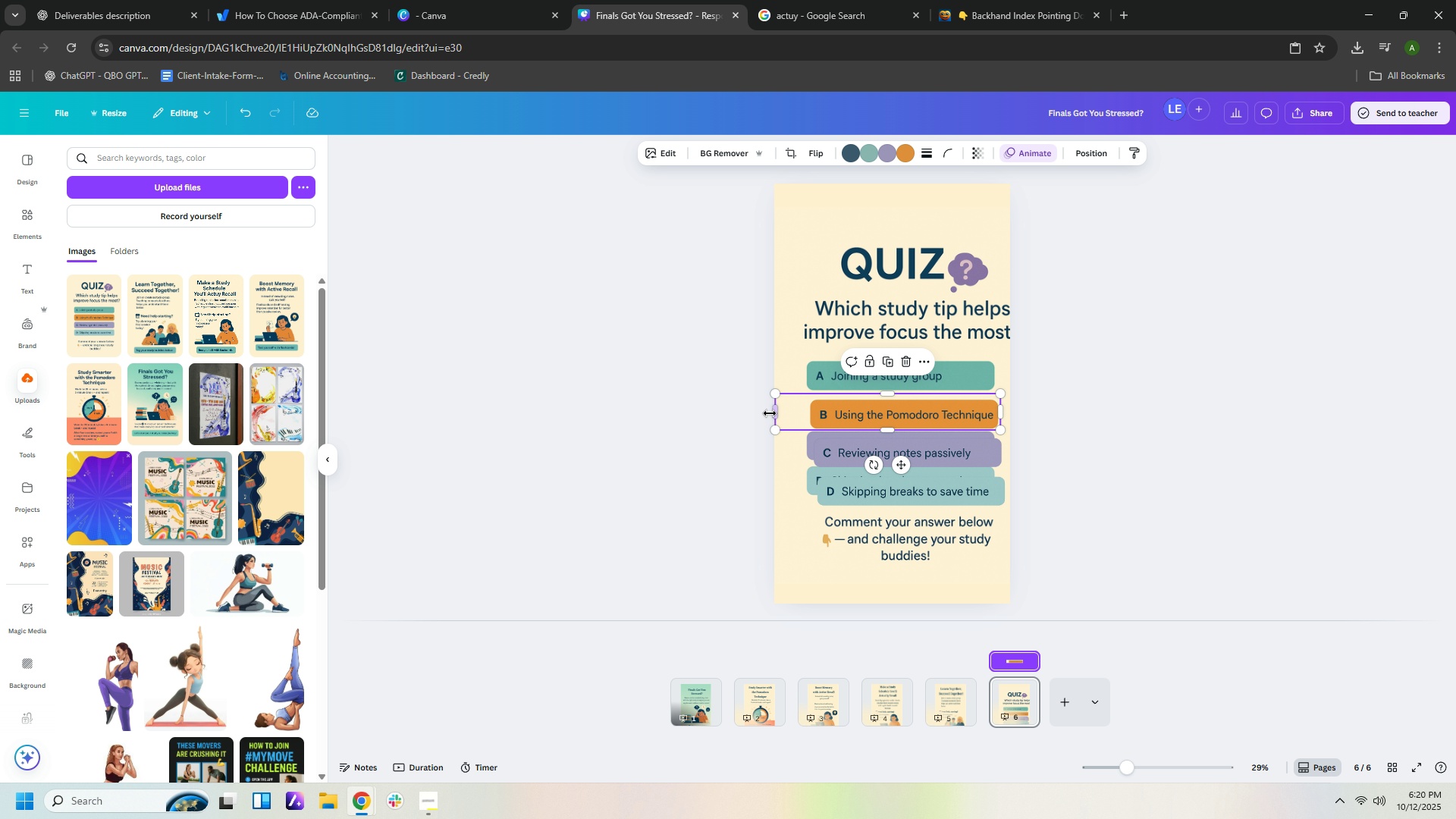 
left_click_drag(start_coordinate=[772, 412], to_coordinate=[801, 410])
 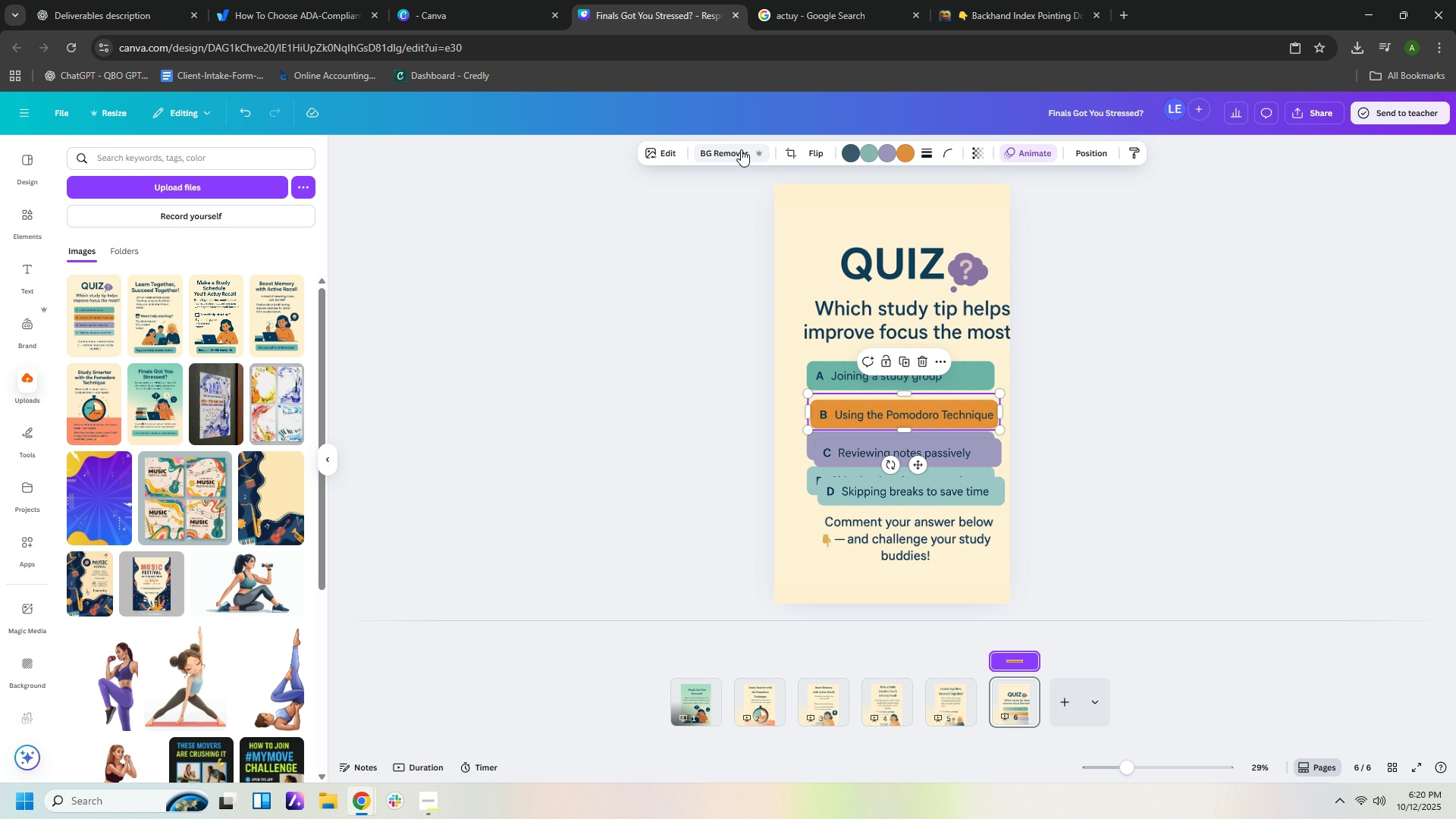 
left_click([739, 149])
 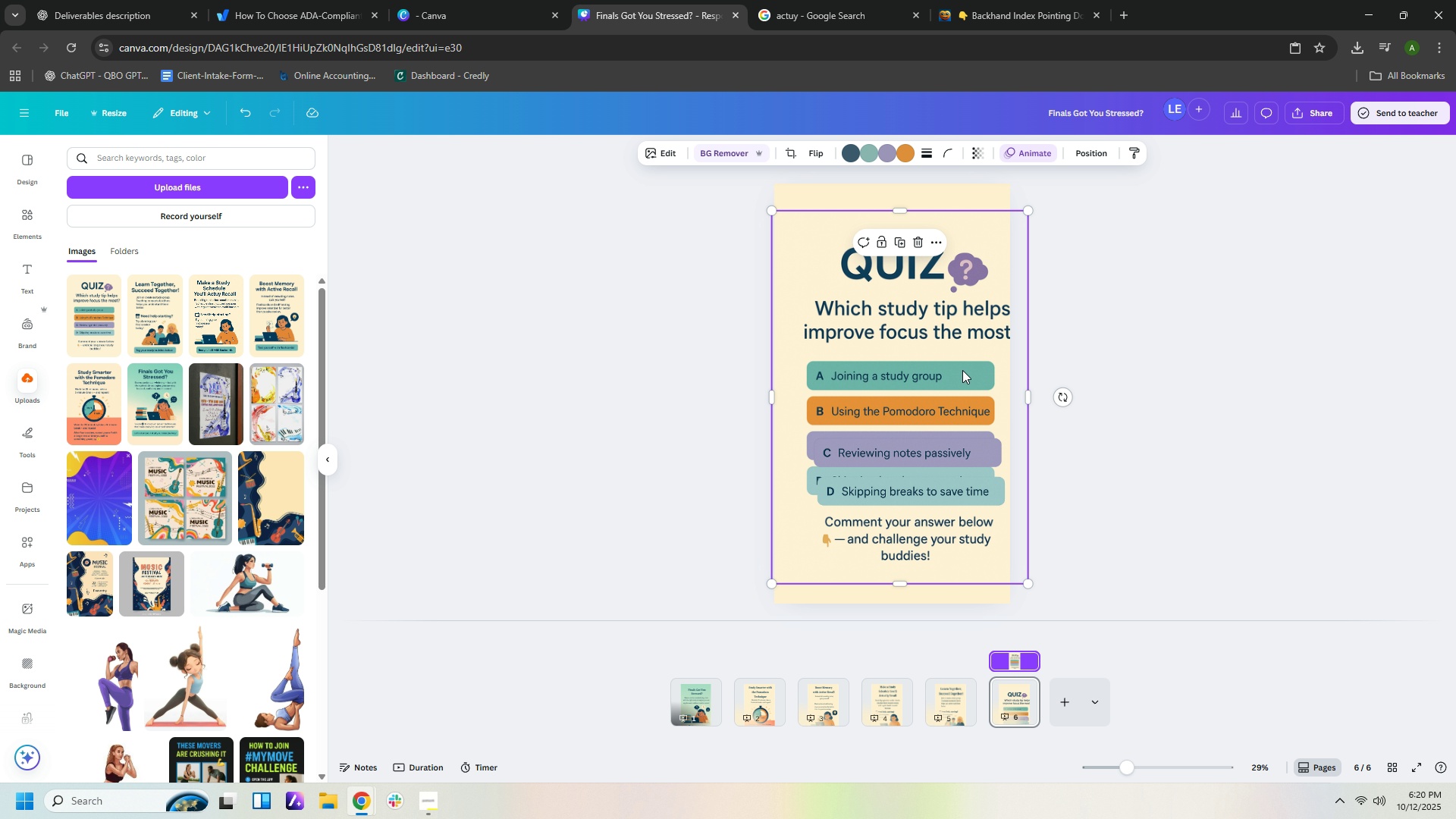 
left_click([962, 370])
 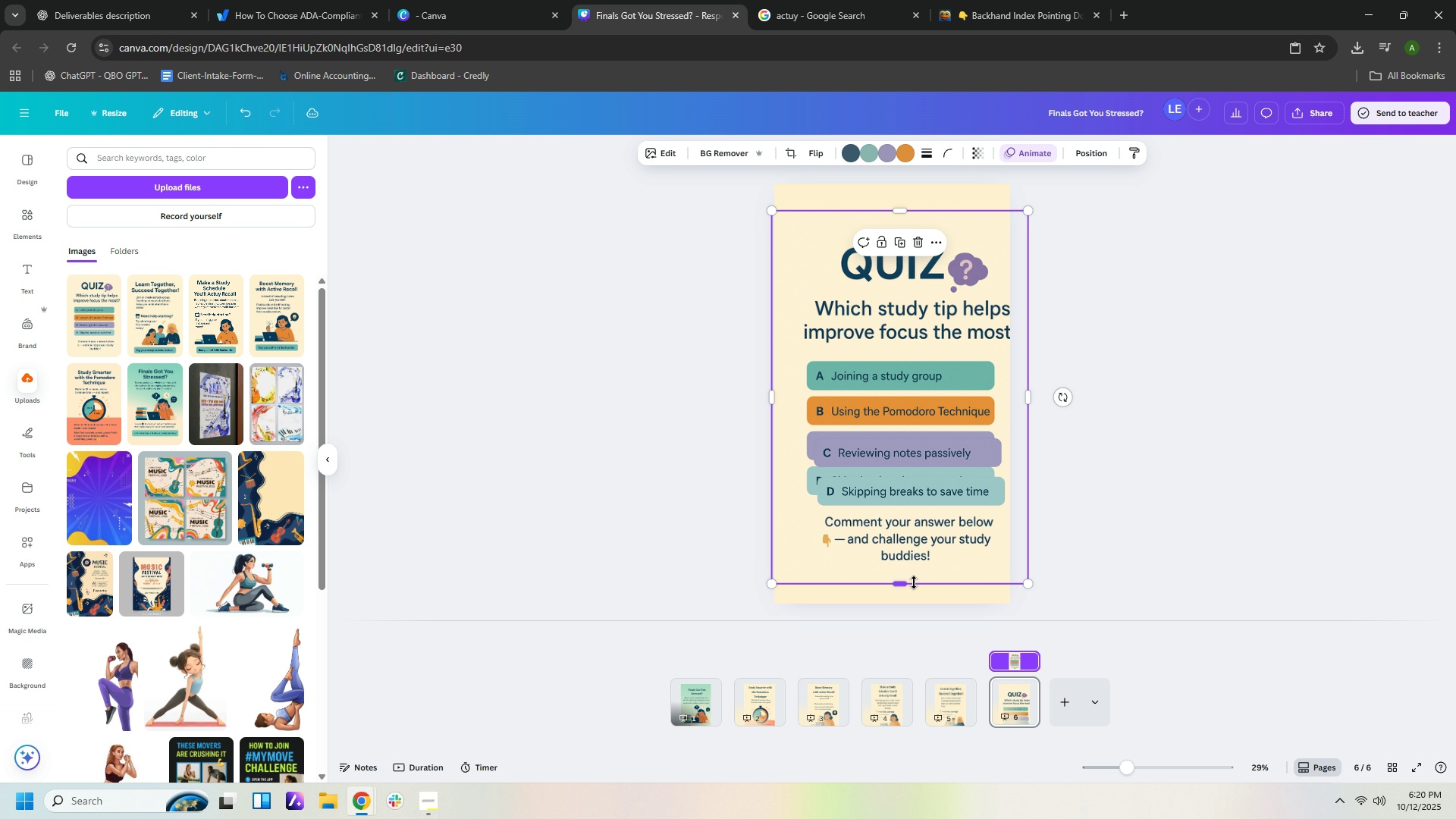 
left_click_drag(start_coordinate=[905, 582], to_coordinate=[899, 392])
 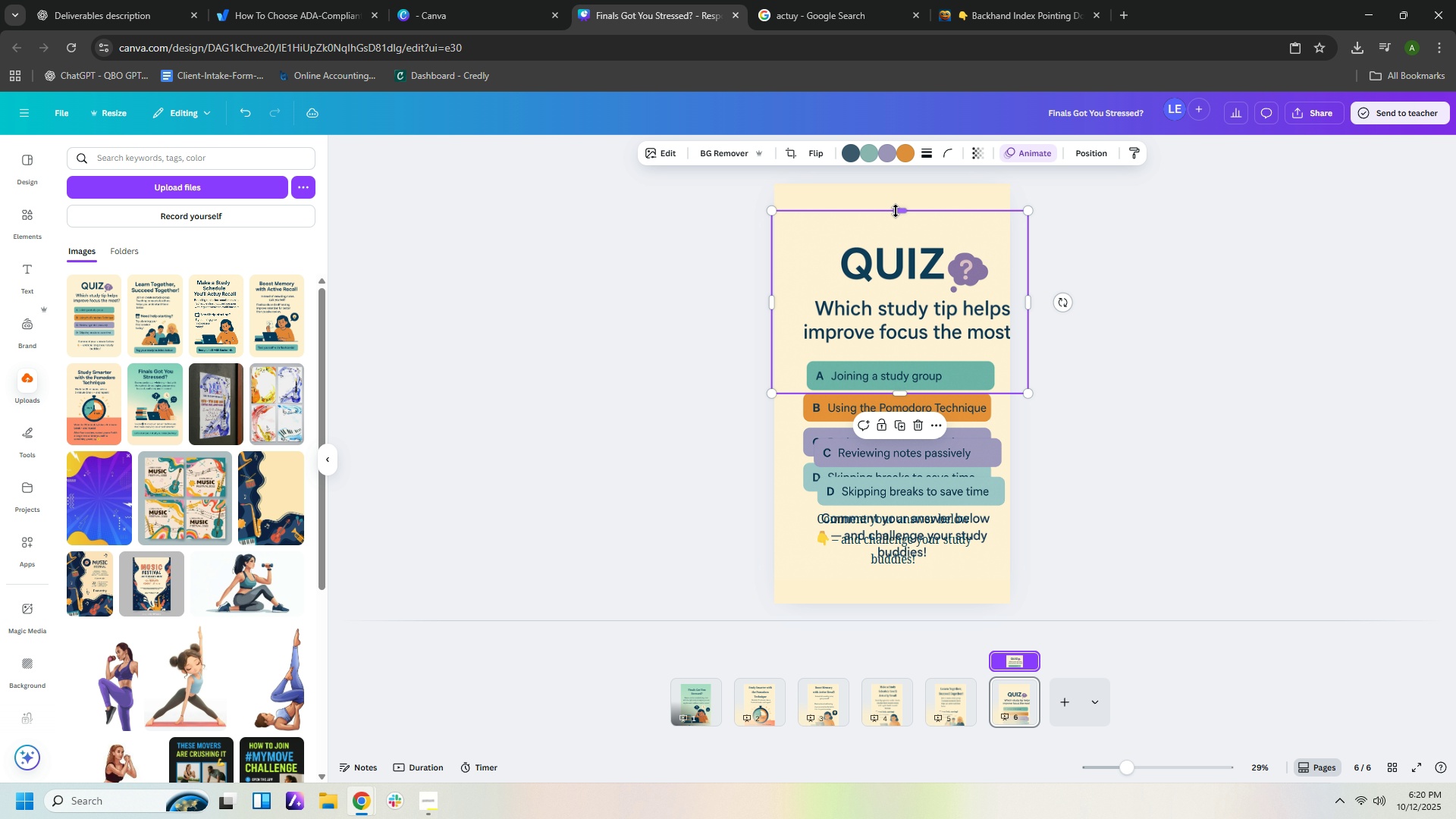 
left_click_drag(start_coordinate=[897, 208], to_coordinate=[886, 354])
 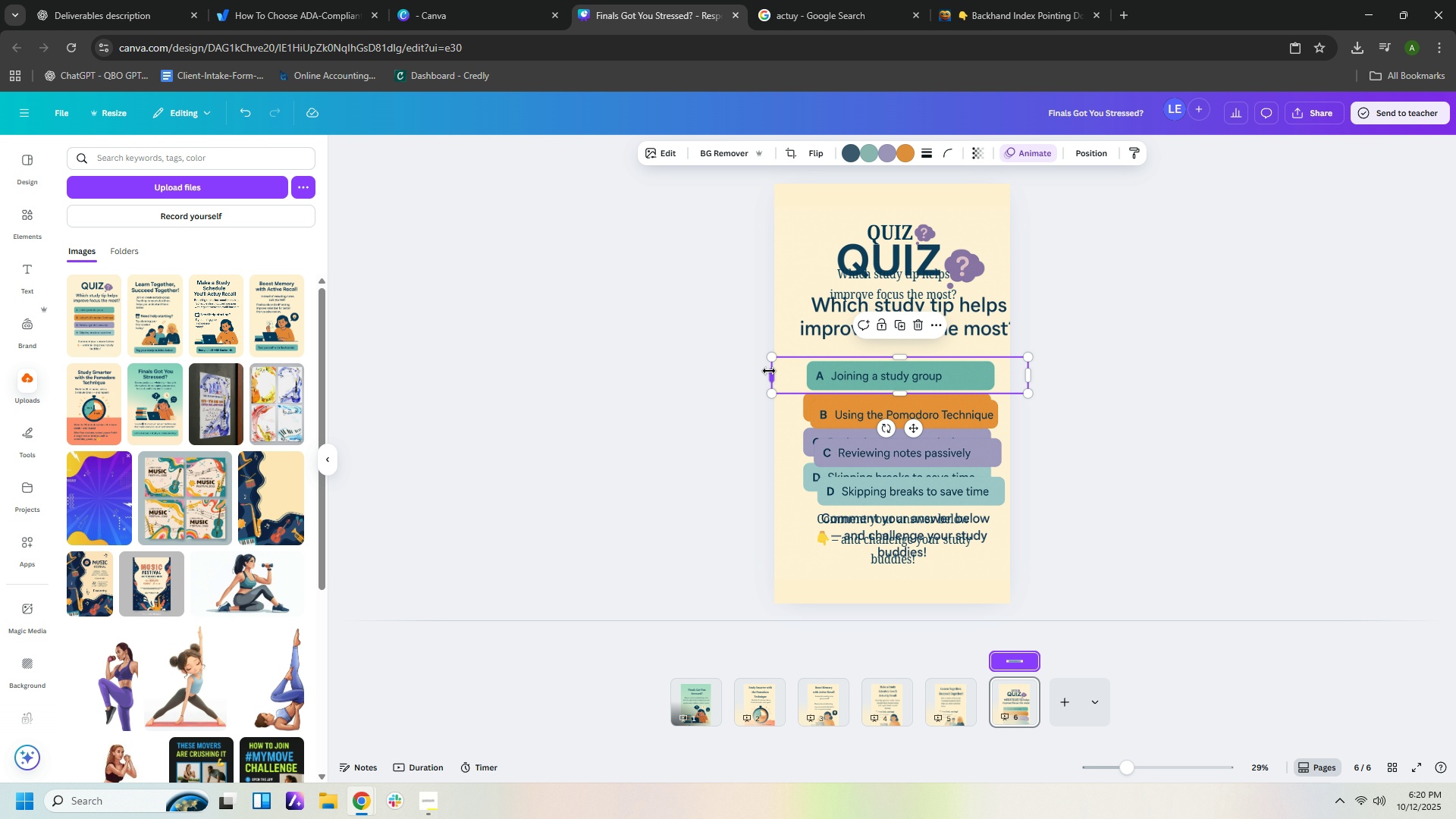 
left_click_drag(start_coordinate=[769, 371], to_coordinate=[798, 372])
 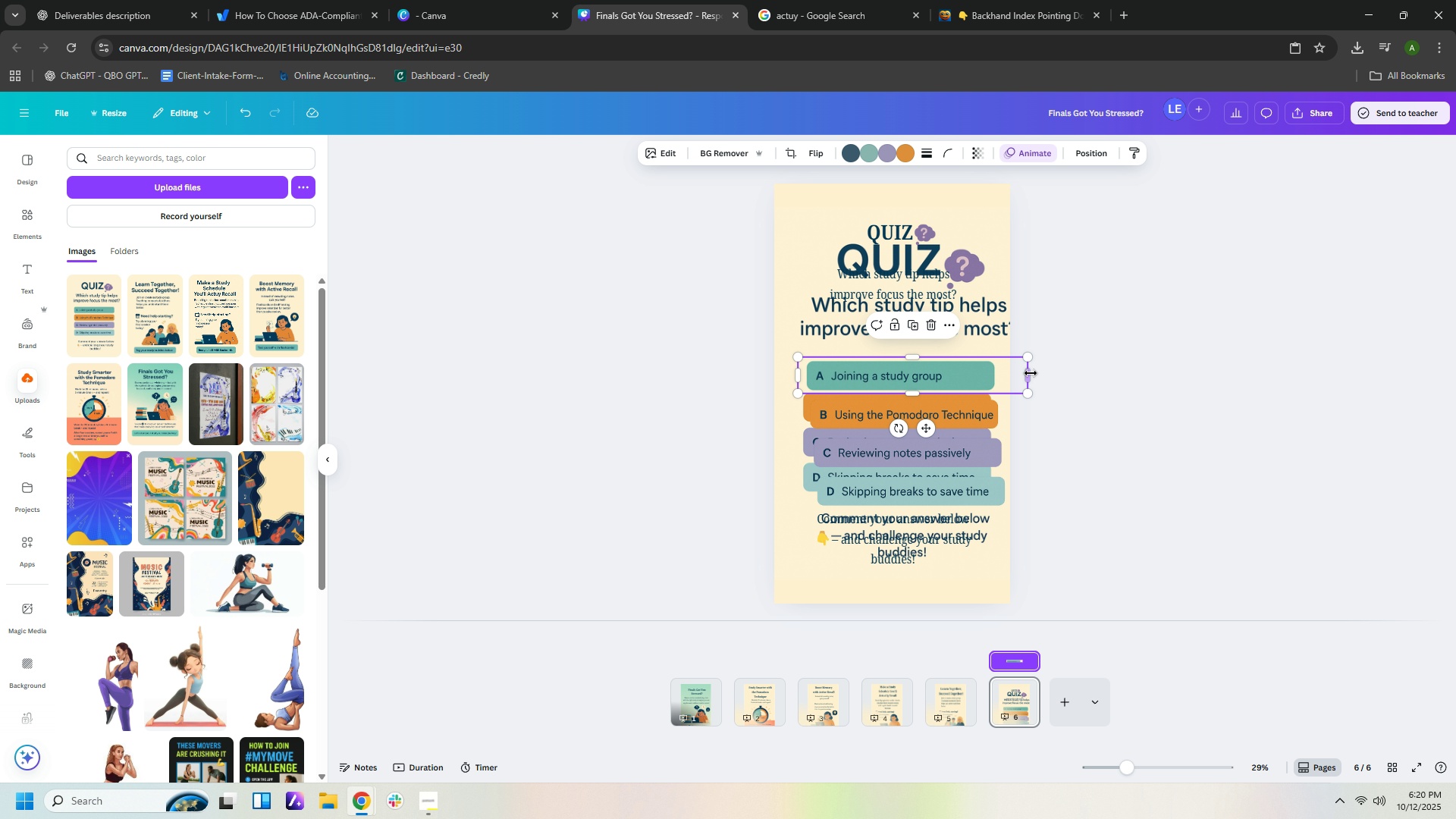 
left_click_drag(start_coordinate=[1031, 373], to_coordinate=[1002, 372])
 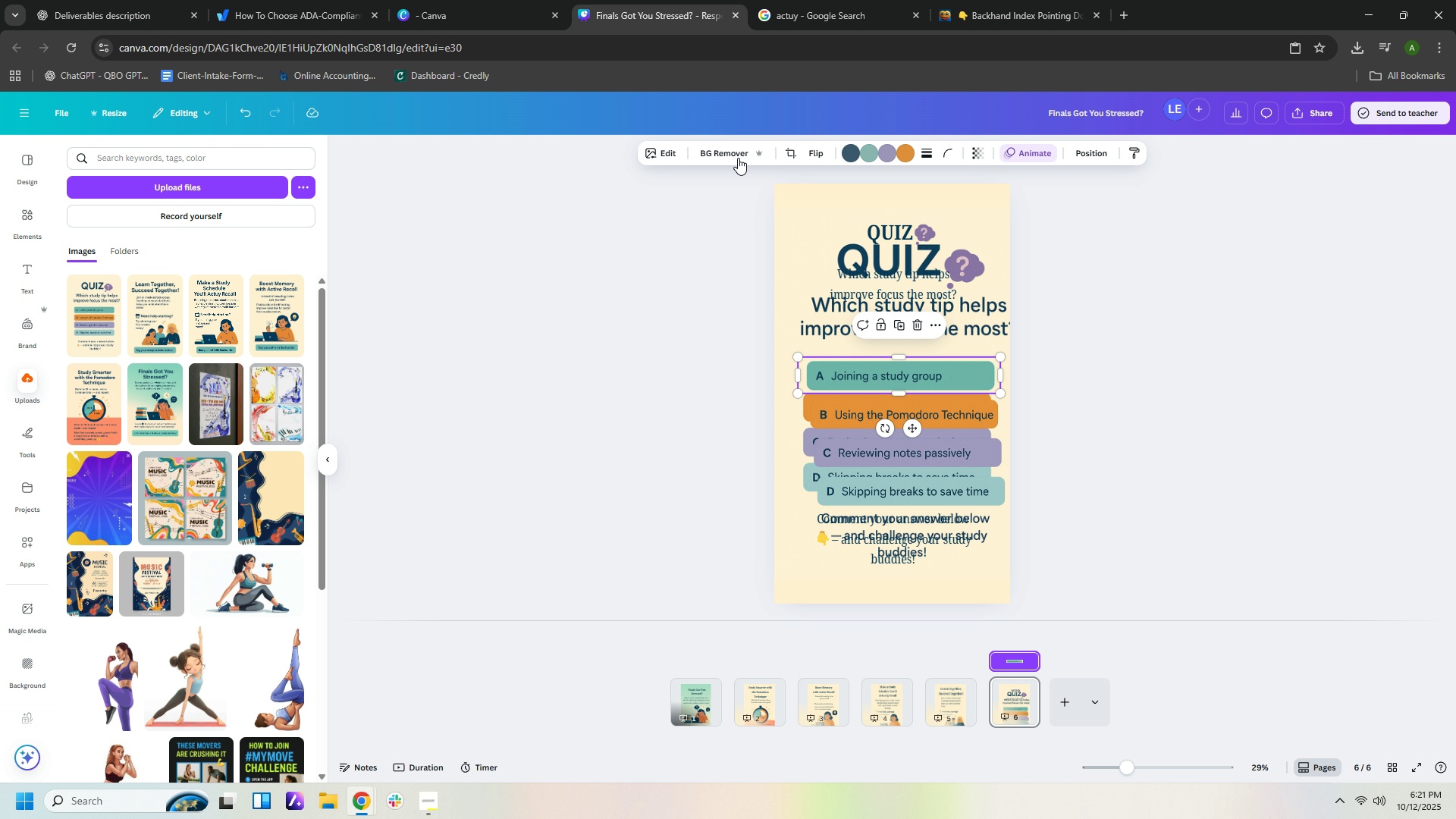 
left_click([736, 154])
 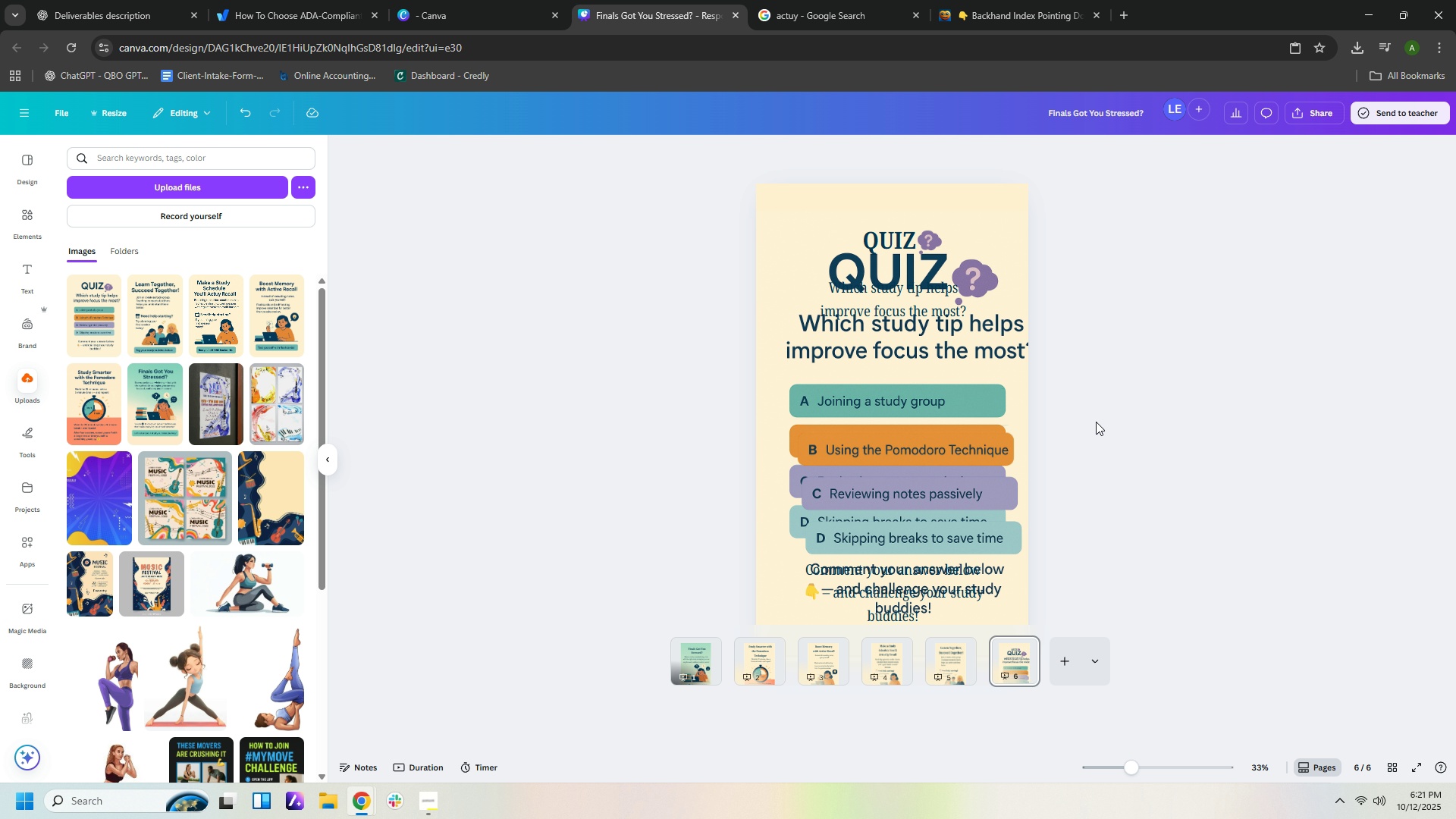 
left_click([1096, 422])
 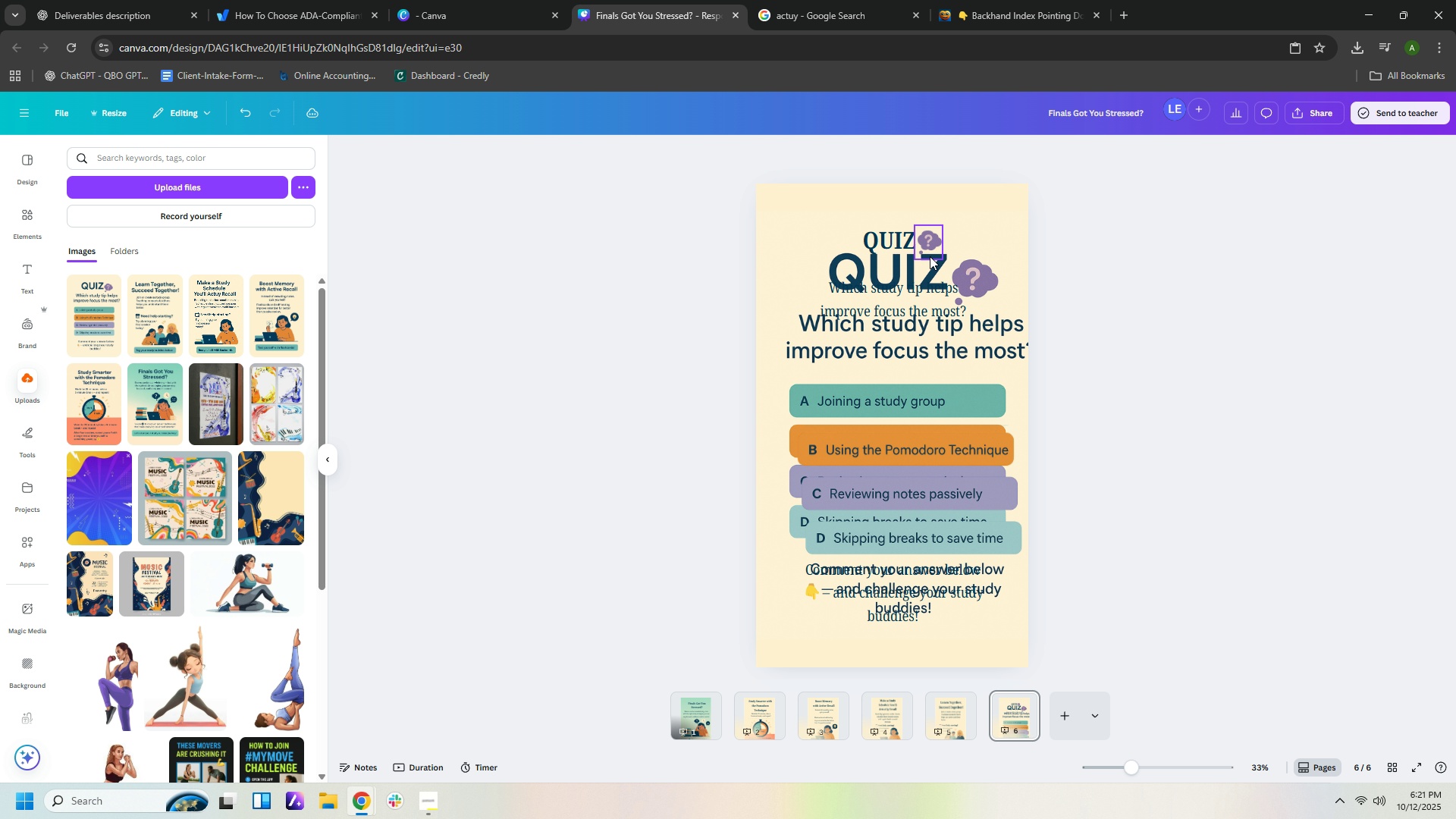 
left_click([966, 266])
 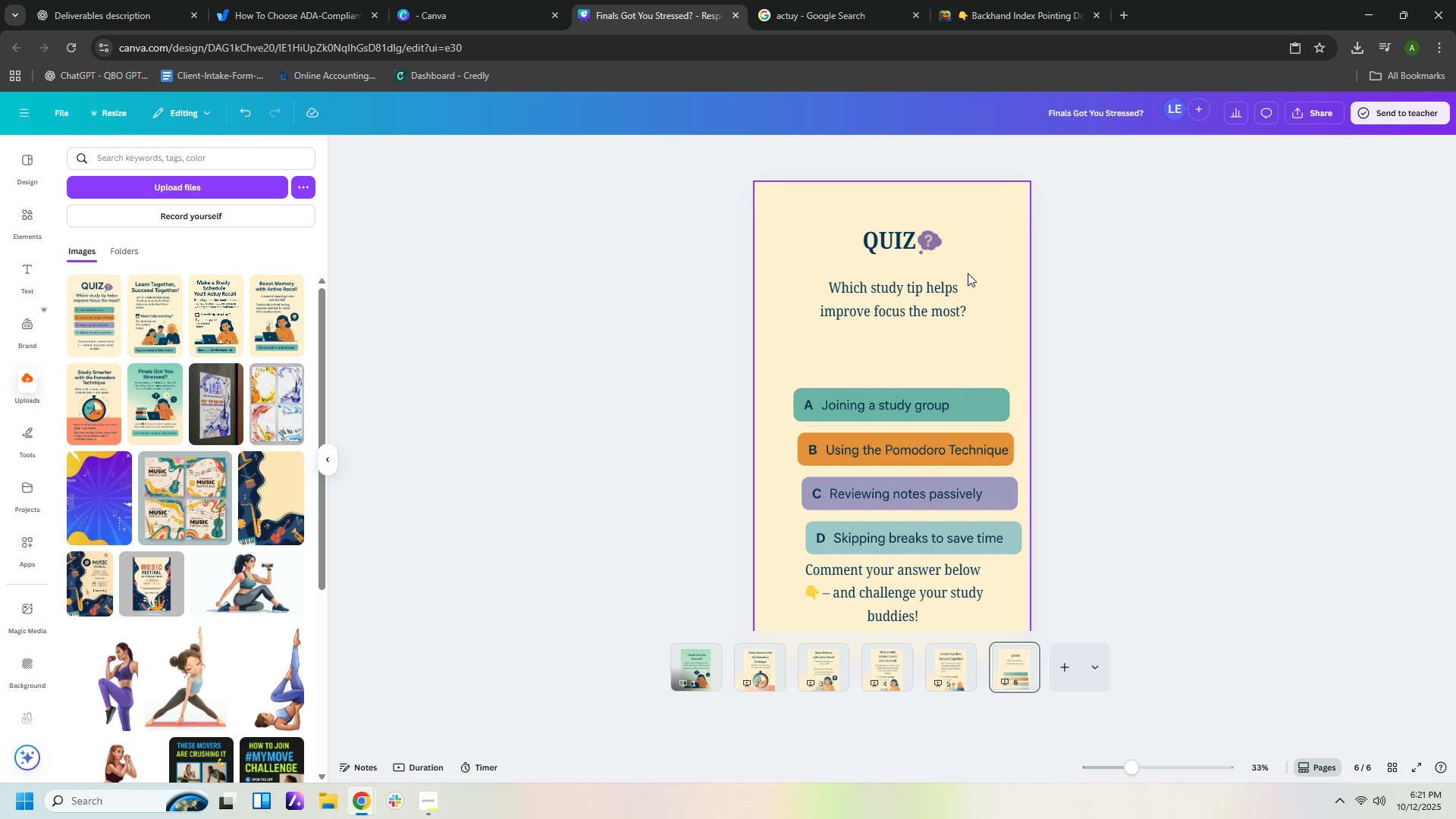 
key(Delete)
 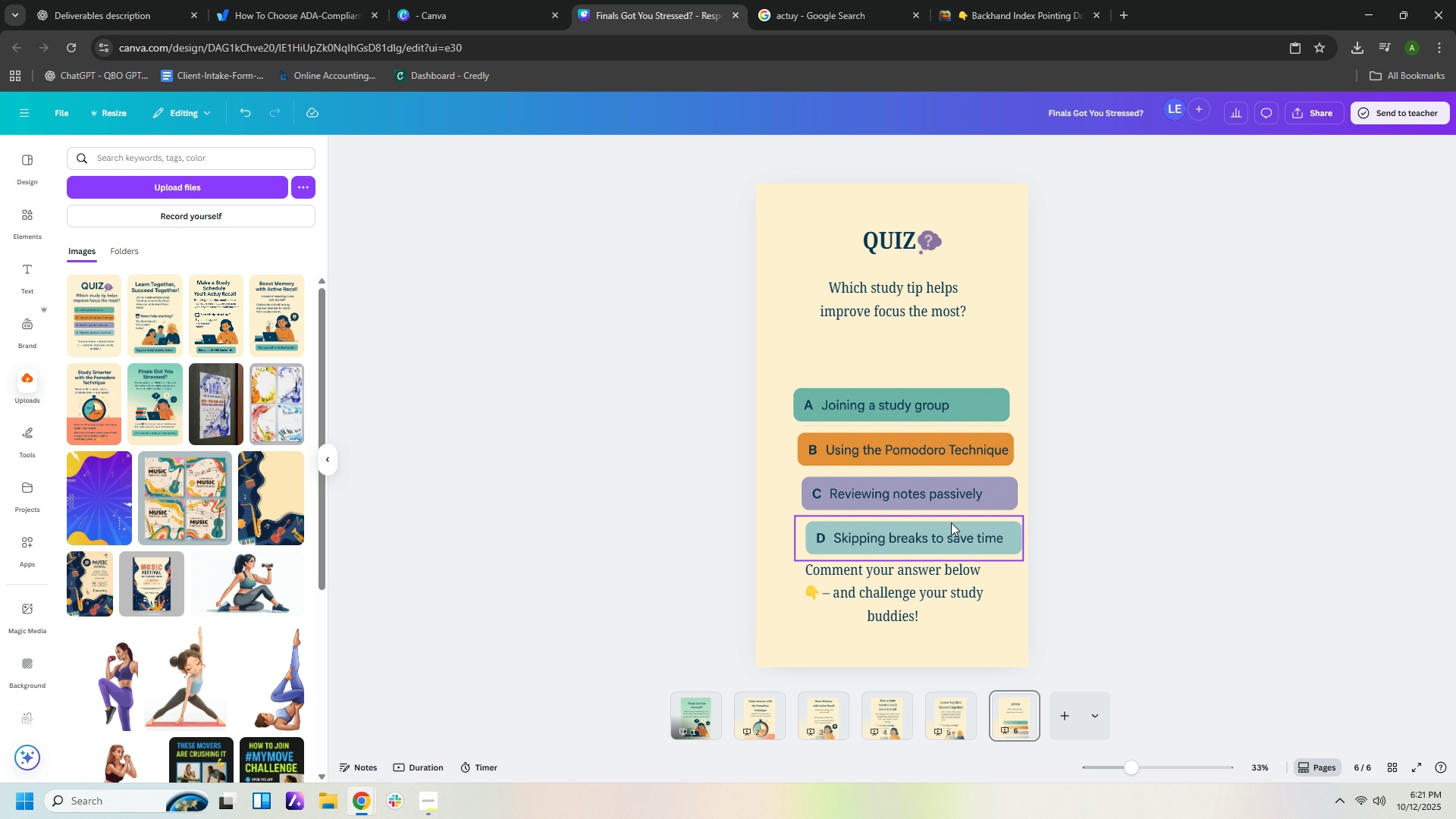 
wait(7.82)
 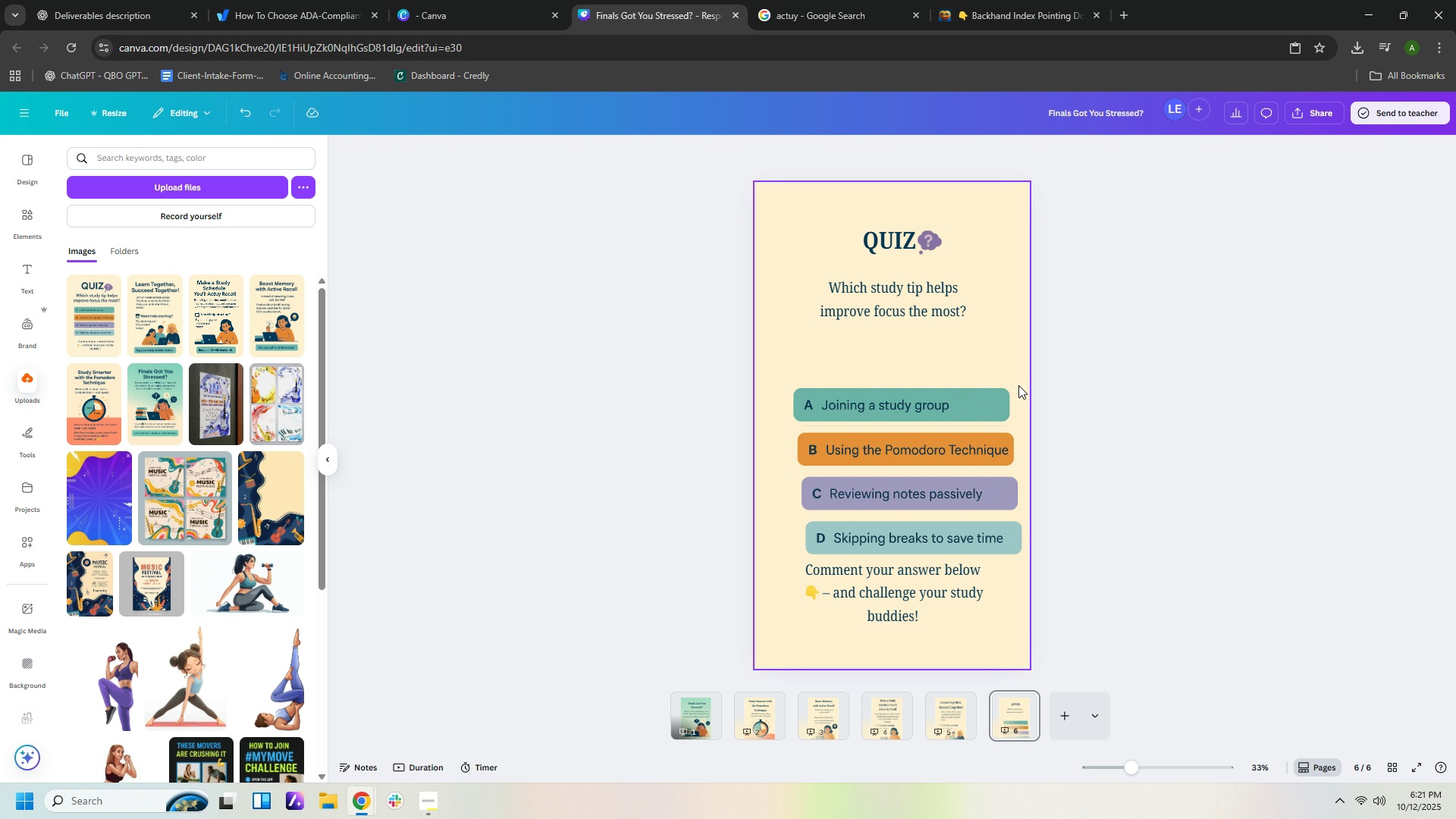 
left_click_drag(start_coordinate=[918, 406], to_coordinate=[918, 410])
 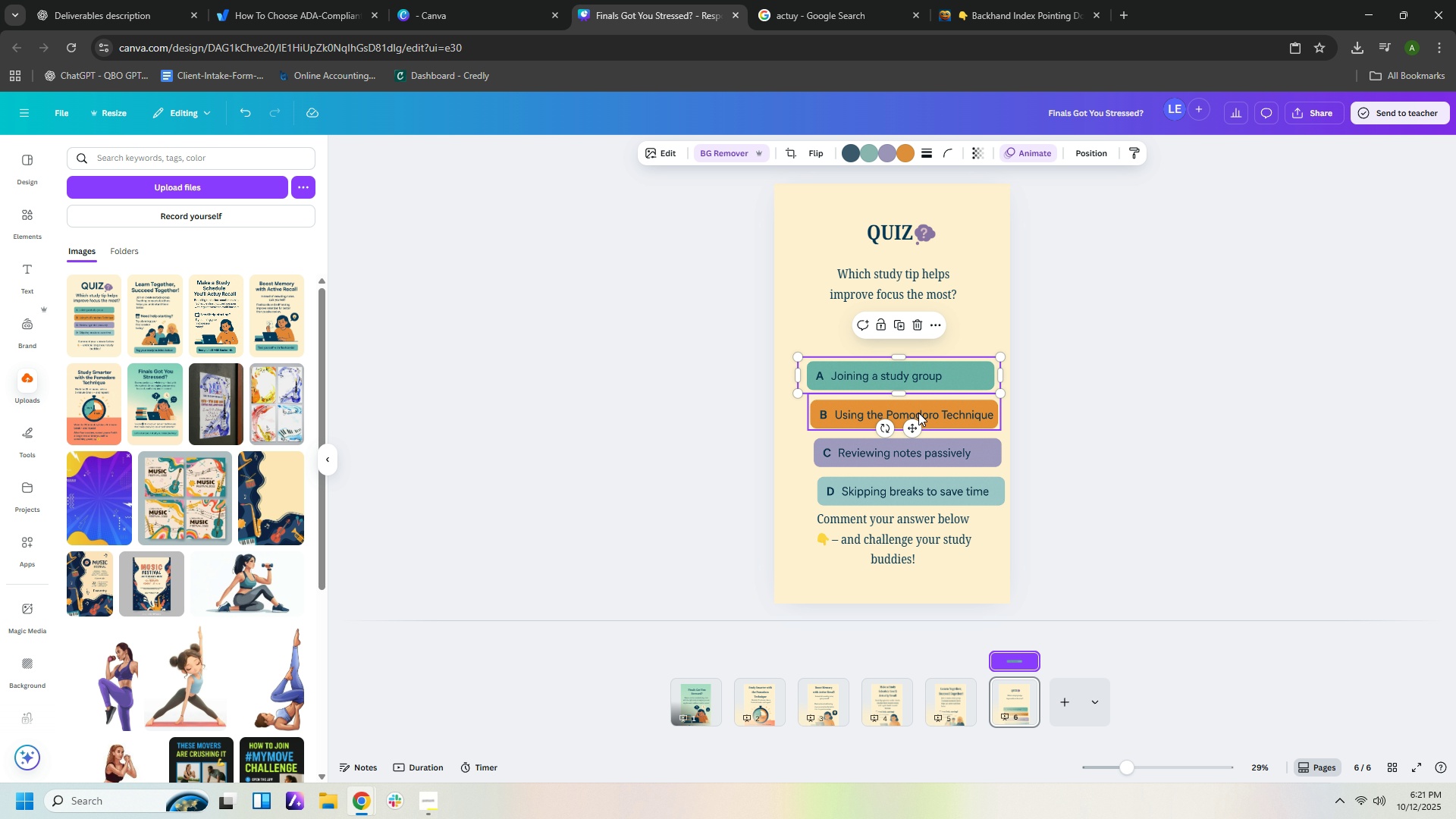 
key(Delete)
 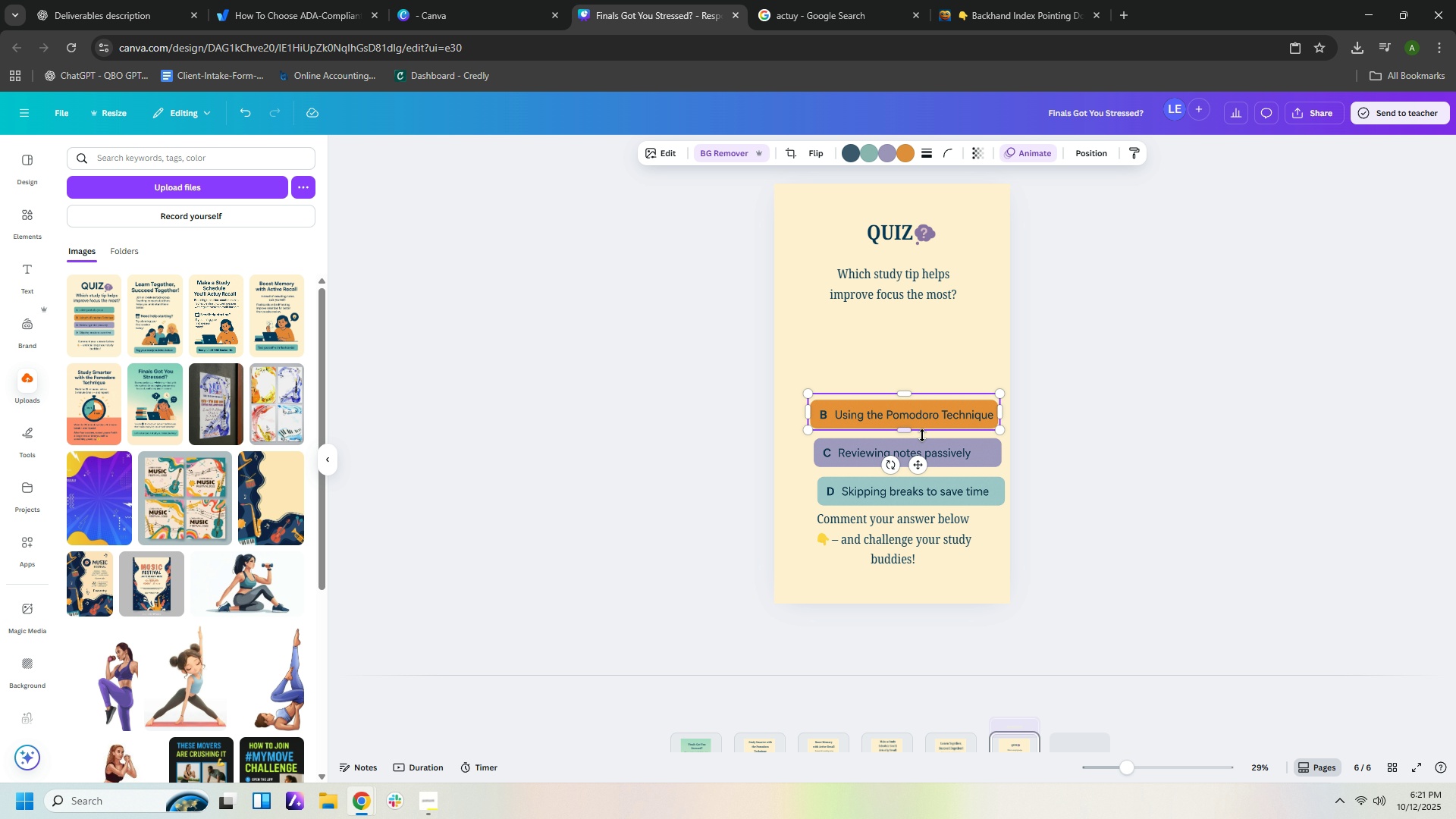 
left_click([922, 435])
 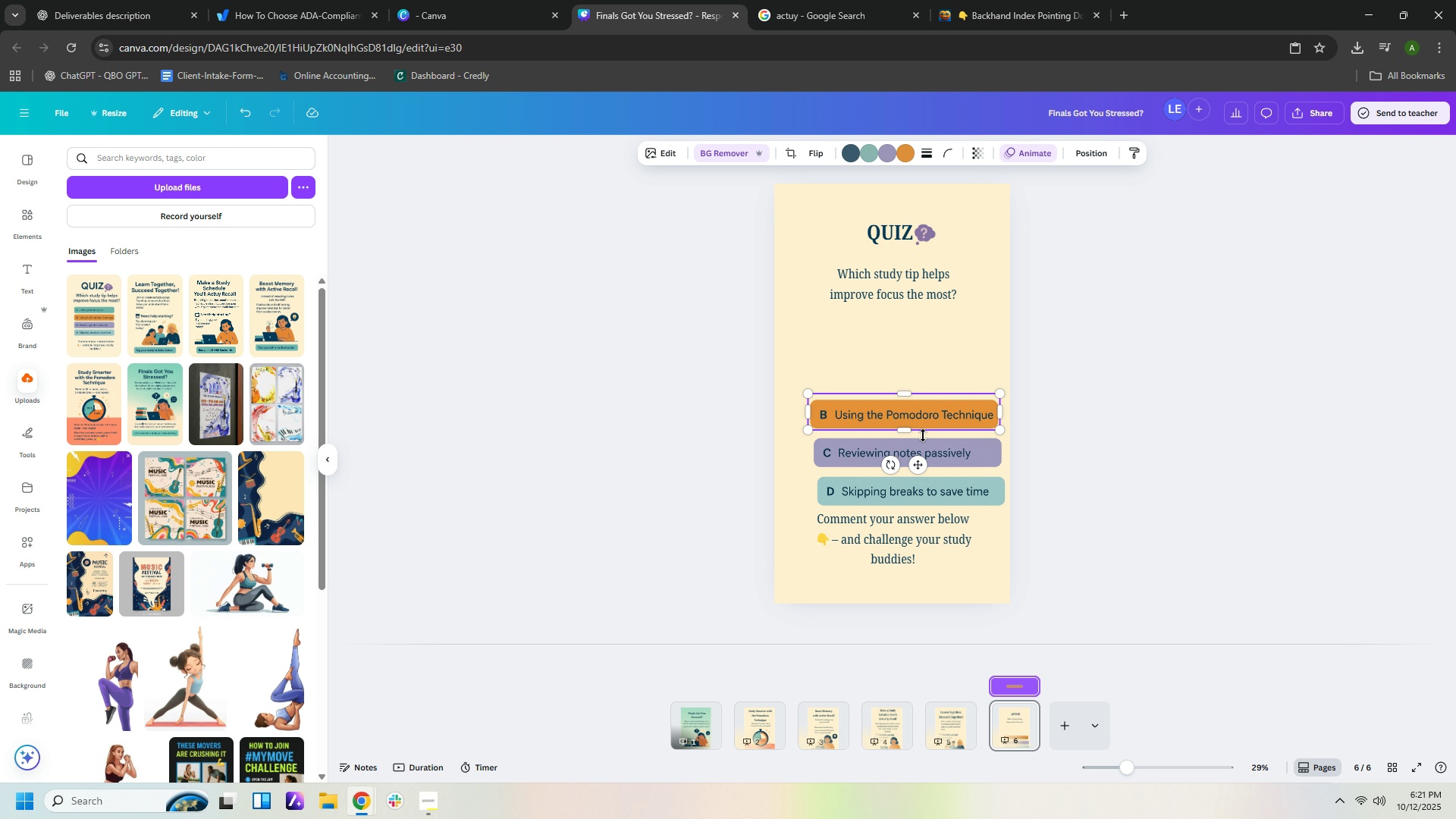 
key(Delete)
 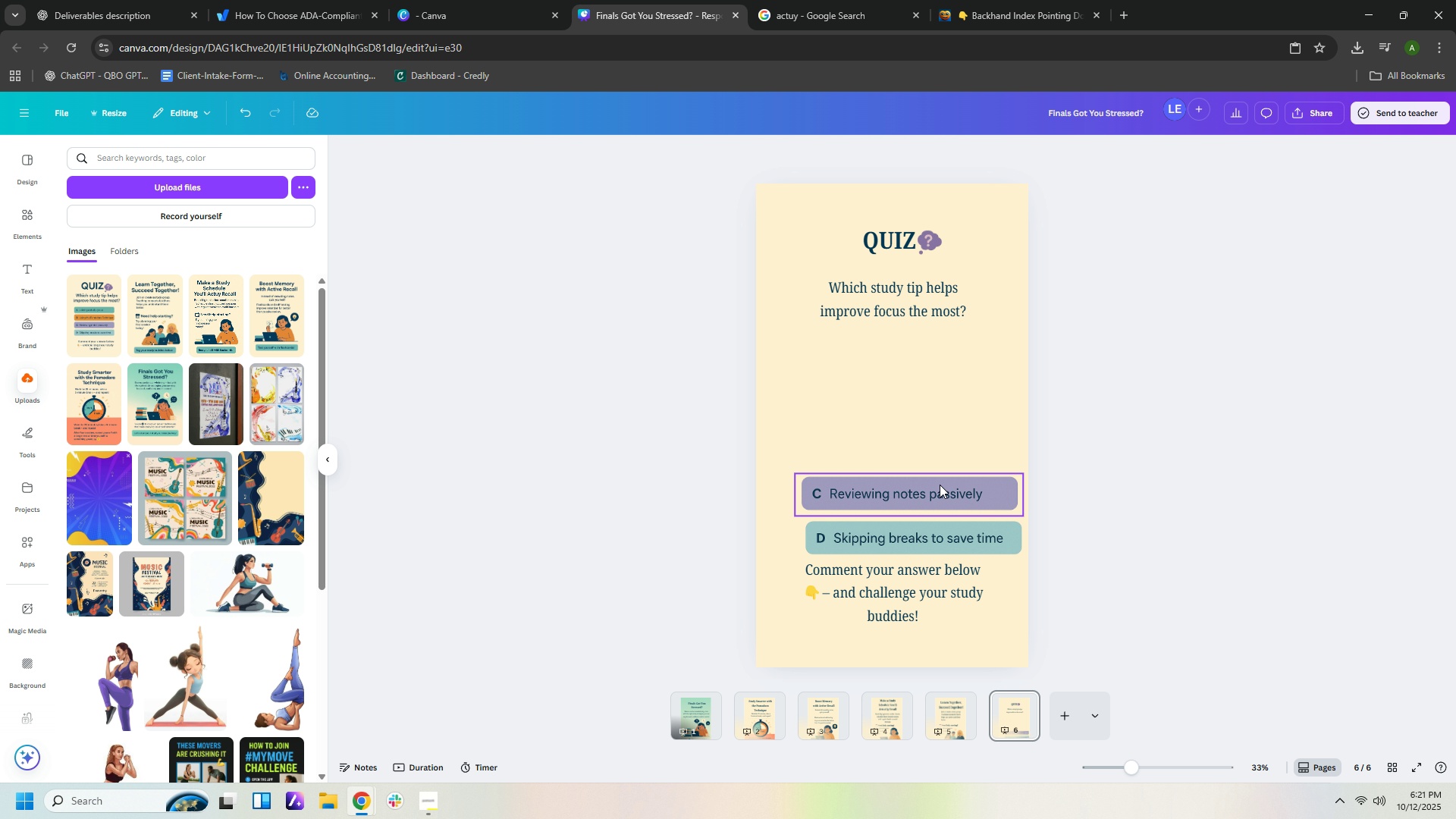 
left_click([940, 485])
 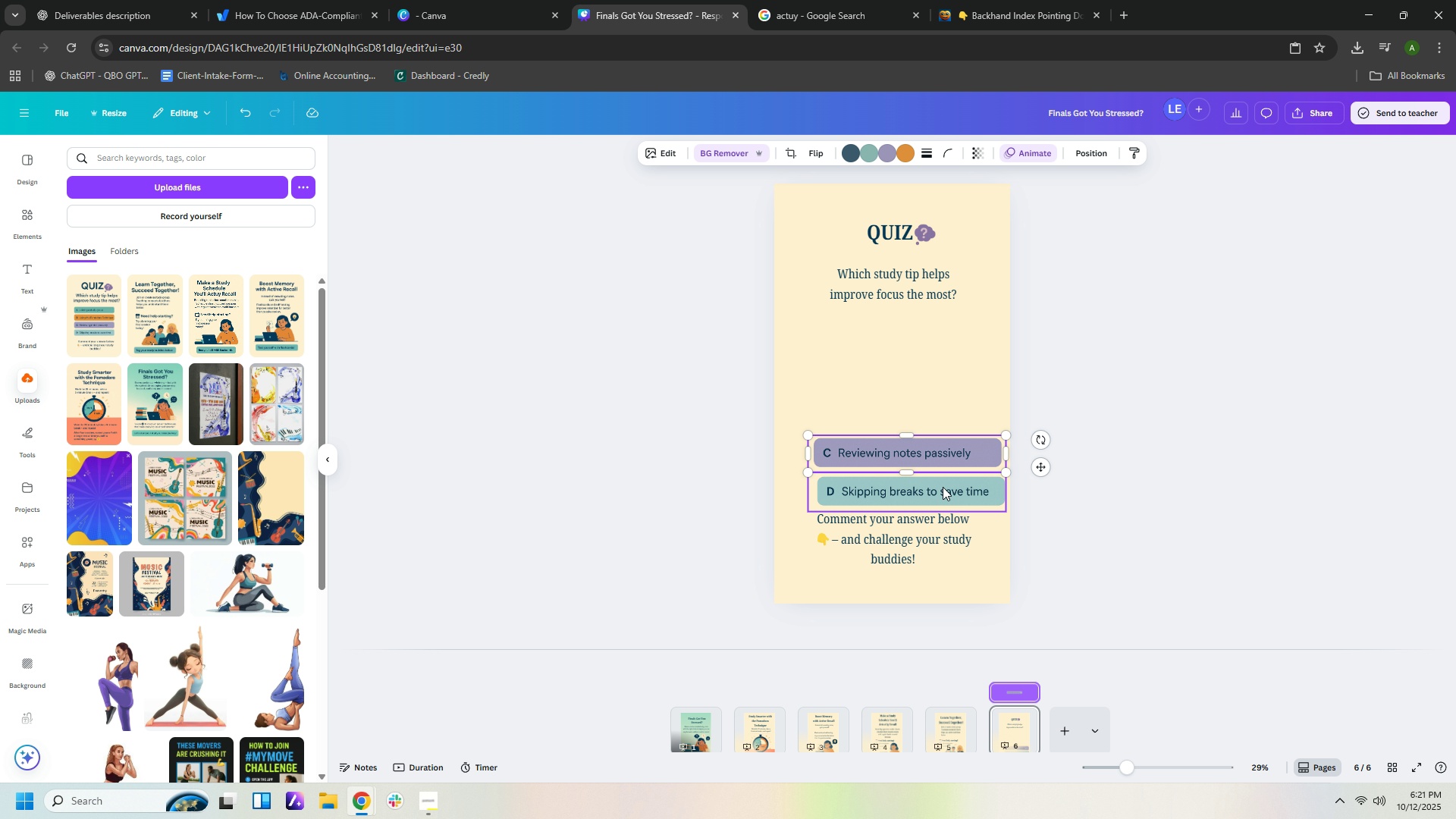 
key(Delete)
 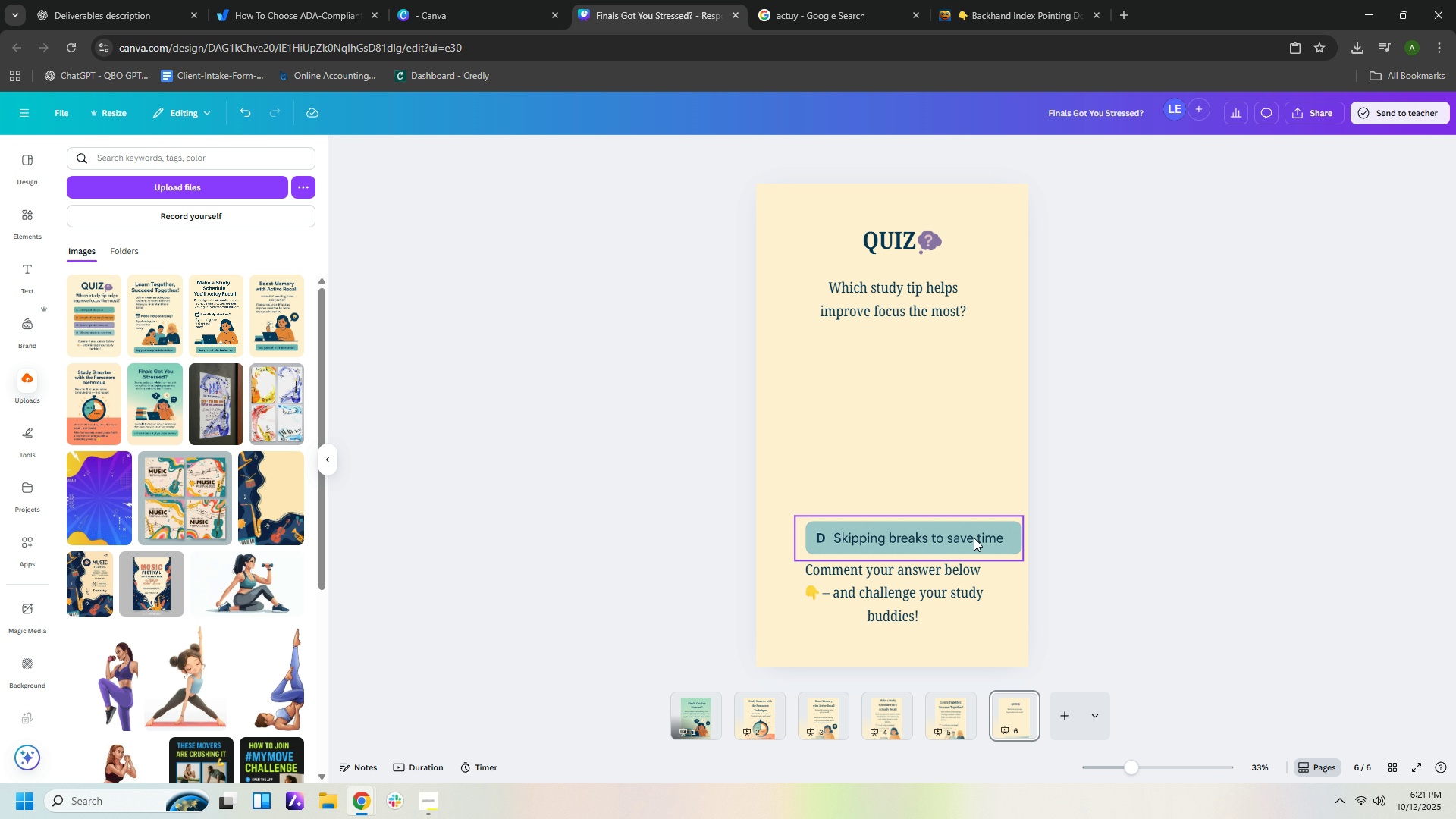 
key(Delete)
 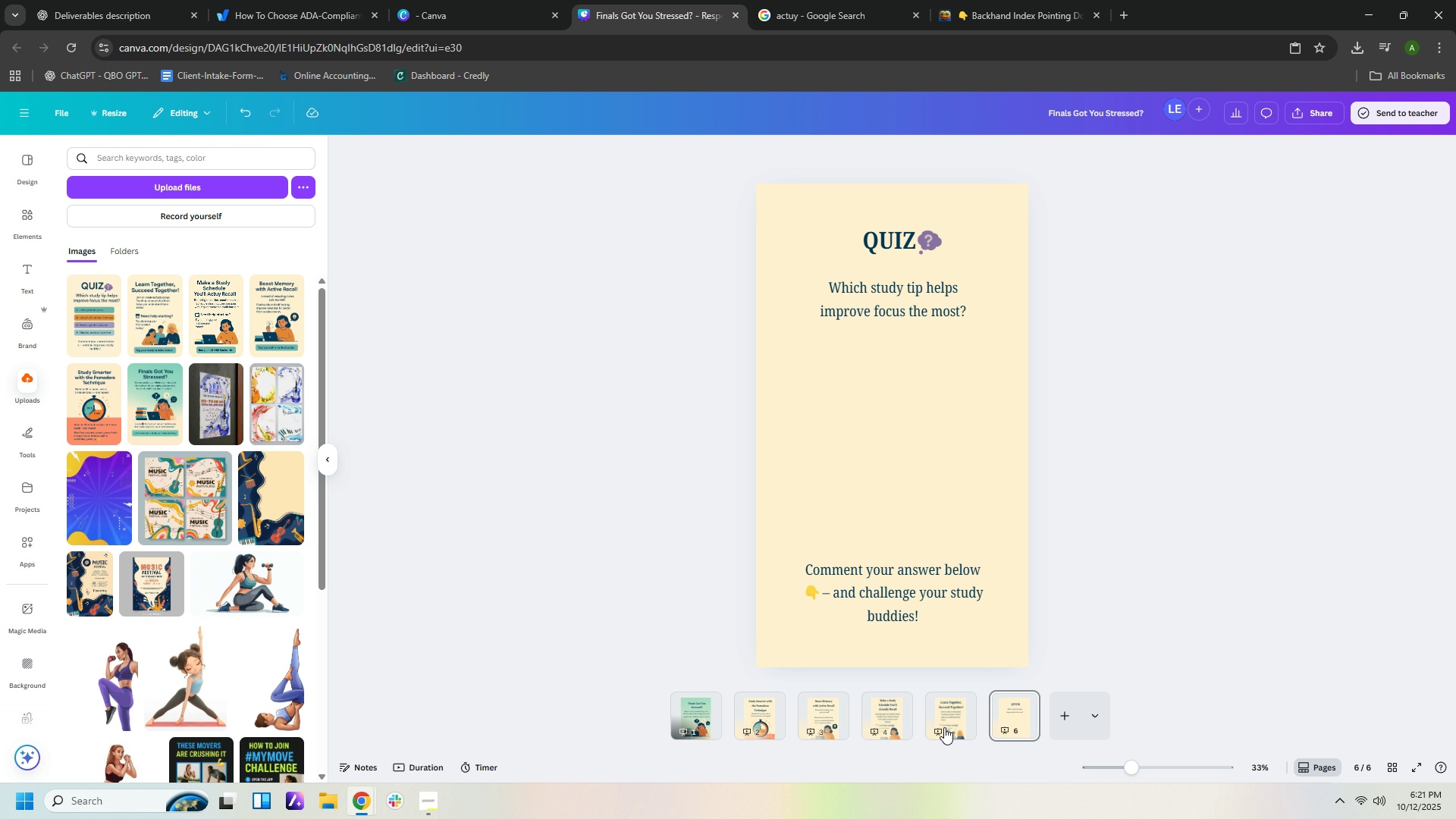 
left_click([948, 719])
 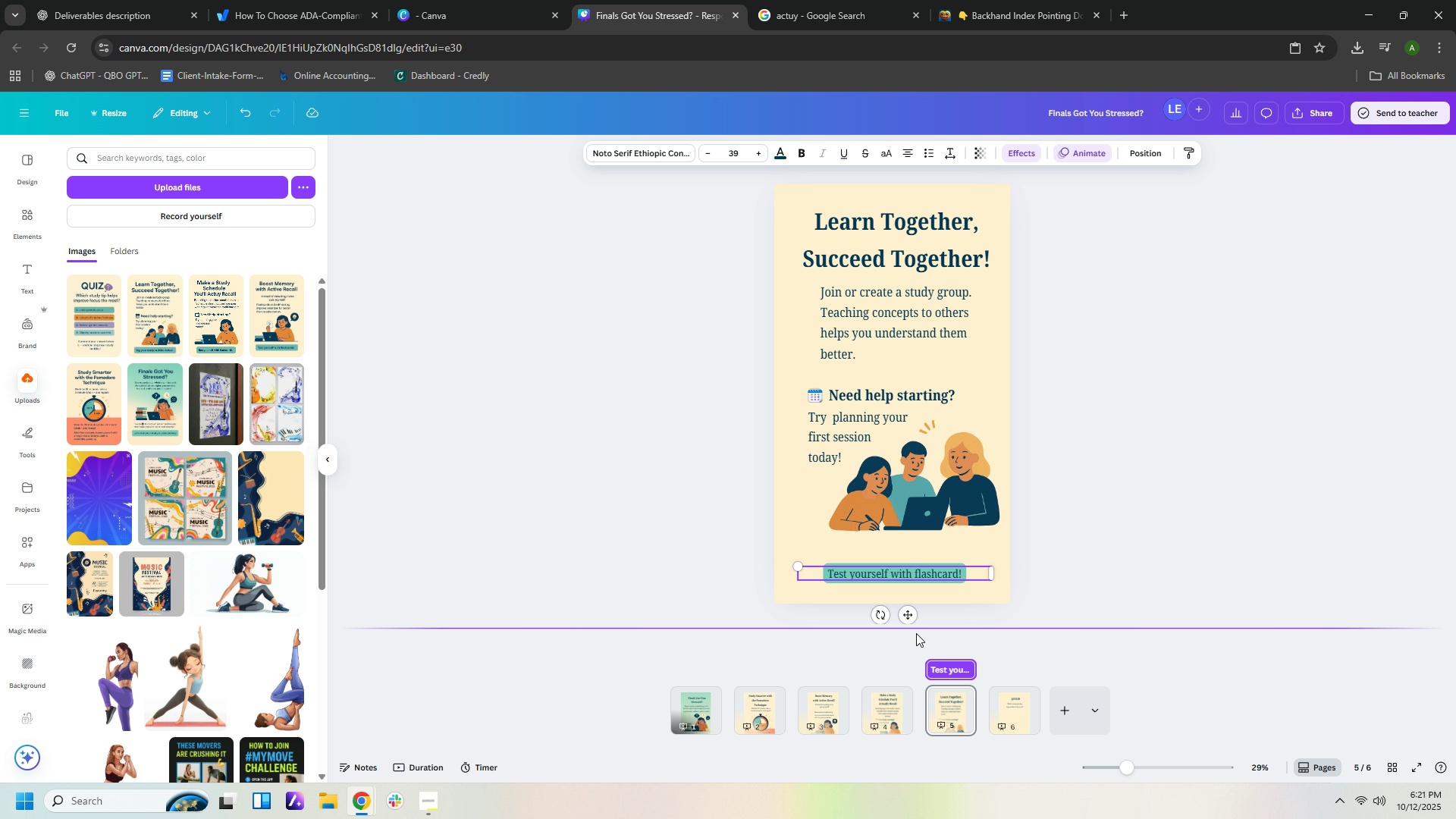 
hold_key(key=ControlLeft, duration=1.53)
 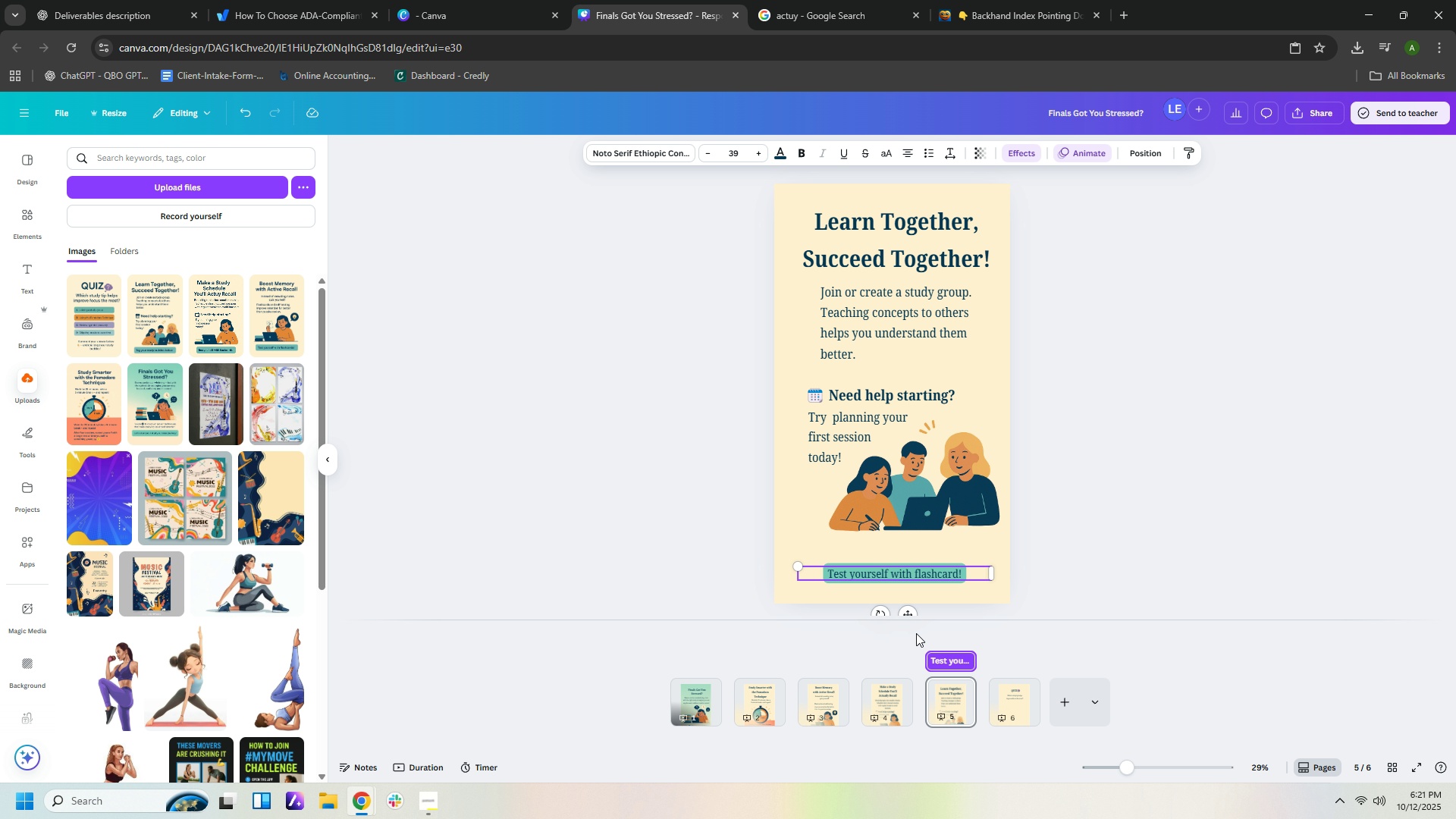 
key(Control+C)
 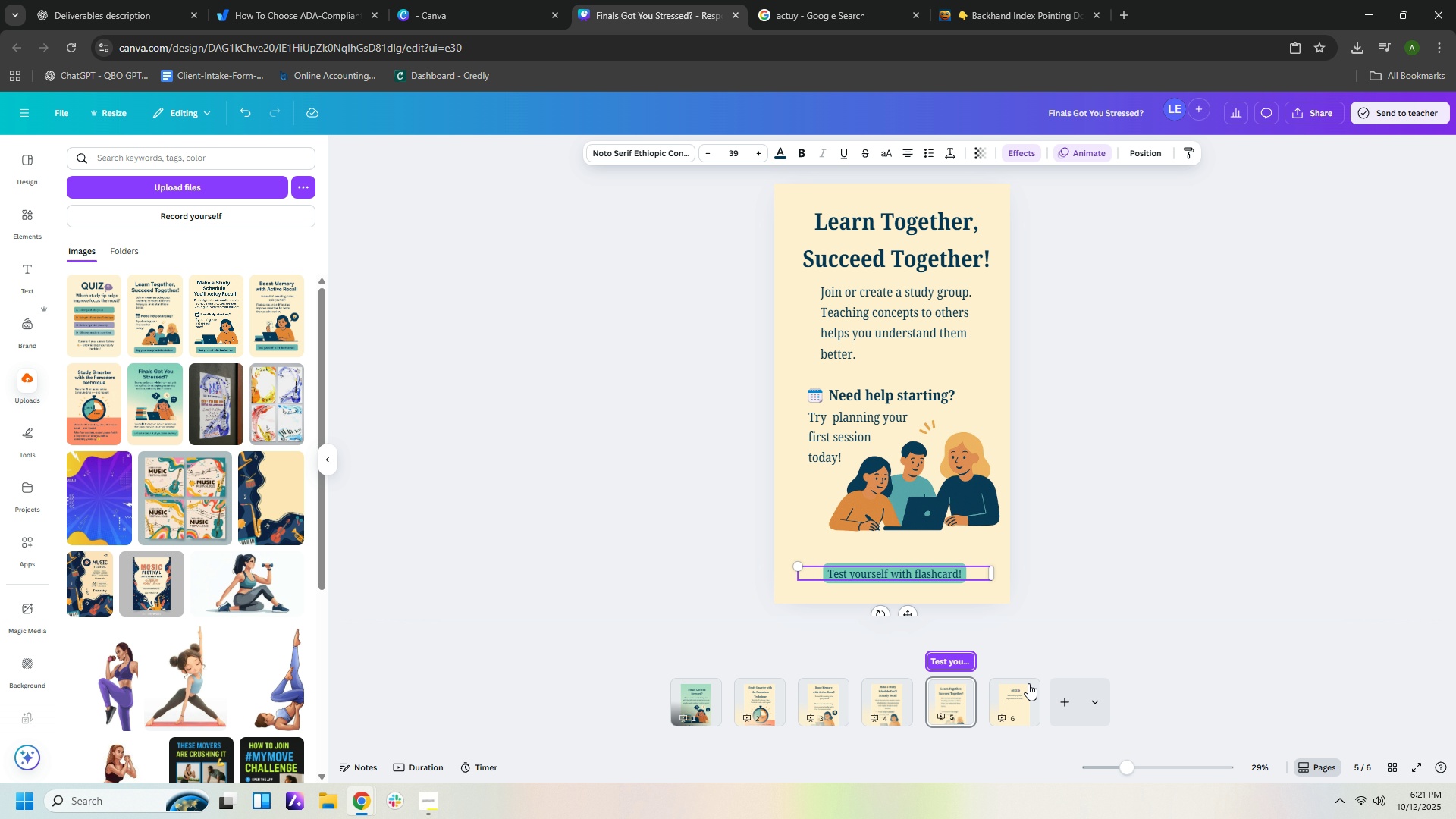 
left_click([1023, 694])
 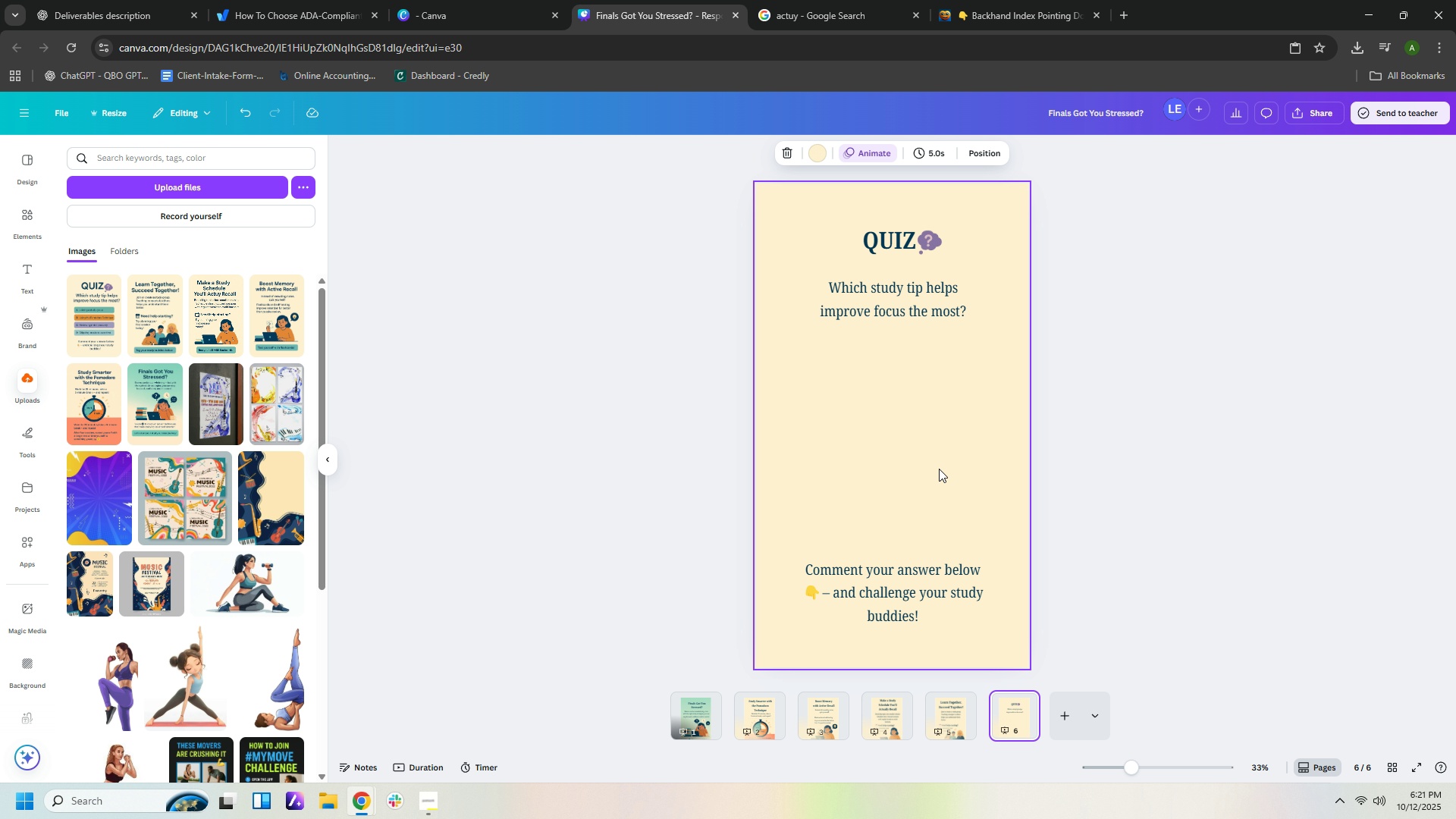 
left_click([939, 469])
 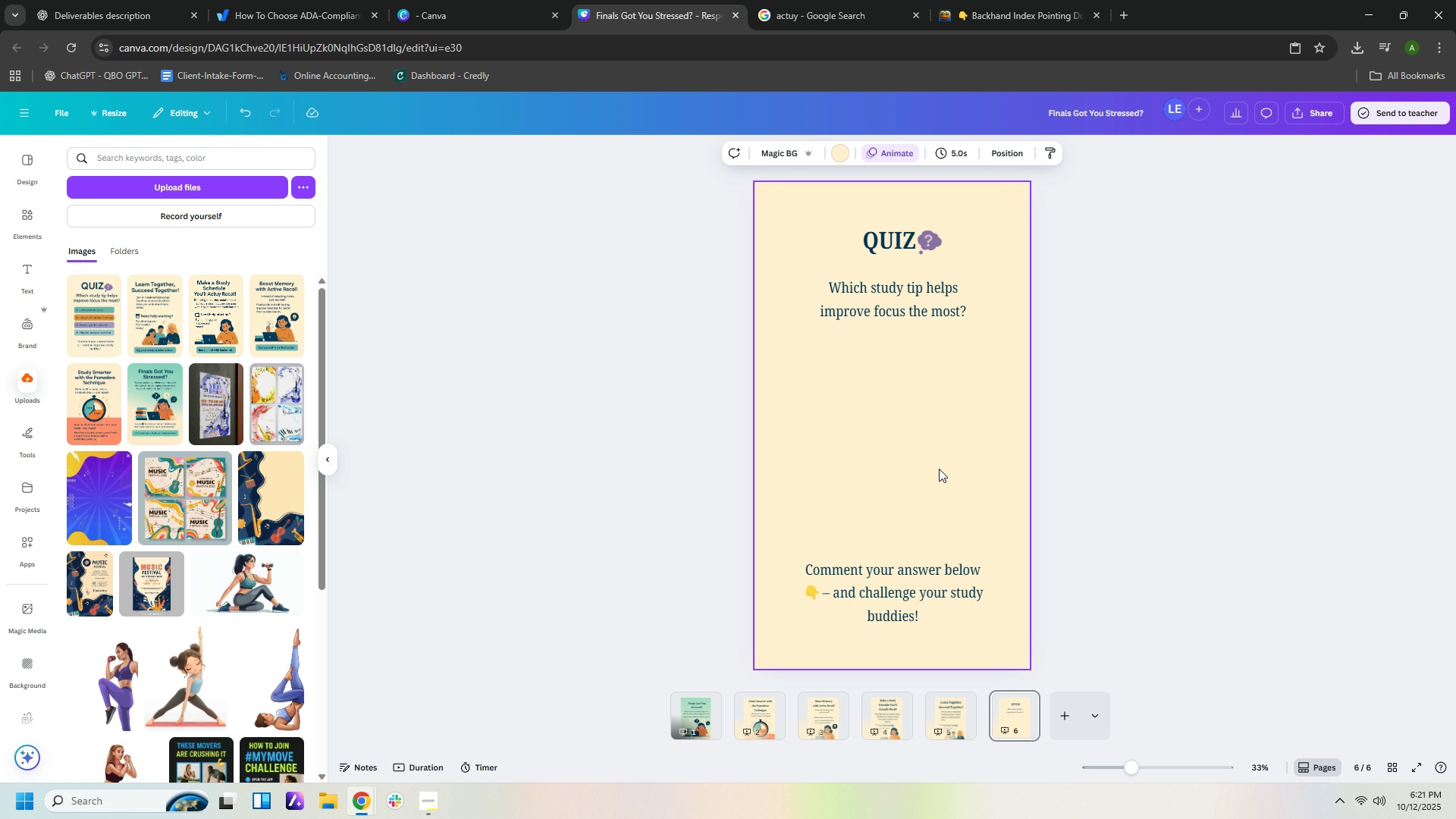 
key(Control+V)
 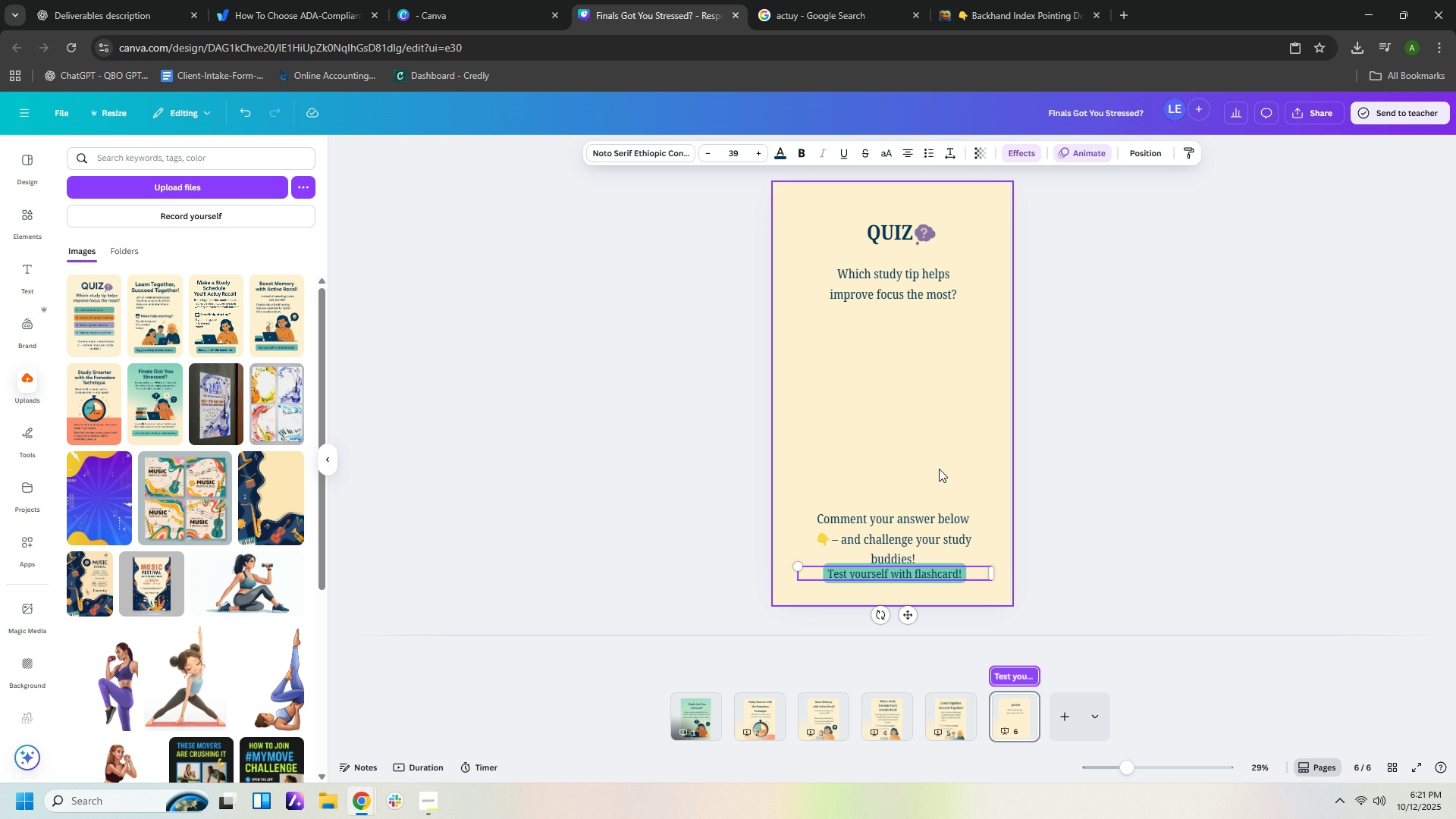 
key(Control+V)
 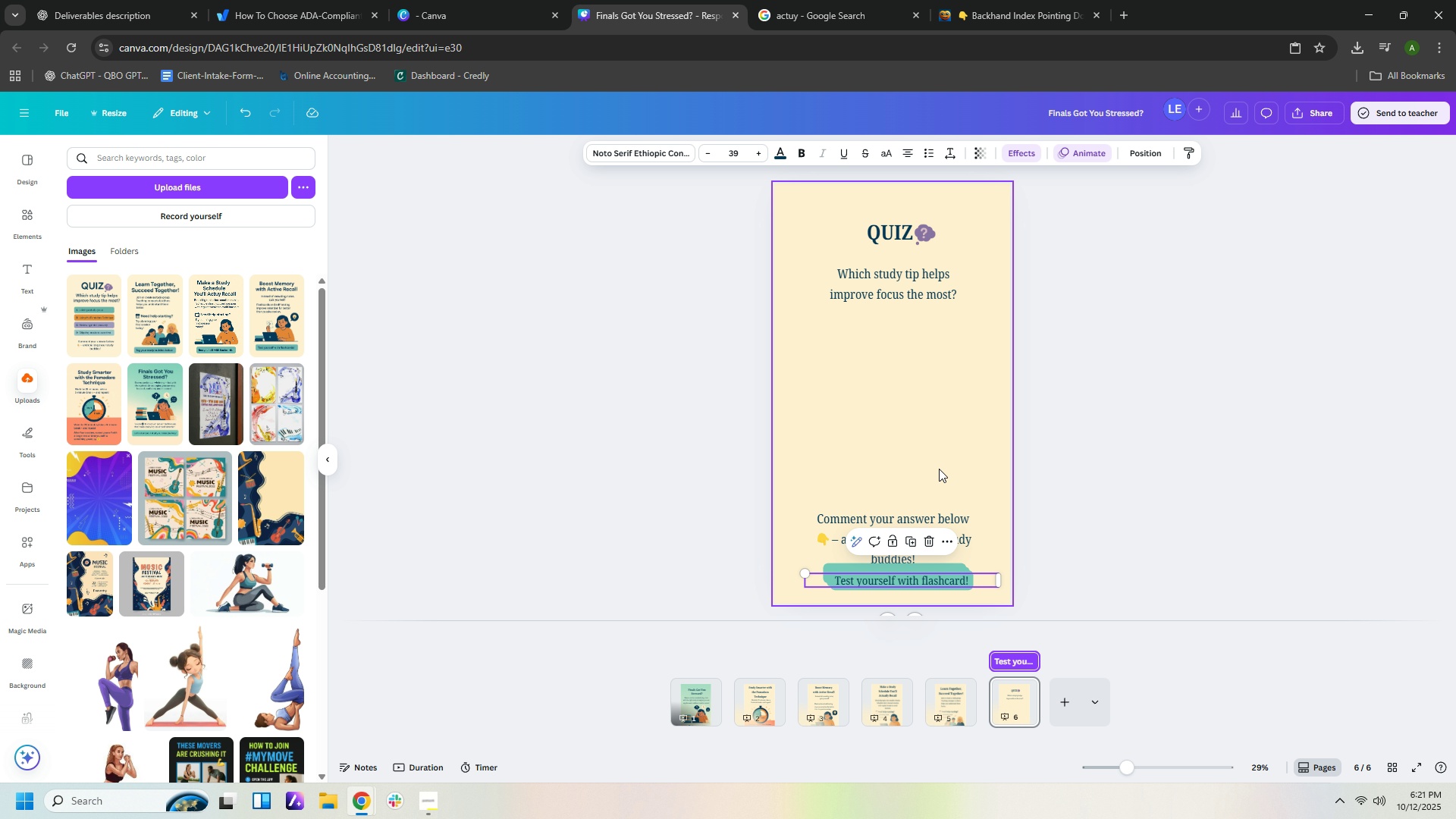 
key(Control+V)
 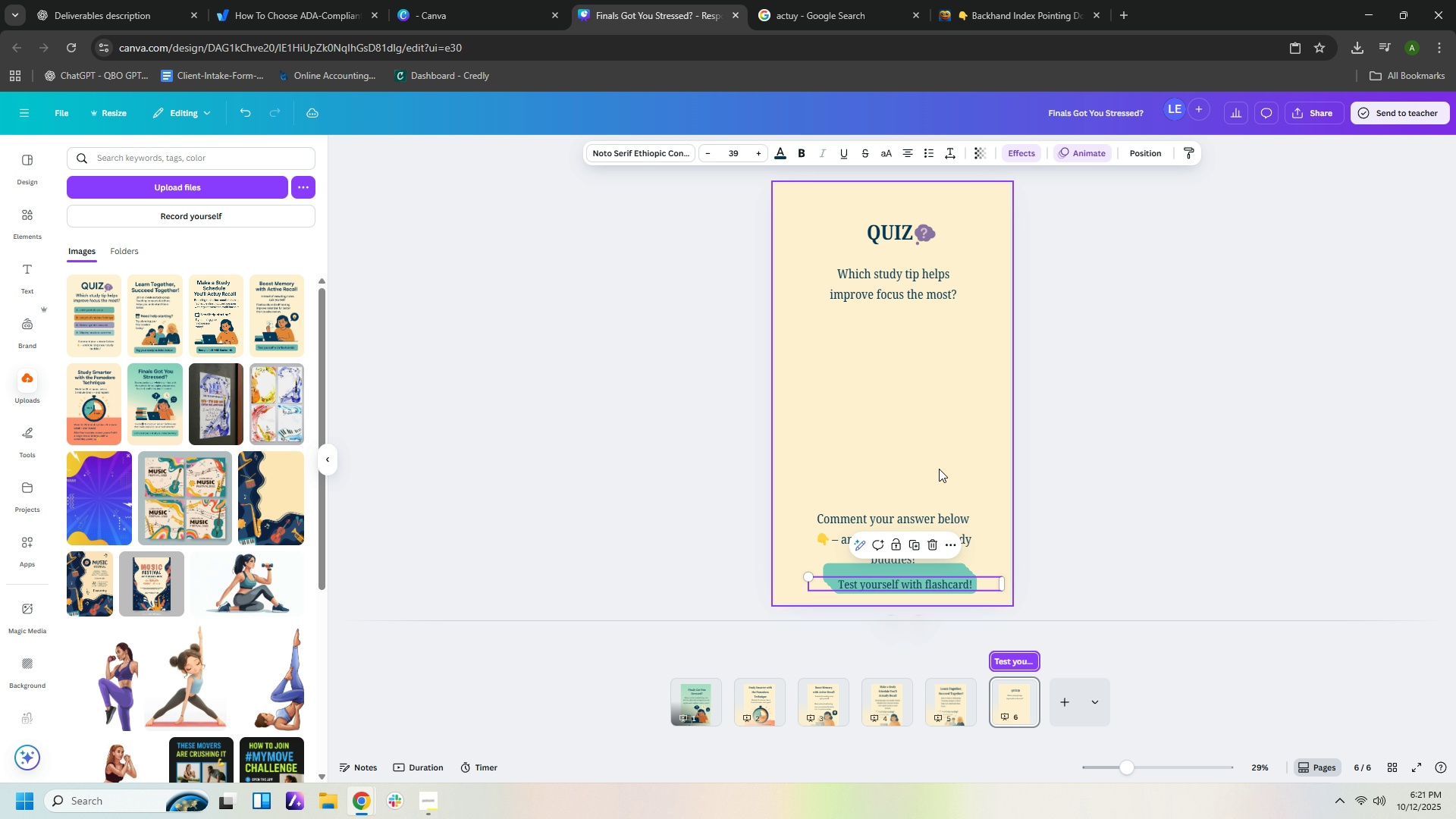 
key(Control+V)
 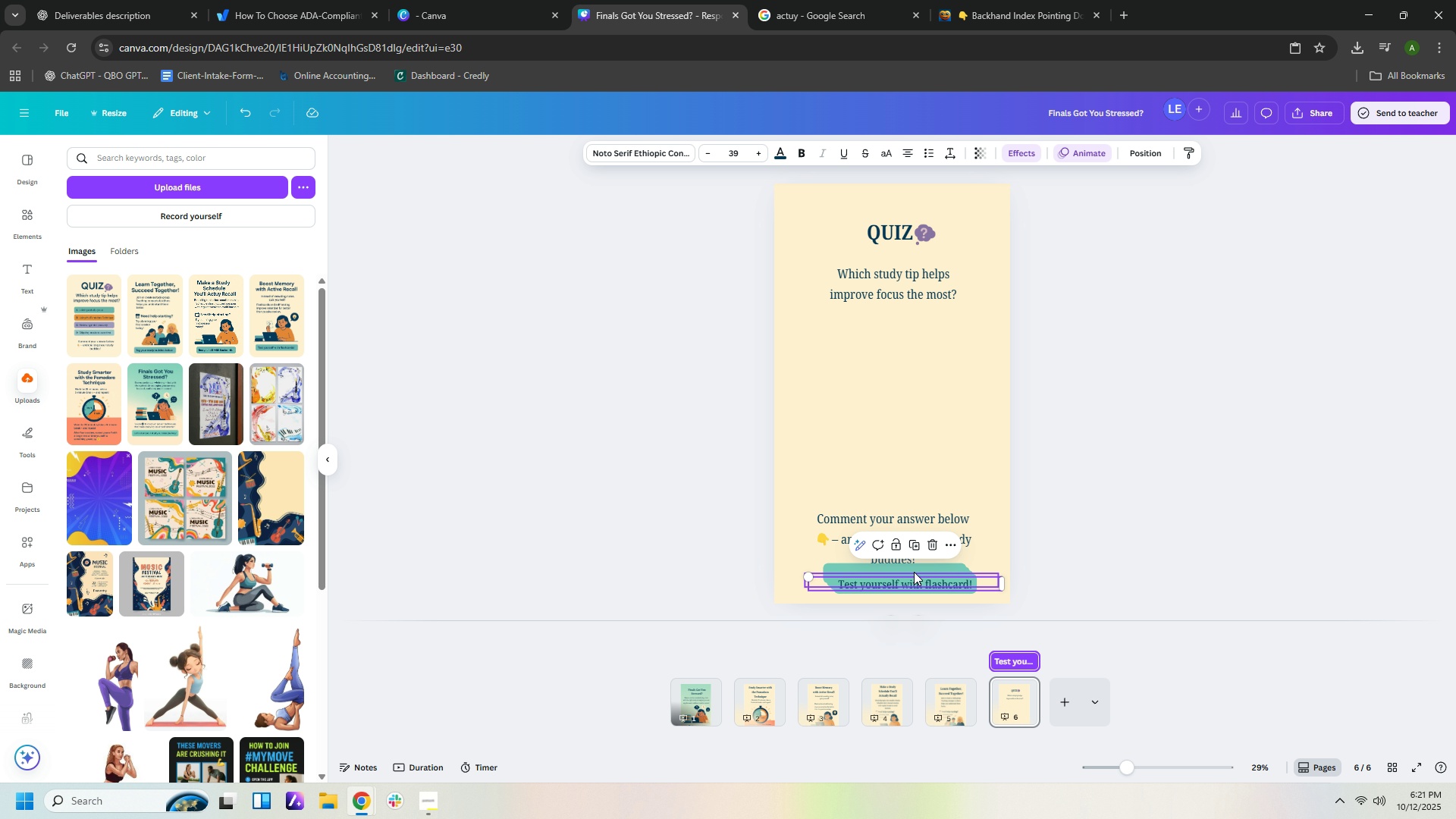 
left_click_drag(start_coordinate=[916, 585], to_coordinate=[902, 332])
 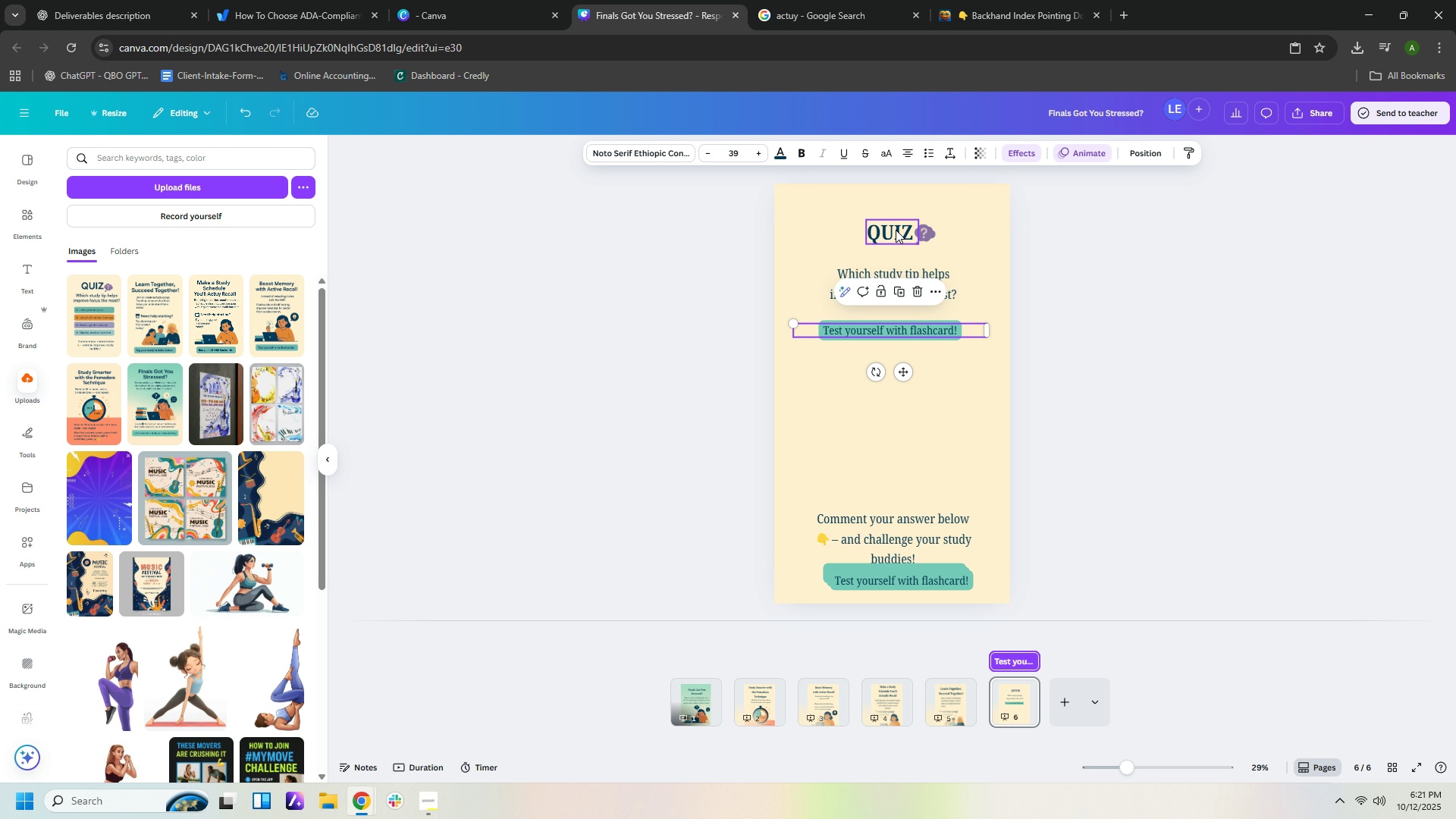 
left_click([896, 230])
 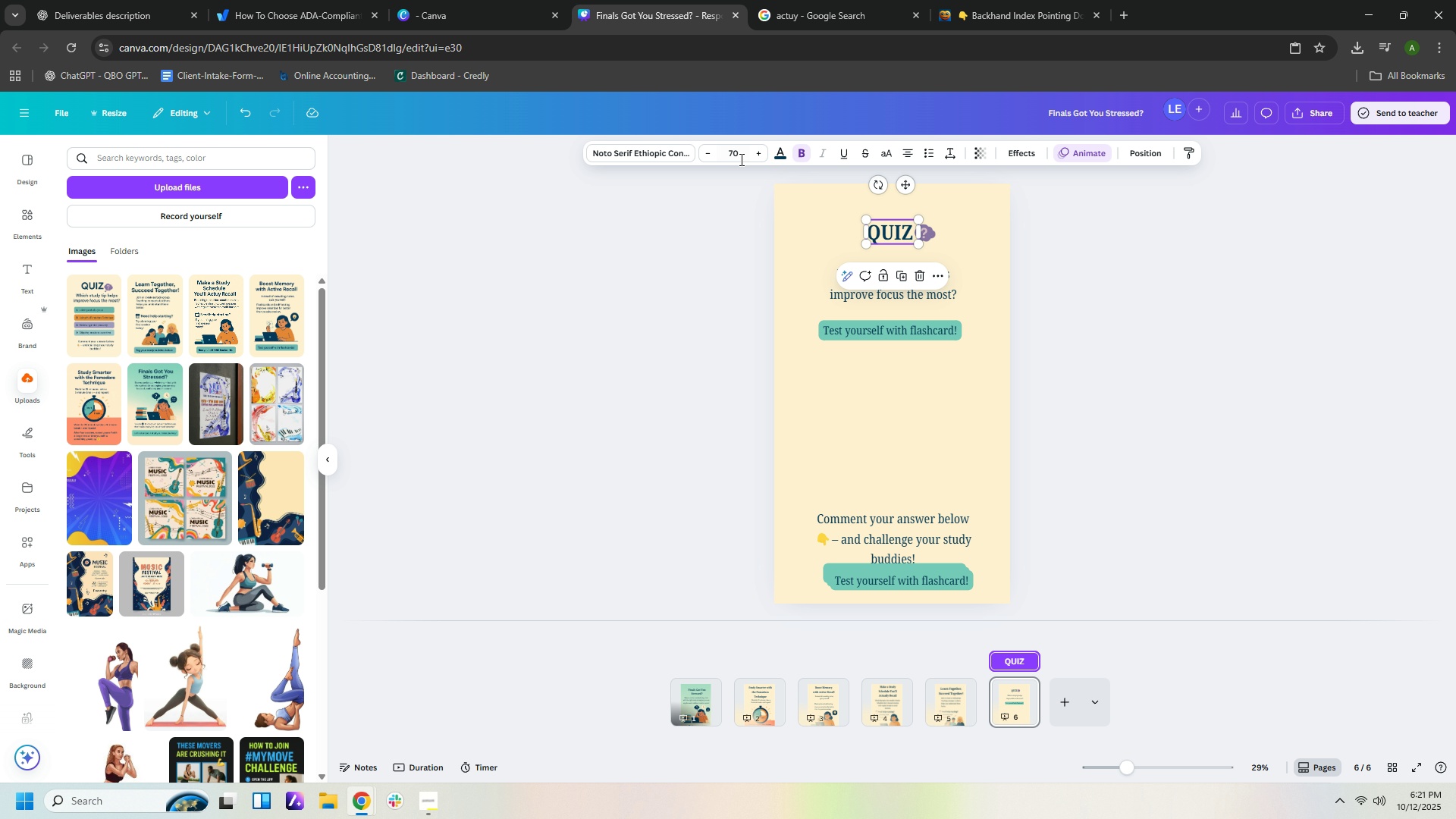 
left_click([738, 157])
 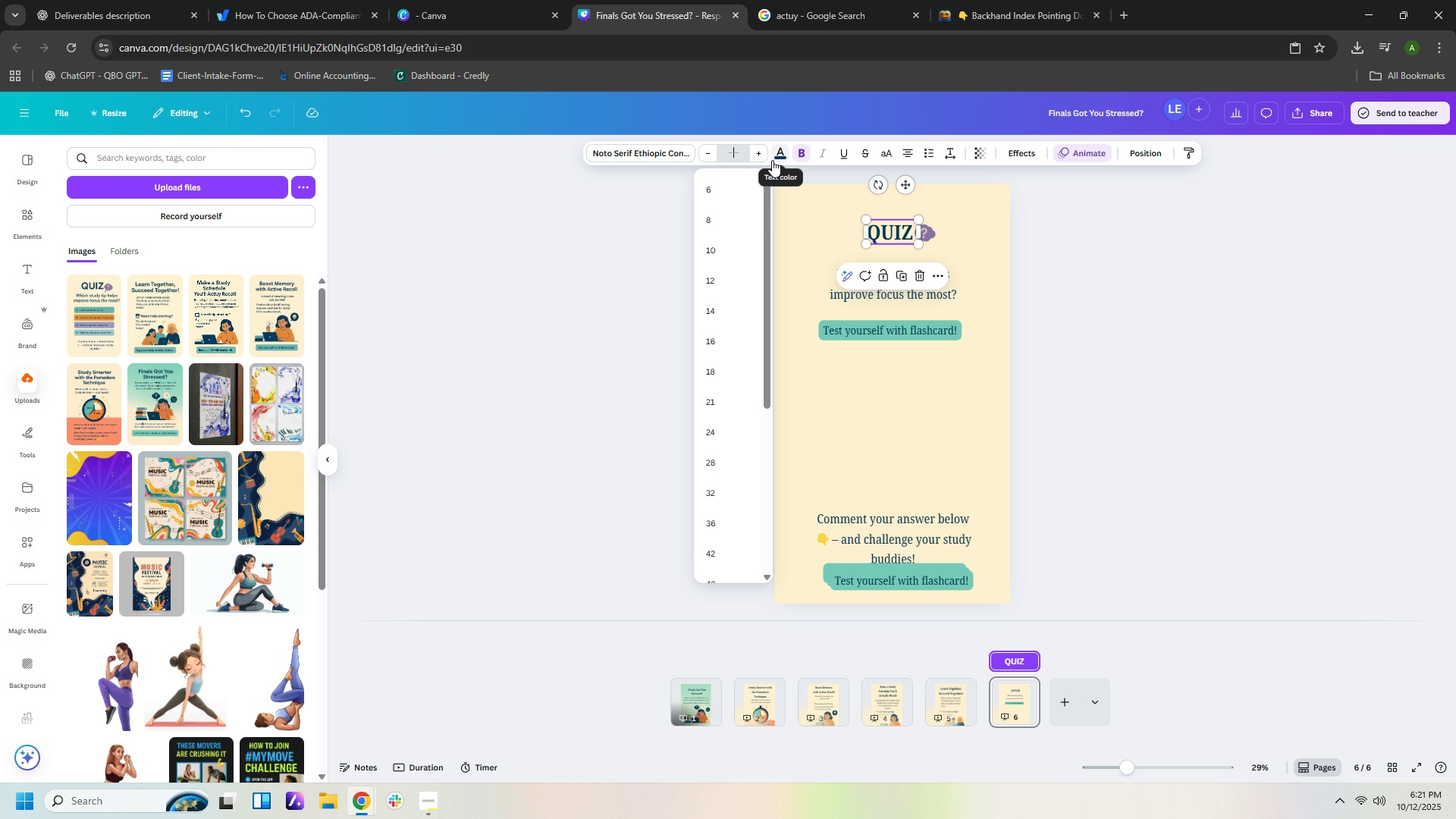 
key(Backspace)
 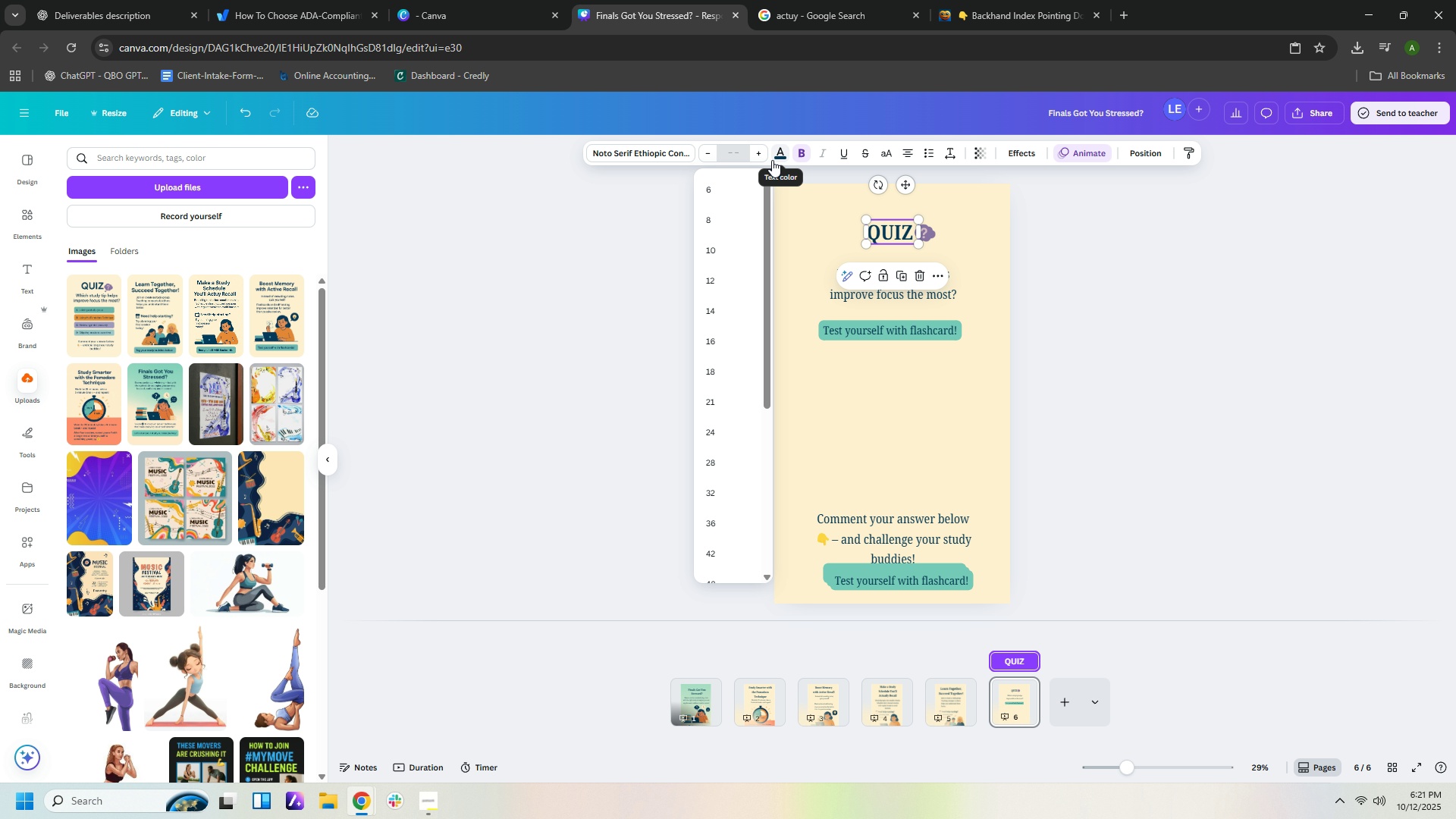 
key(Backspace)
 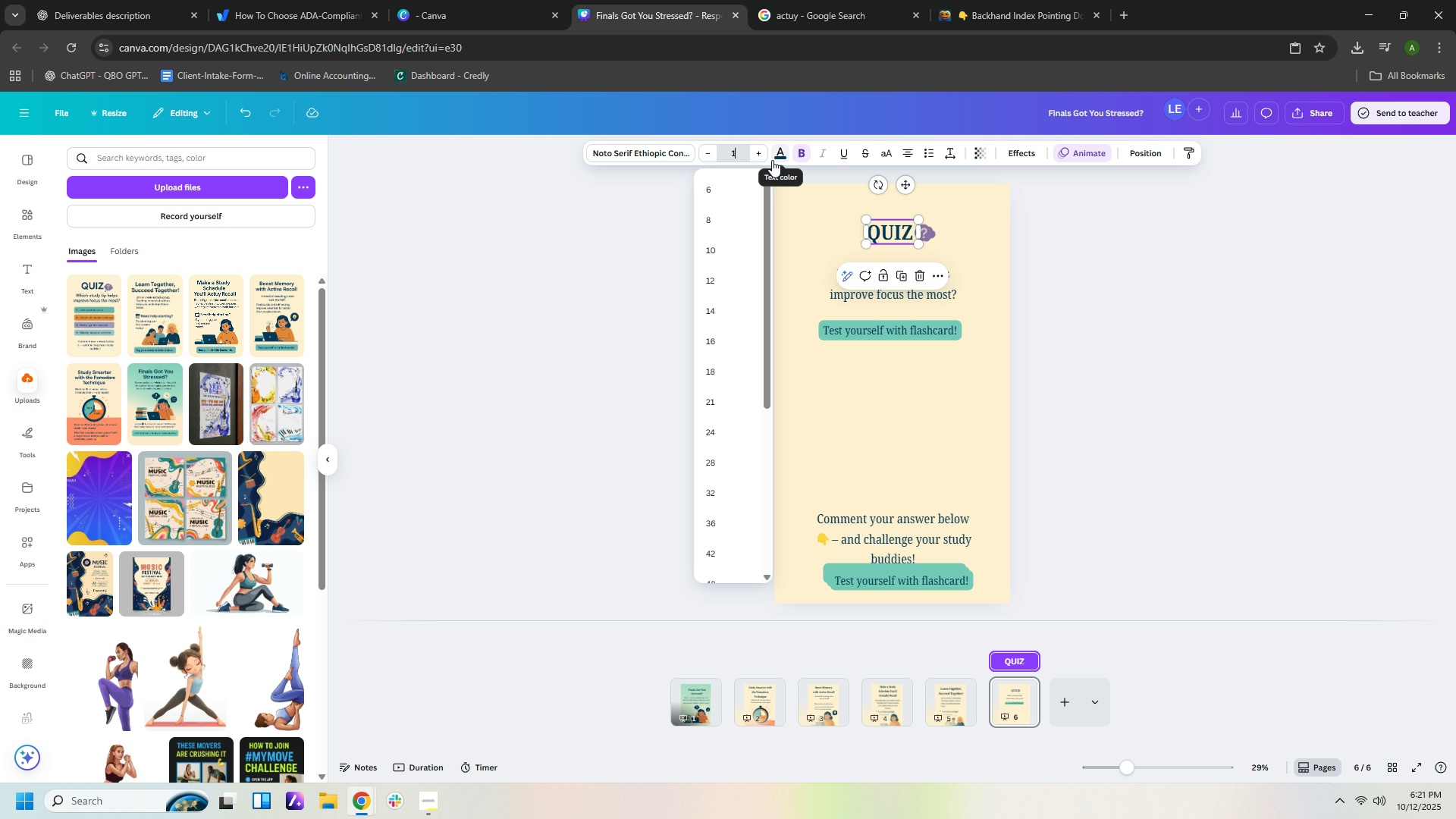 
key(Numpad1)
 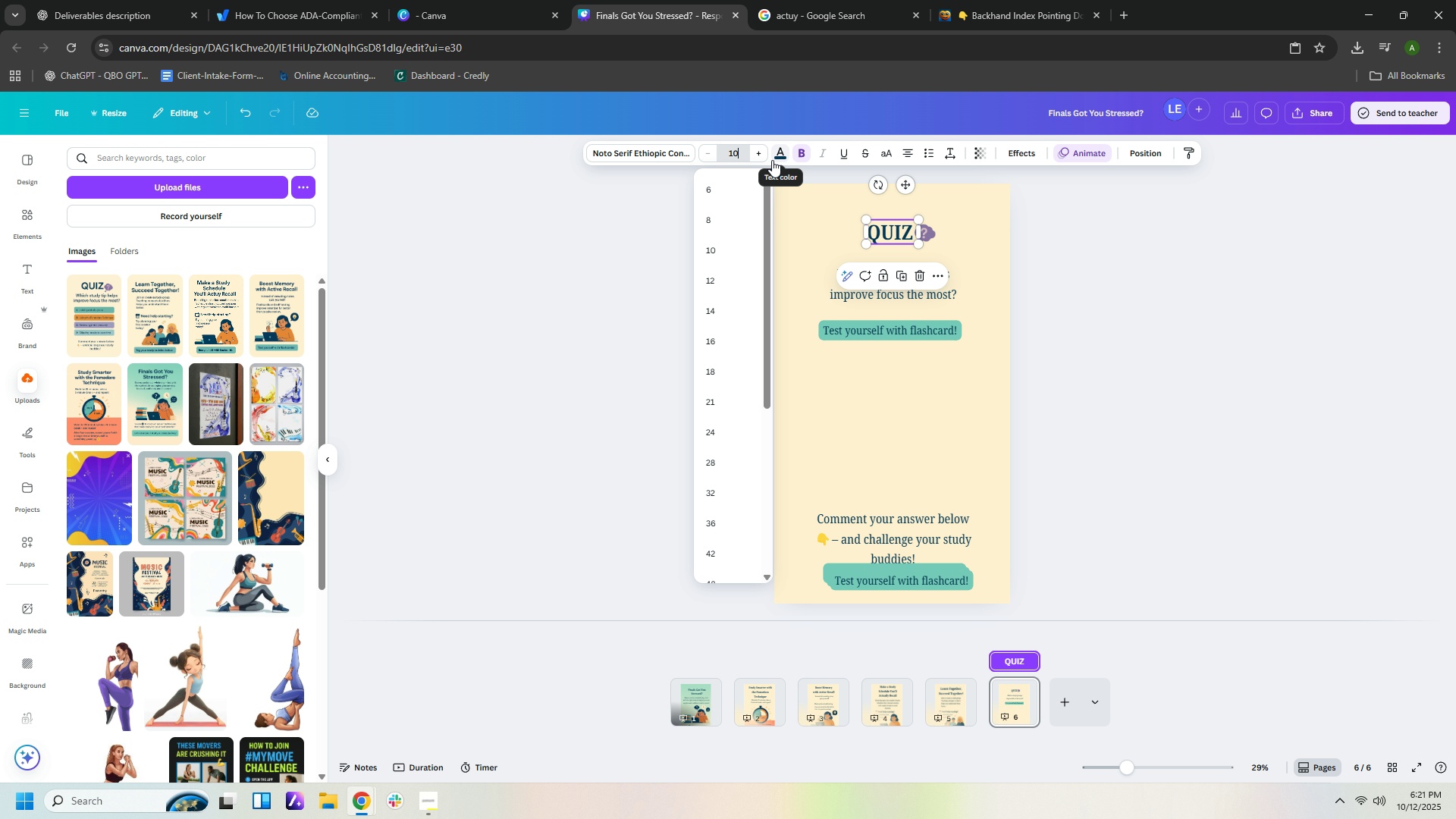 
key(Numpad0)
 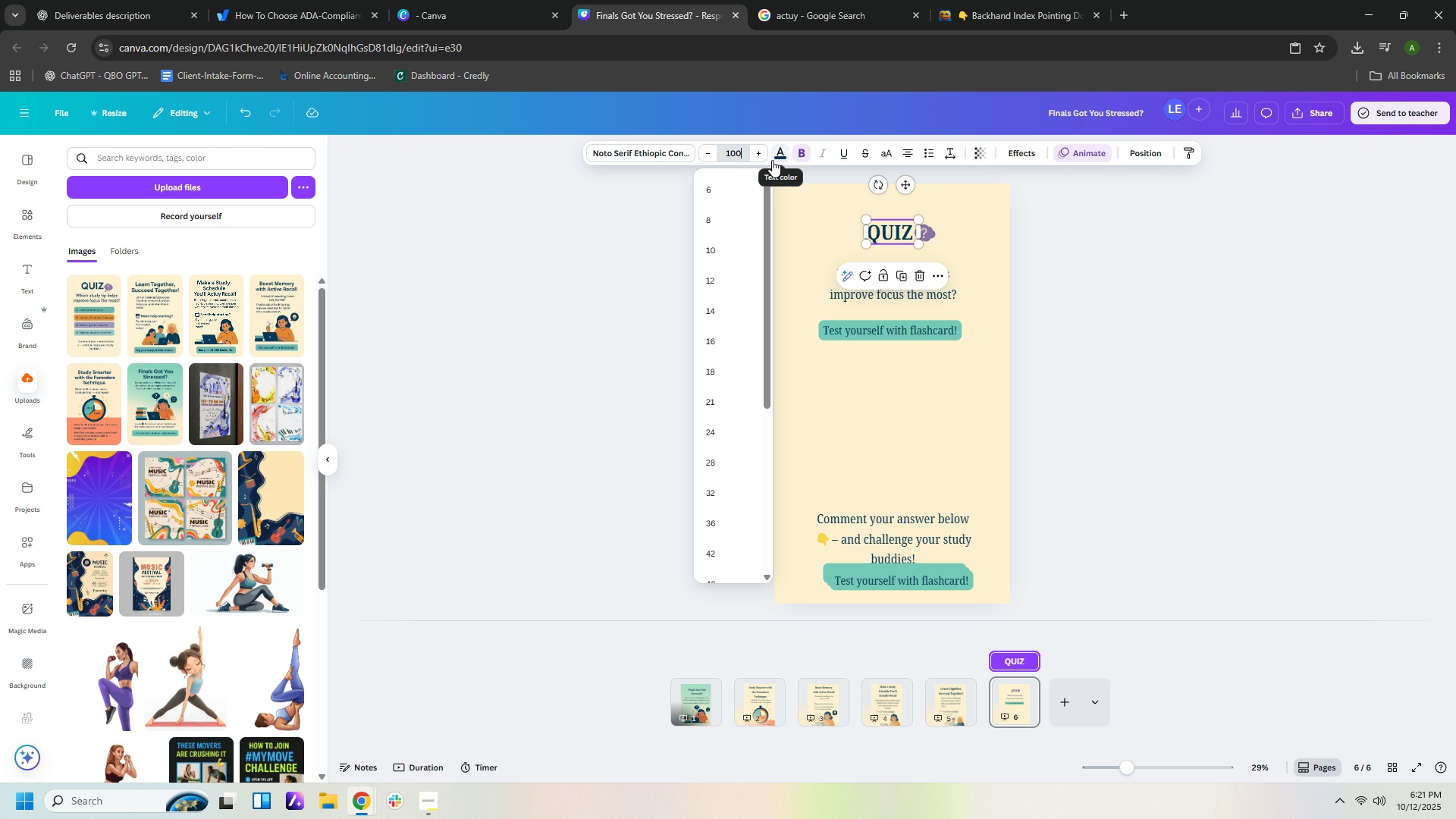 
key(Numpad0)
 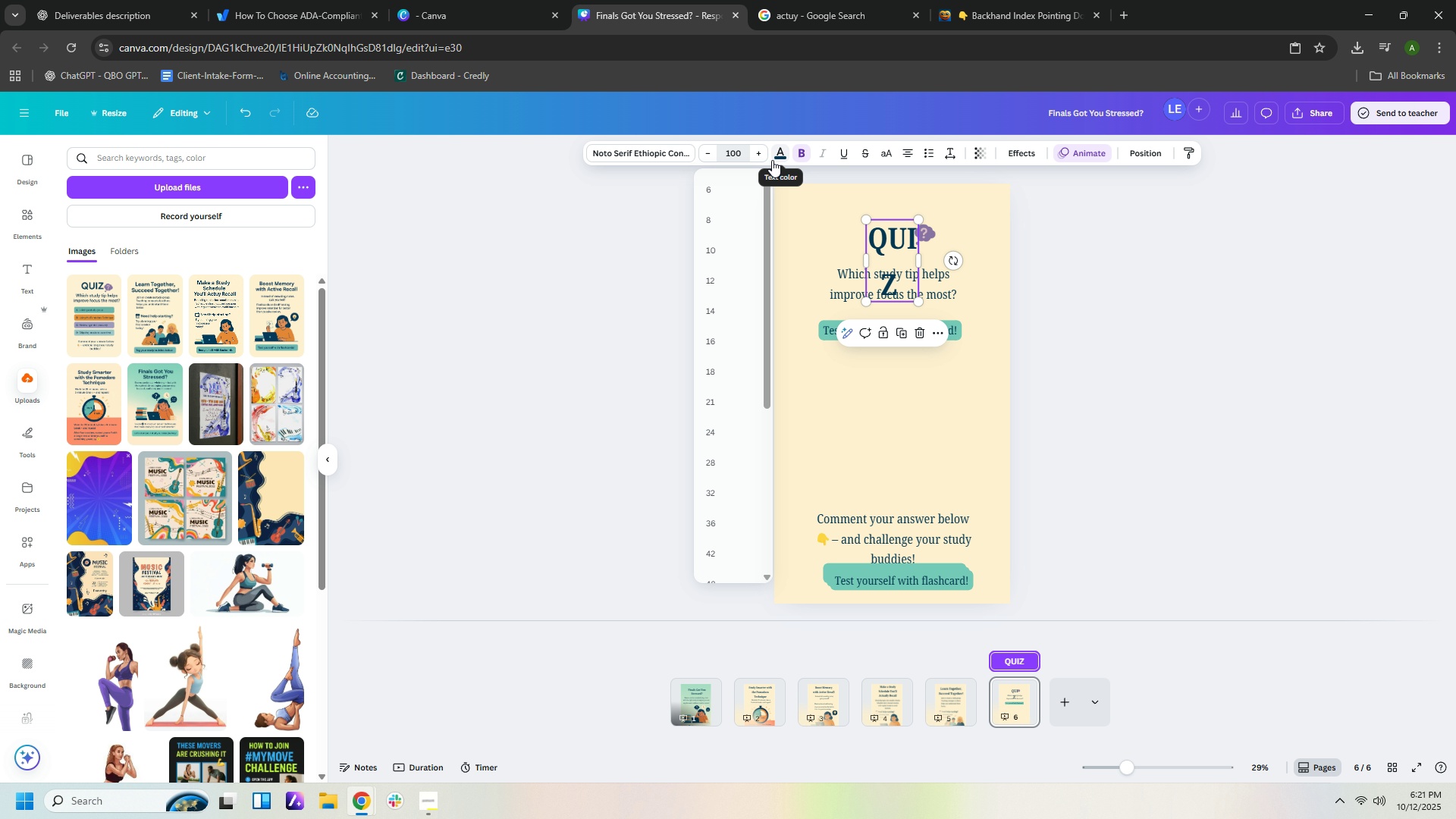 
key(NumpadEnter)
 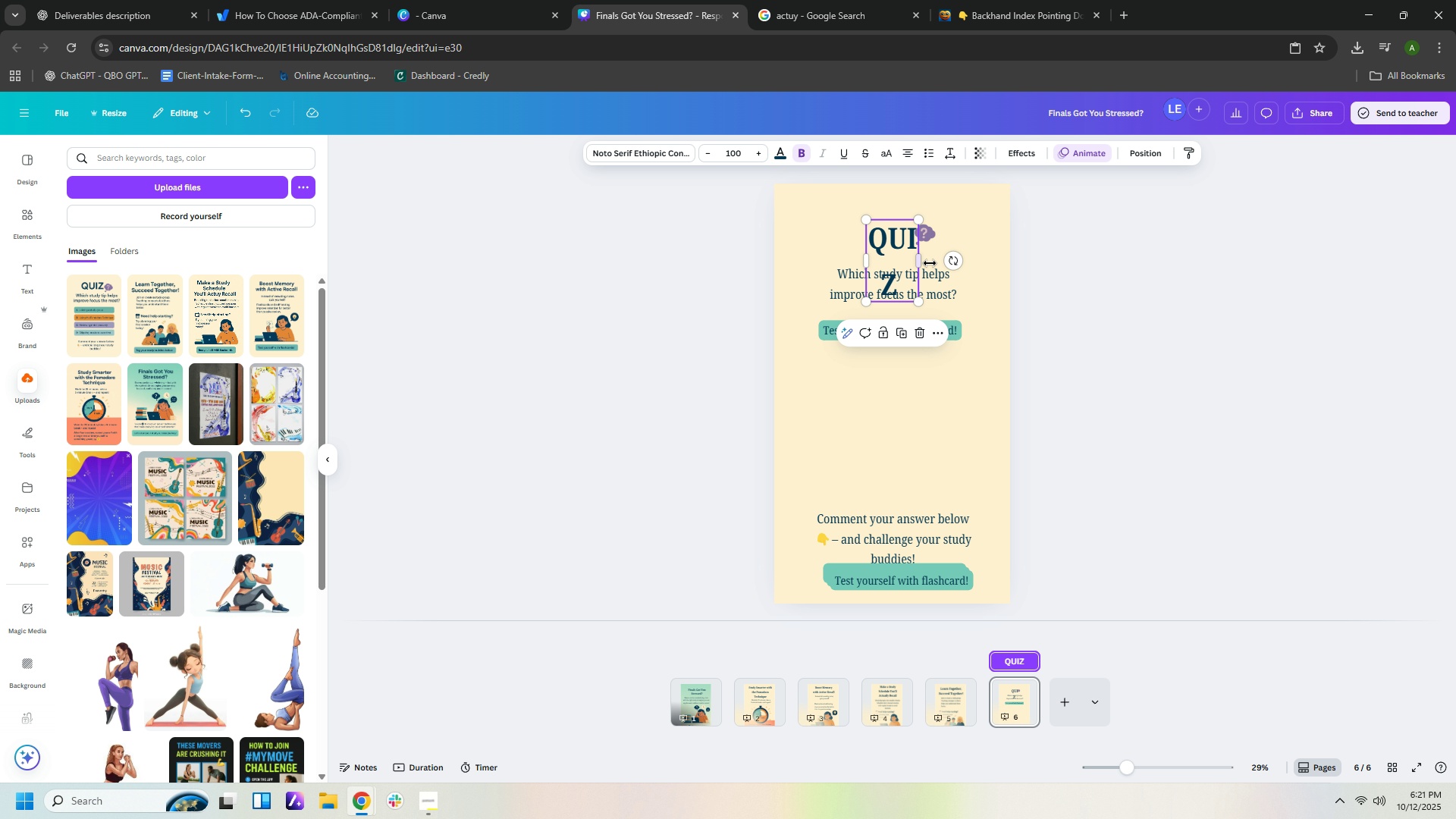 
left_click_drag(start_coordinate=[923, 262], to_coordinate=[941, 259])
 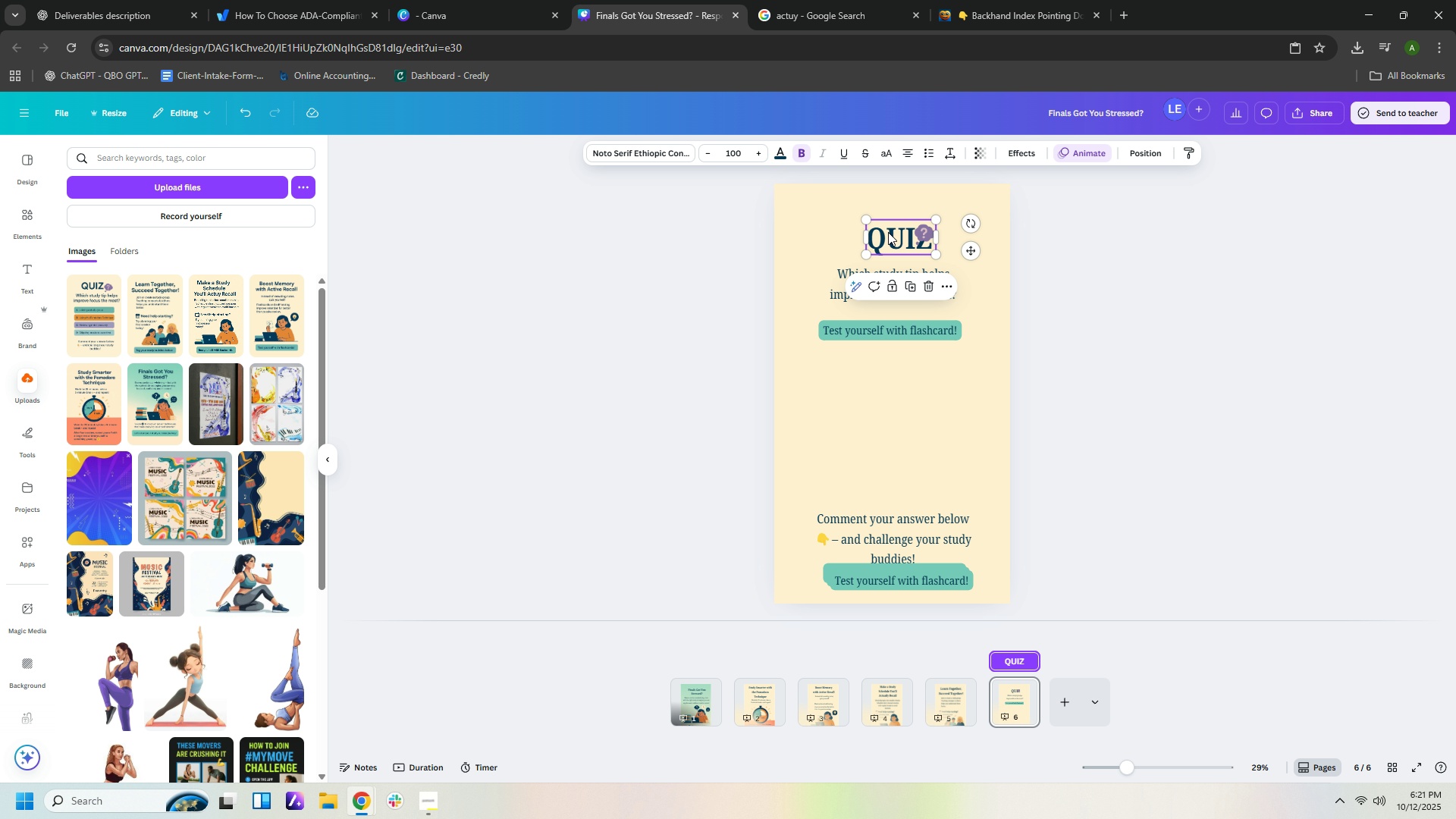 
left_click_drag(start_coordinate=[890, 232], to_coordinate=[881, 231])
 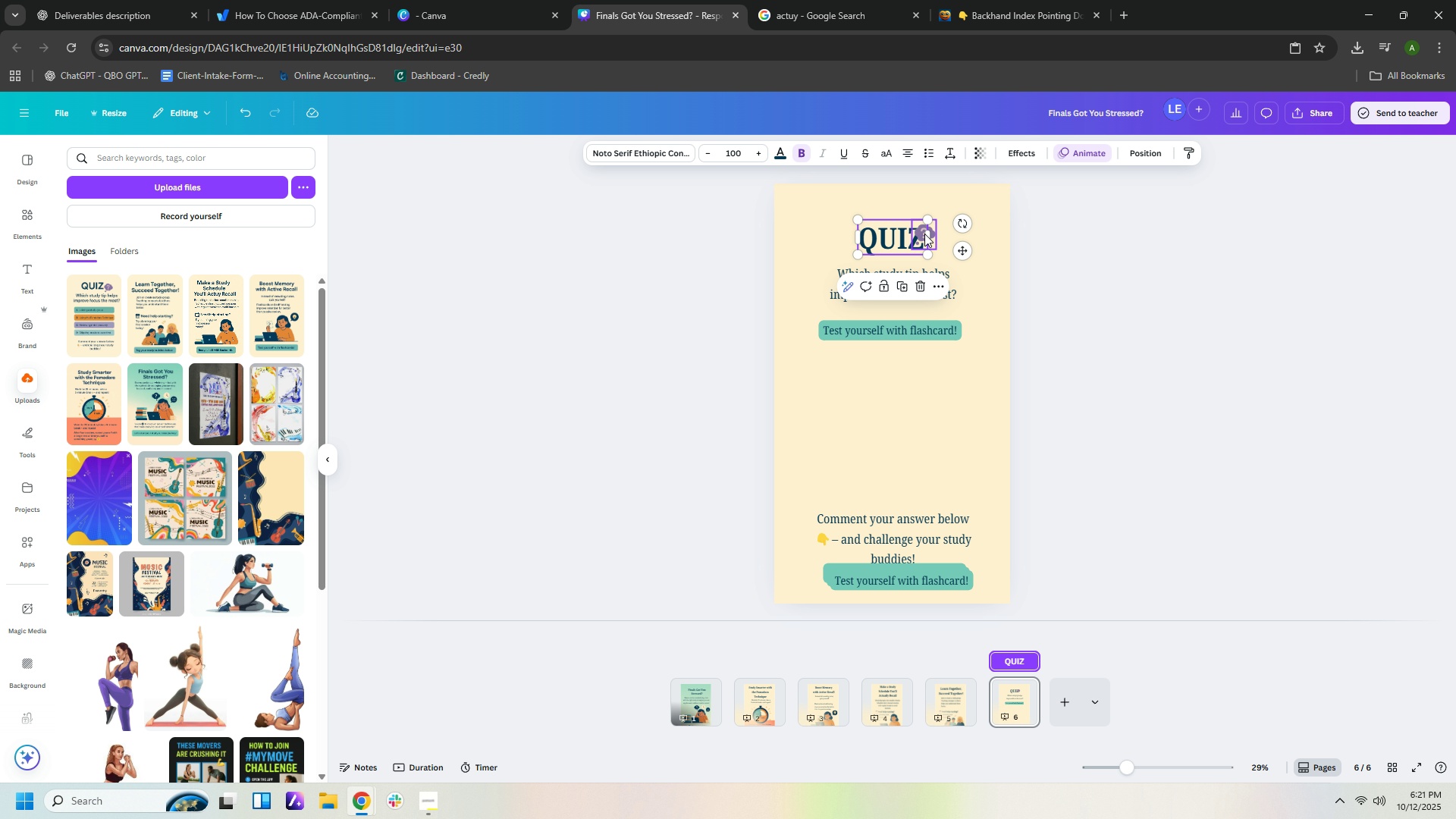 
left_click([924, 234])
 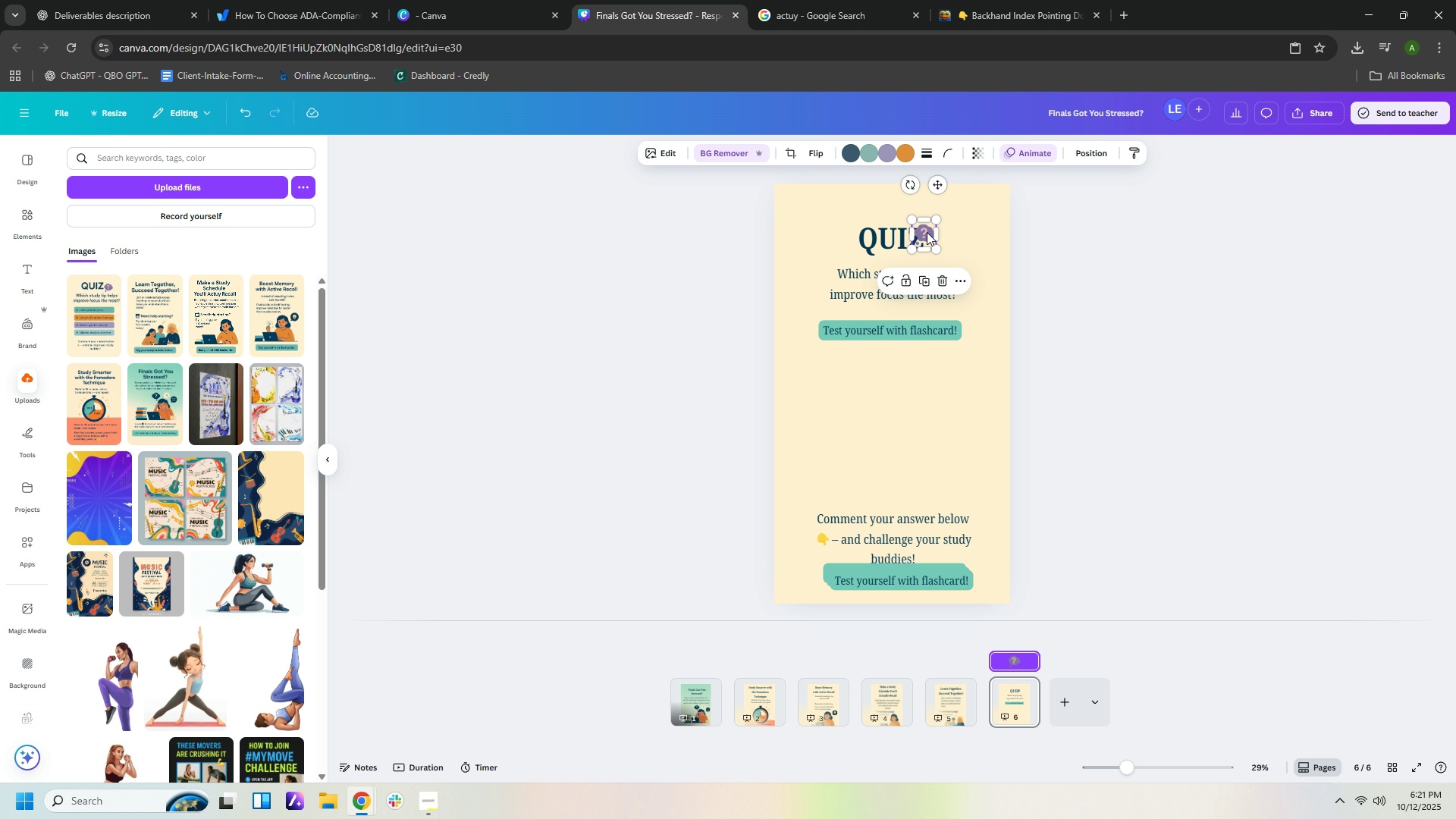 
left_click_drag(start_coordinate=[927, 232], to_coordinate=[937, 241])
 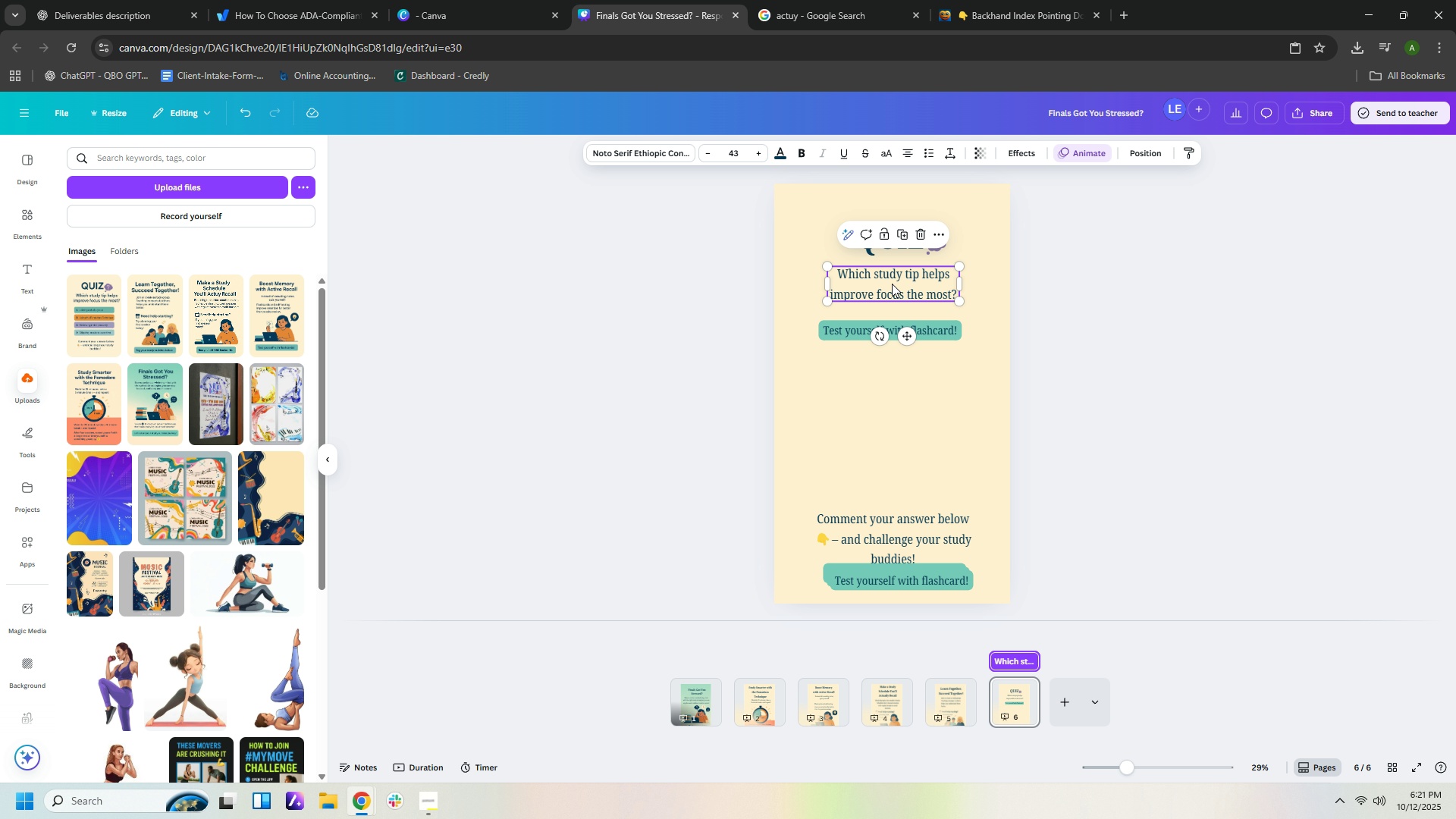 
left_click([892, 284])
 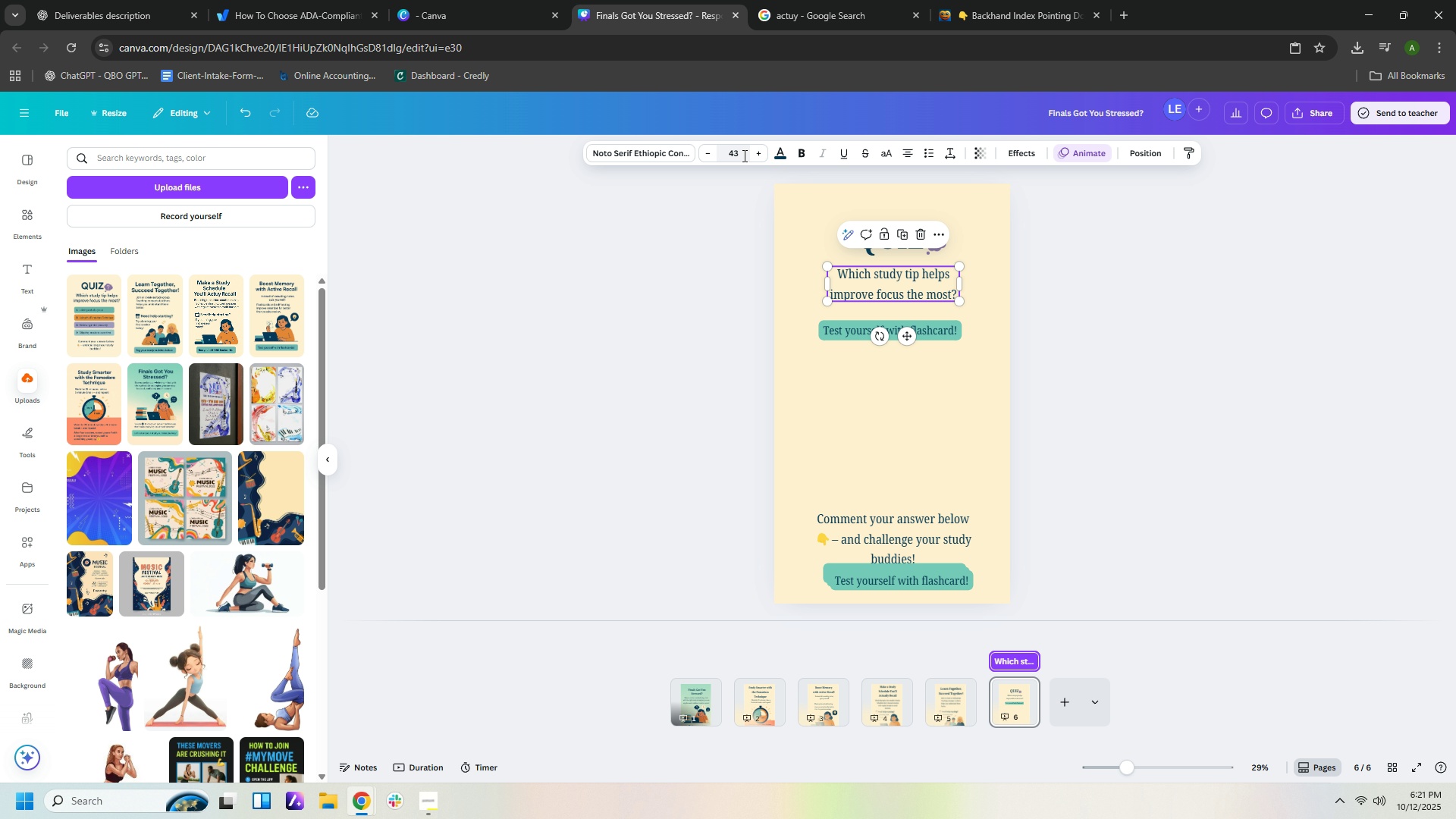 
left_click([743, 155])
 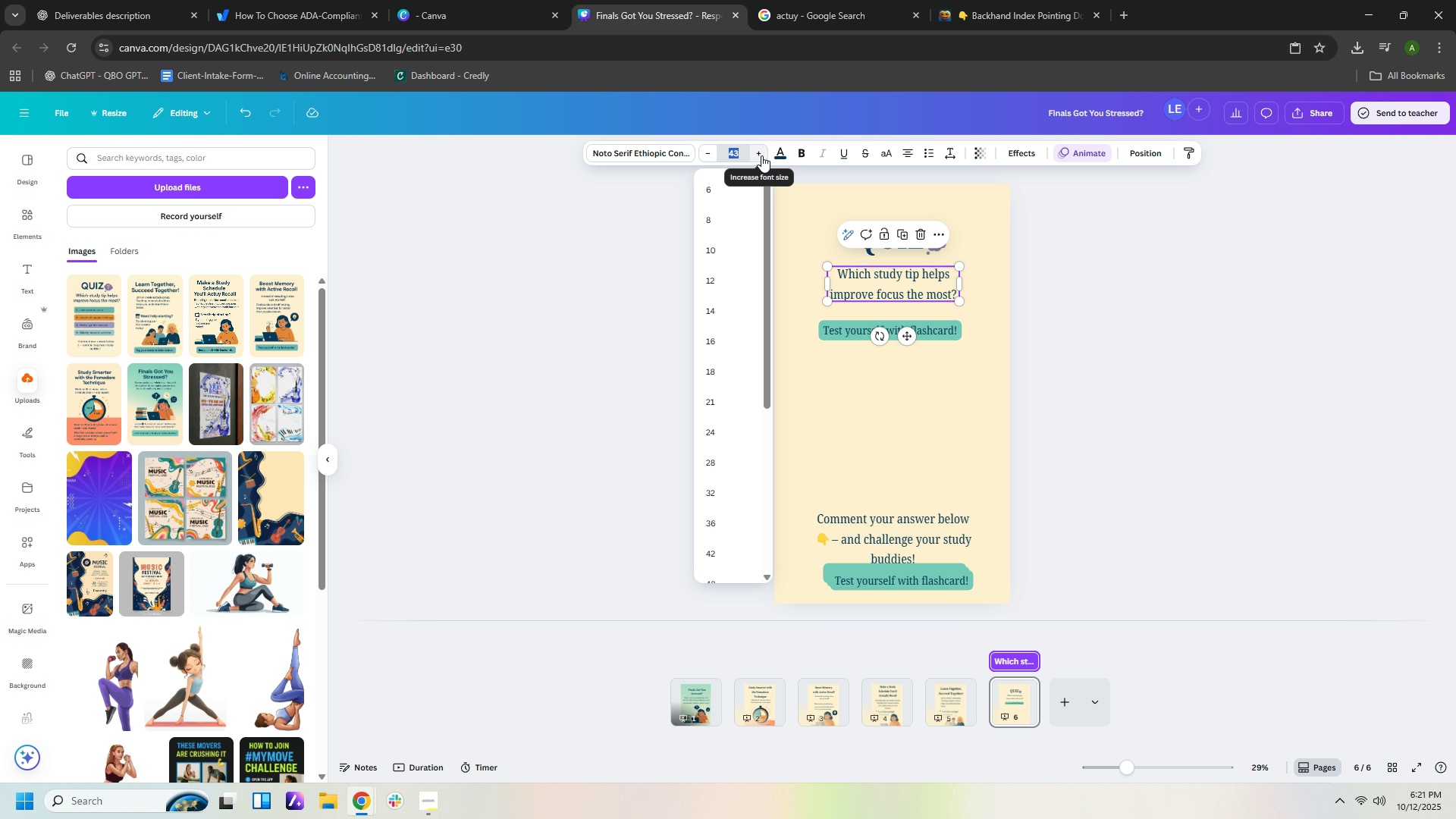 
key(Numpad7)
 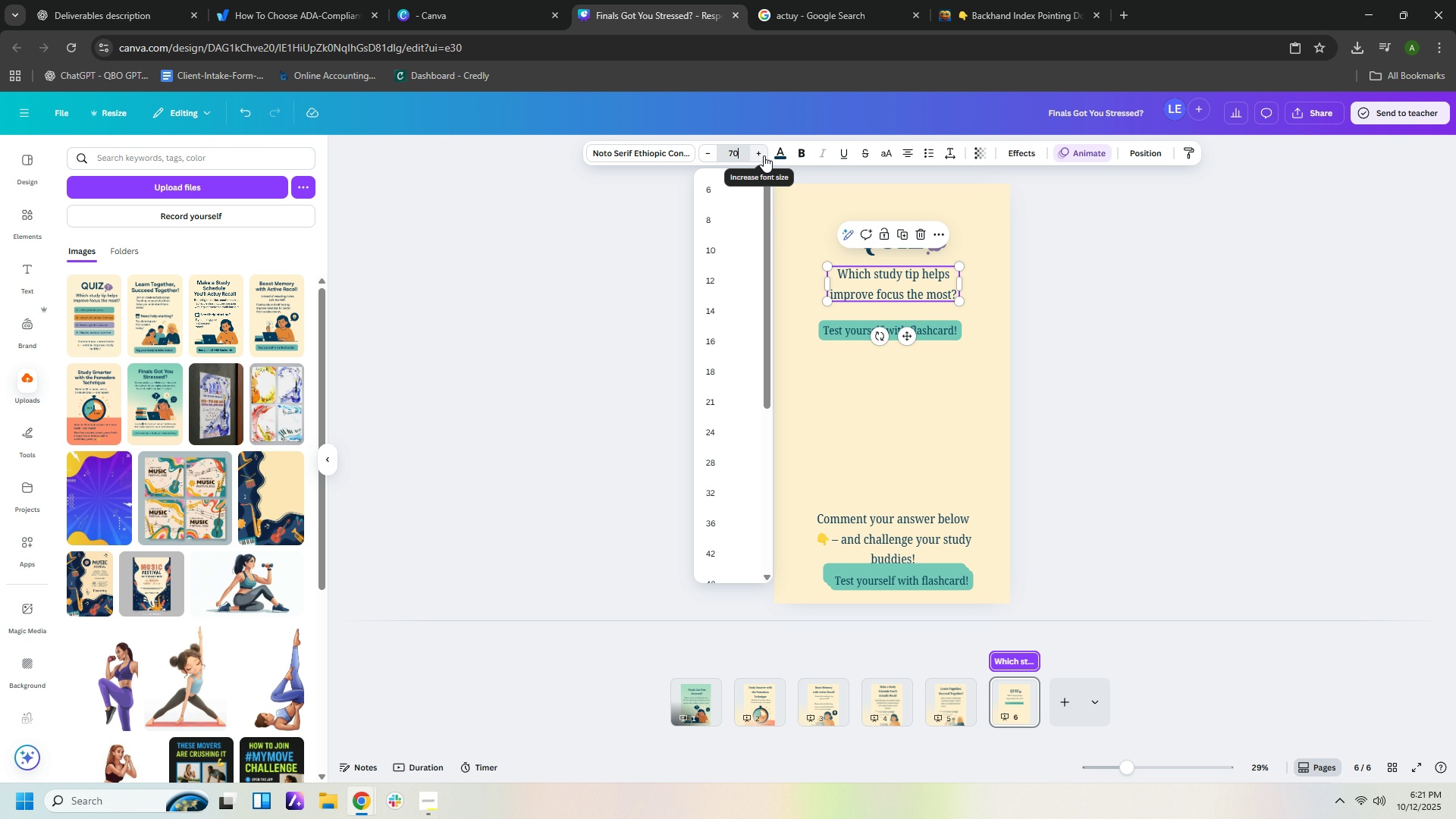 
key(Numpad0)
 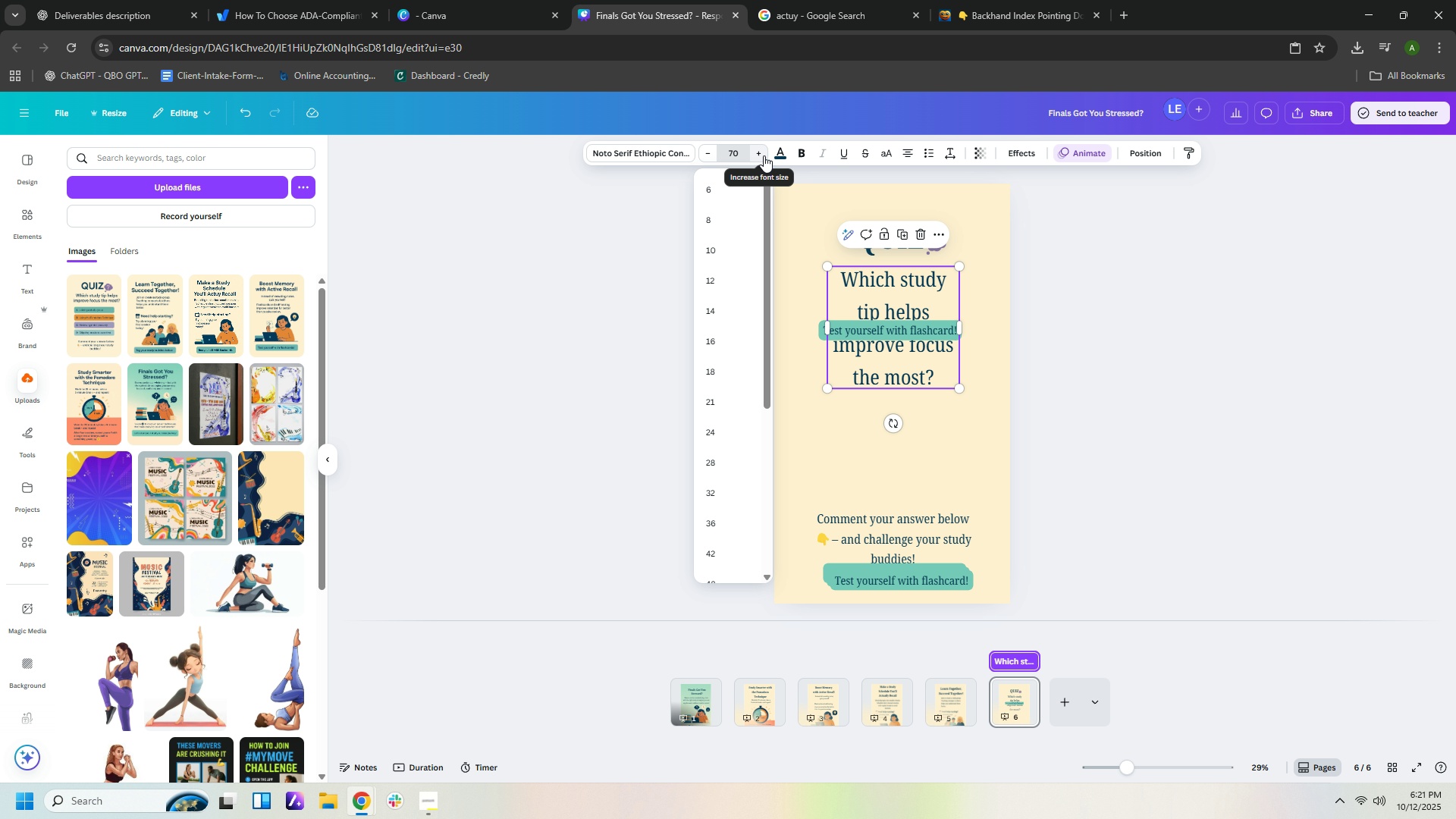 
key(NumpadEnter)
 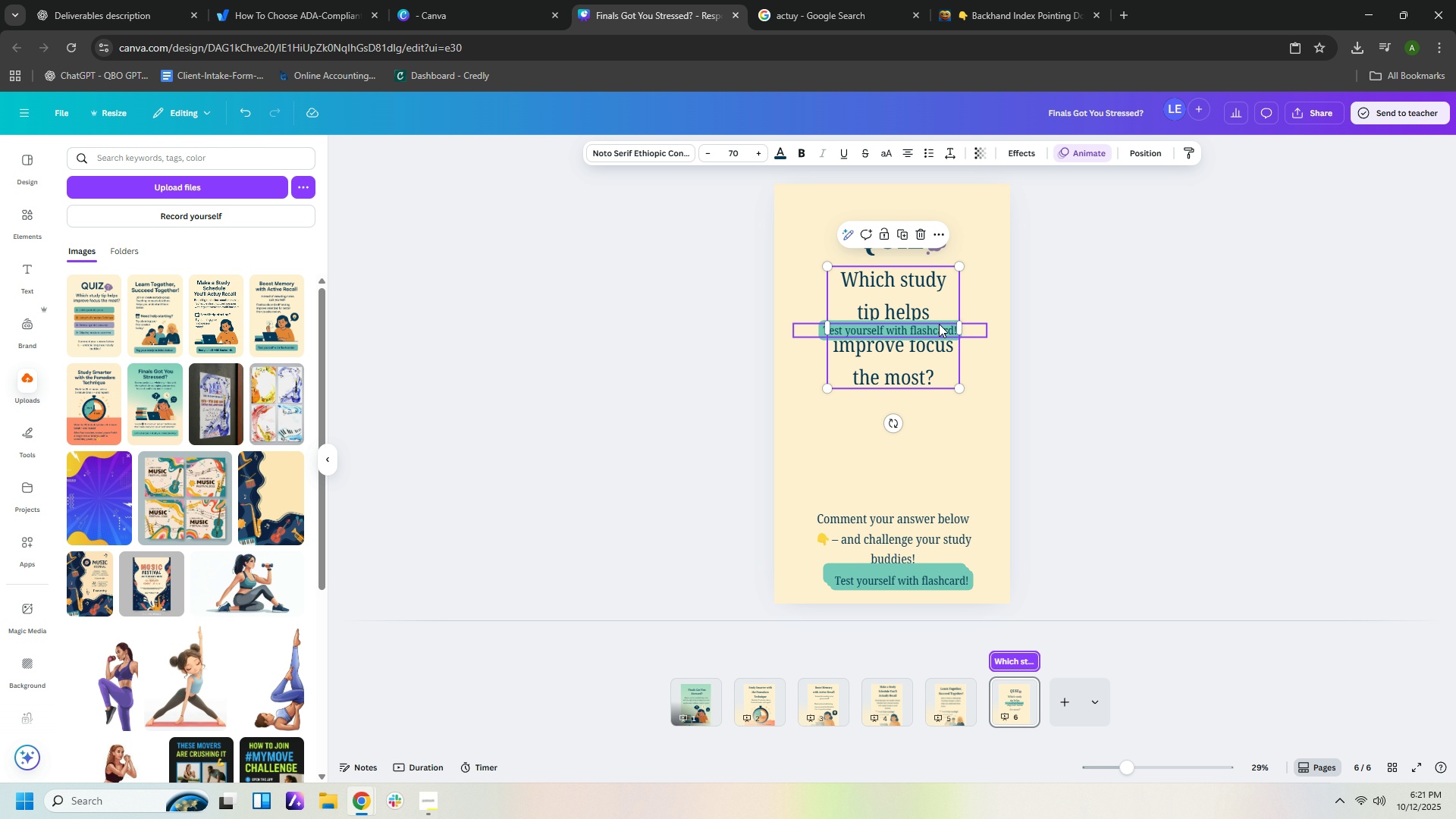 
left_click_drag(start_coordinate=[960, 325], to_coordinate=[985, 322])
 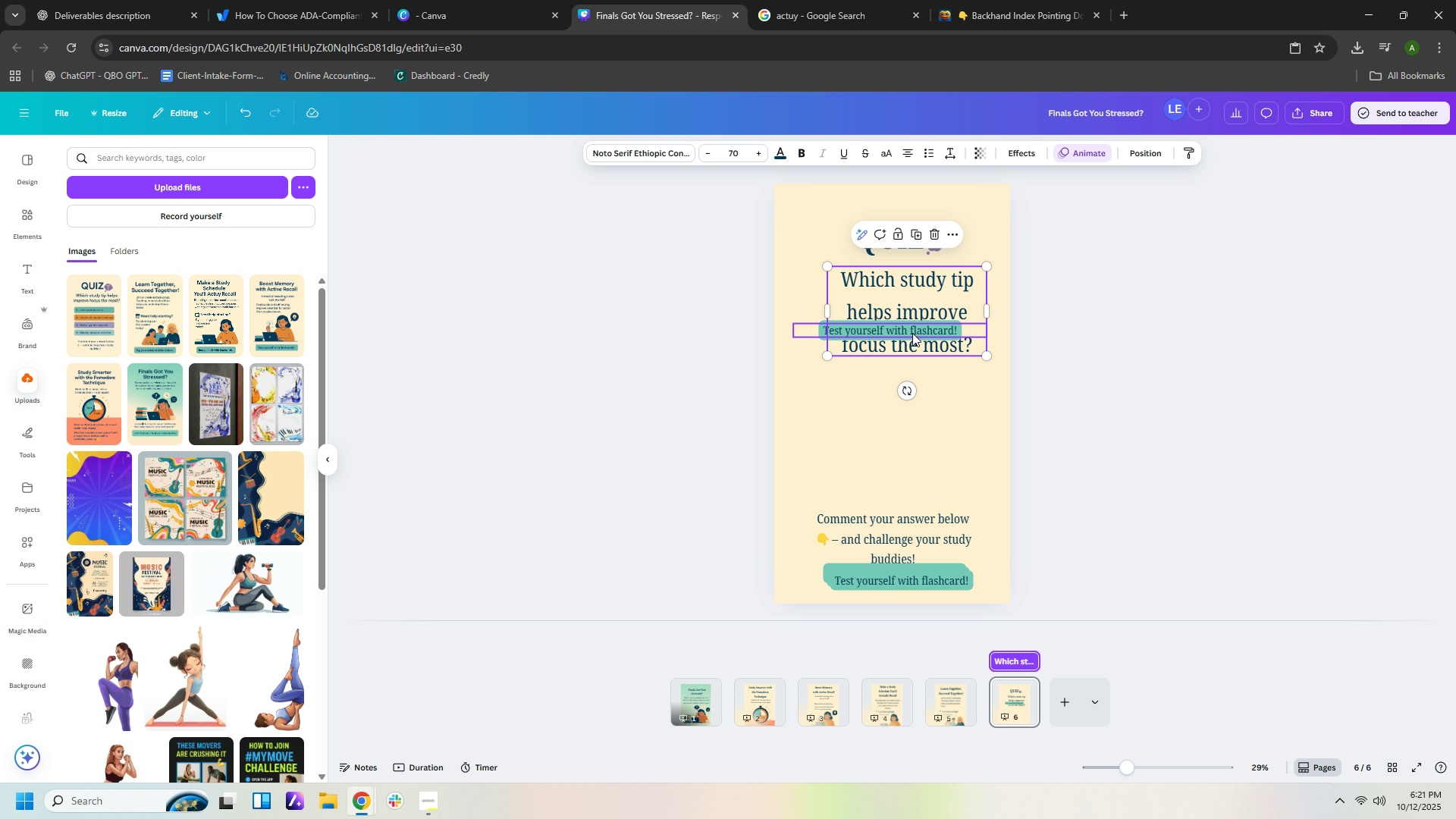 
left_click_drag(start_coordinate=[912, 333], to_coordinate=[898, 325])
 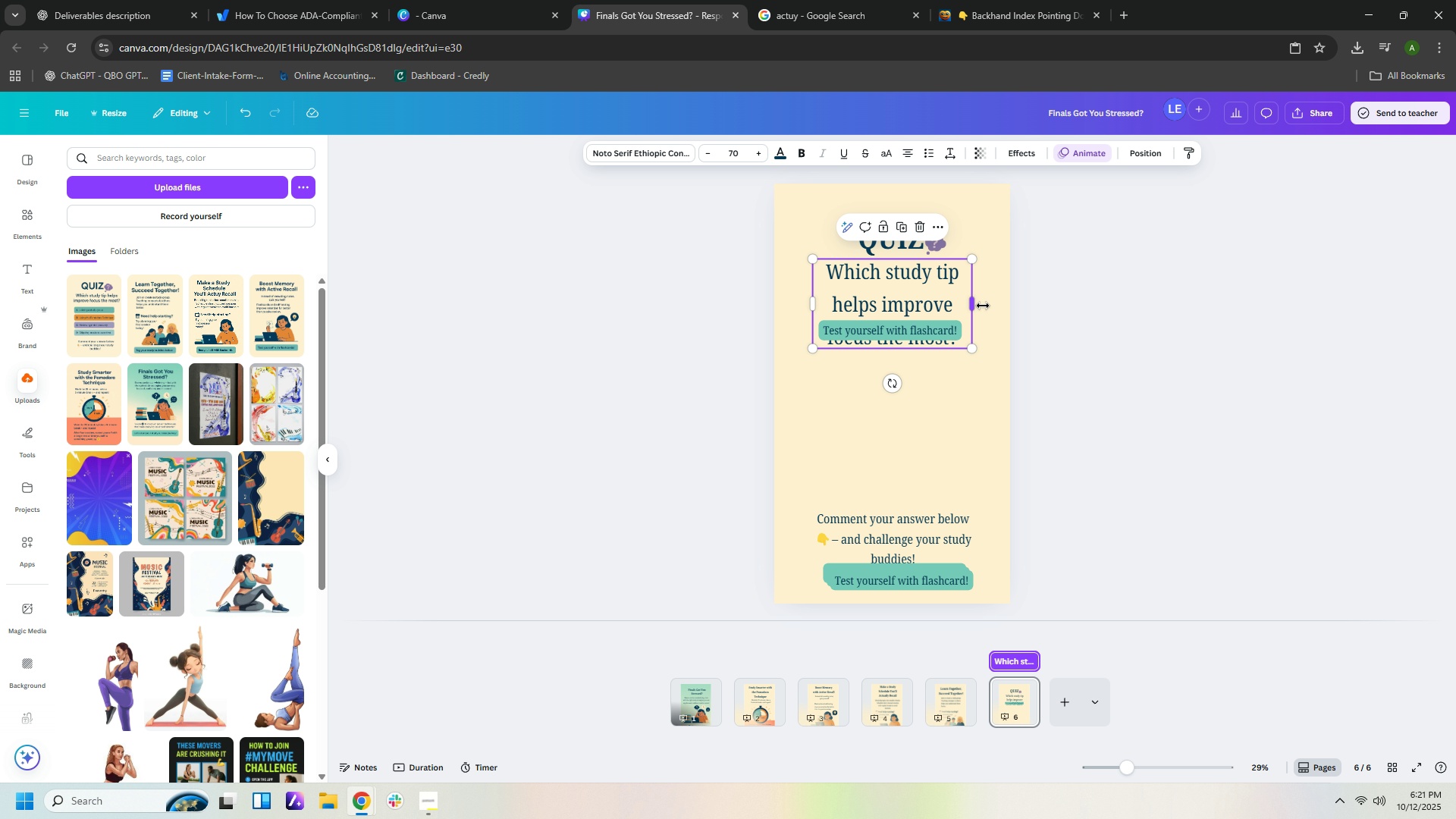 
left_click_drag(start_coordinate=[976, 305], to_coordinate=[1027, 298])
 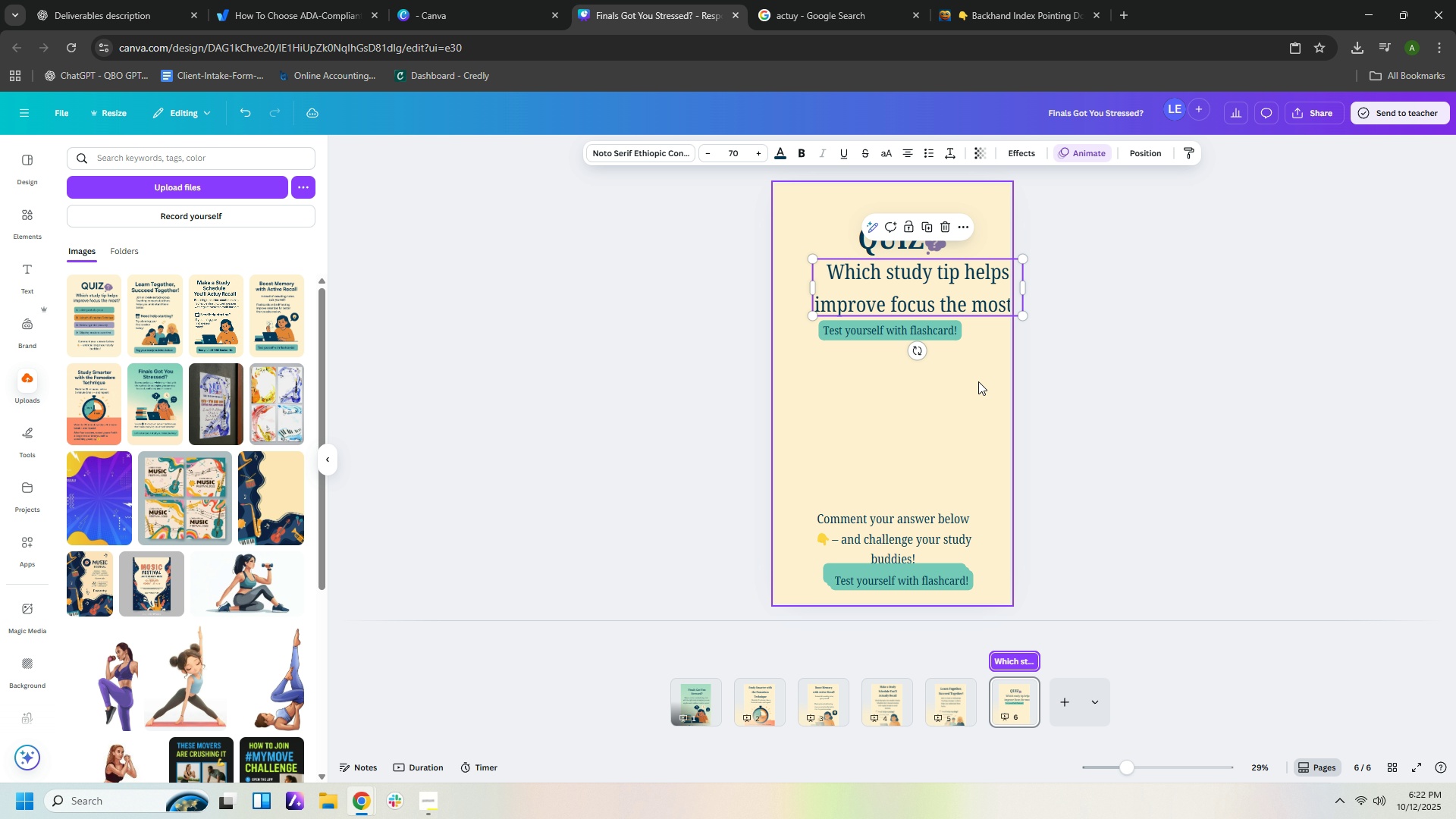 
left_click([977, 381])
 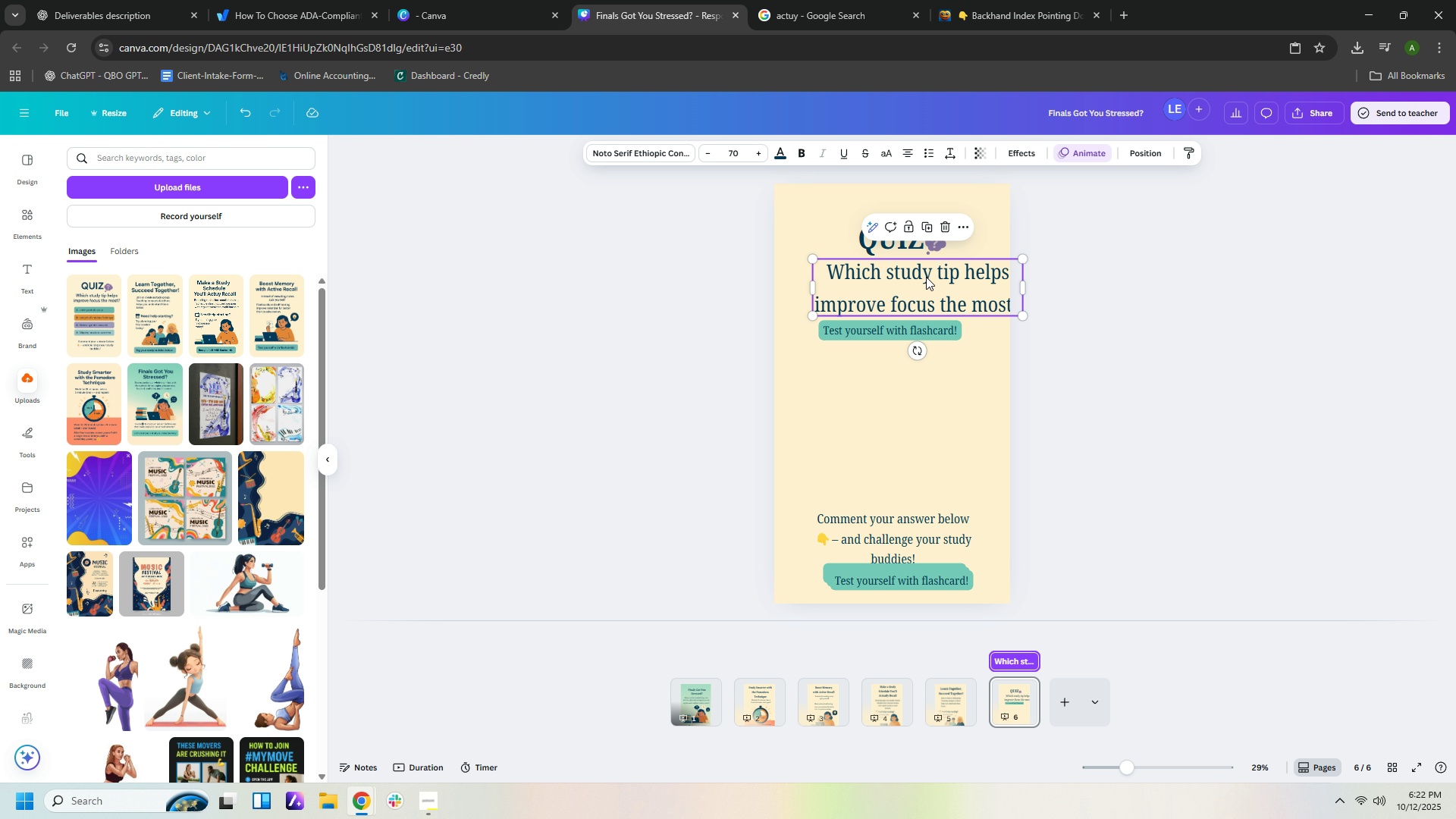 
left_click_drag(start_coordinate=[930, 278], to_coordinate=[906, 285])
 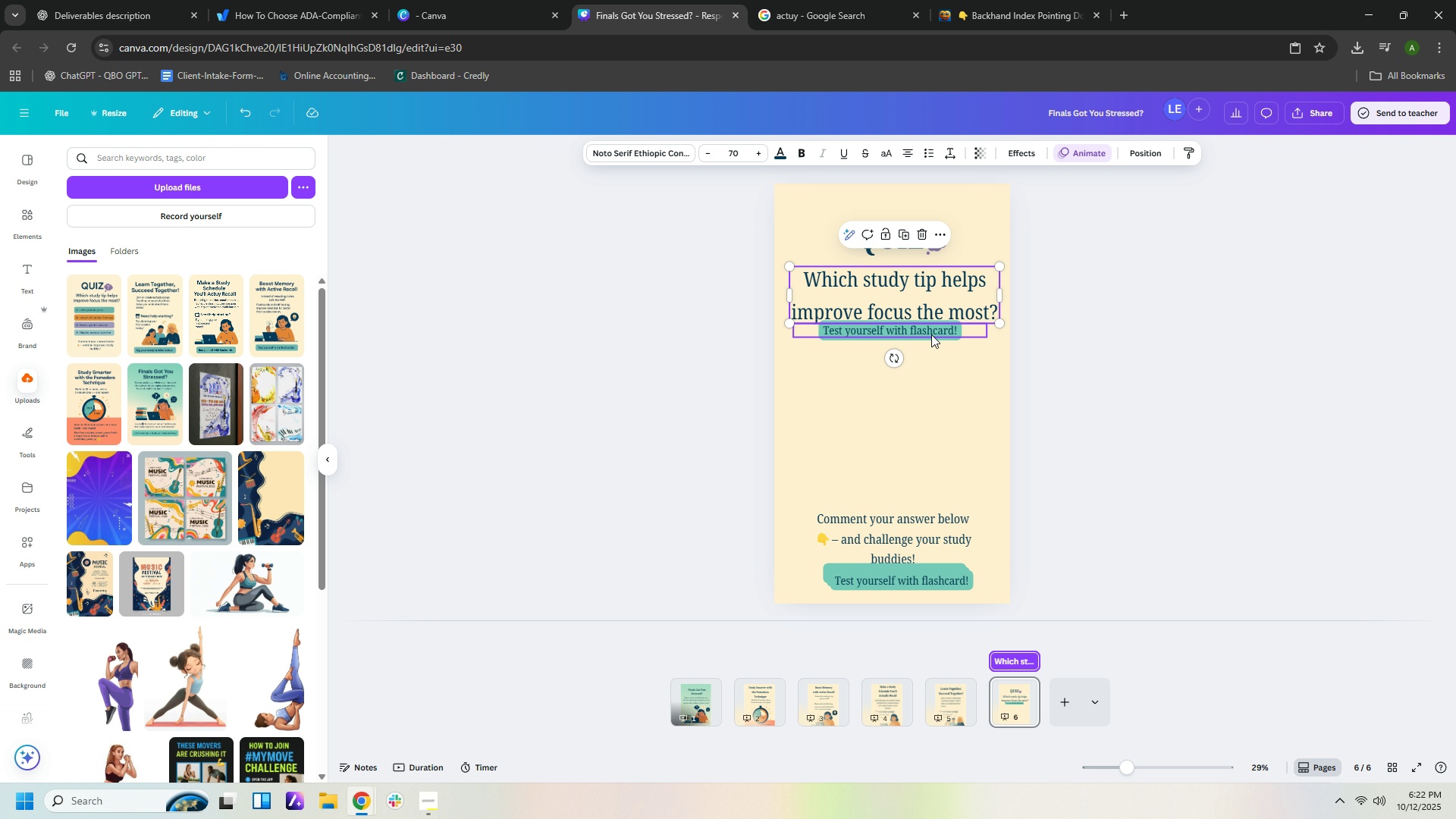 
left_click_drag(start_coordinate=[932, 334], to_coordinate=[934, 374])
 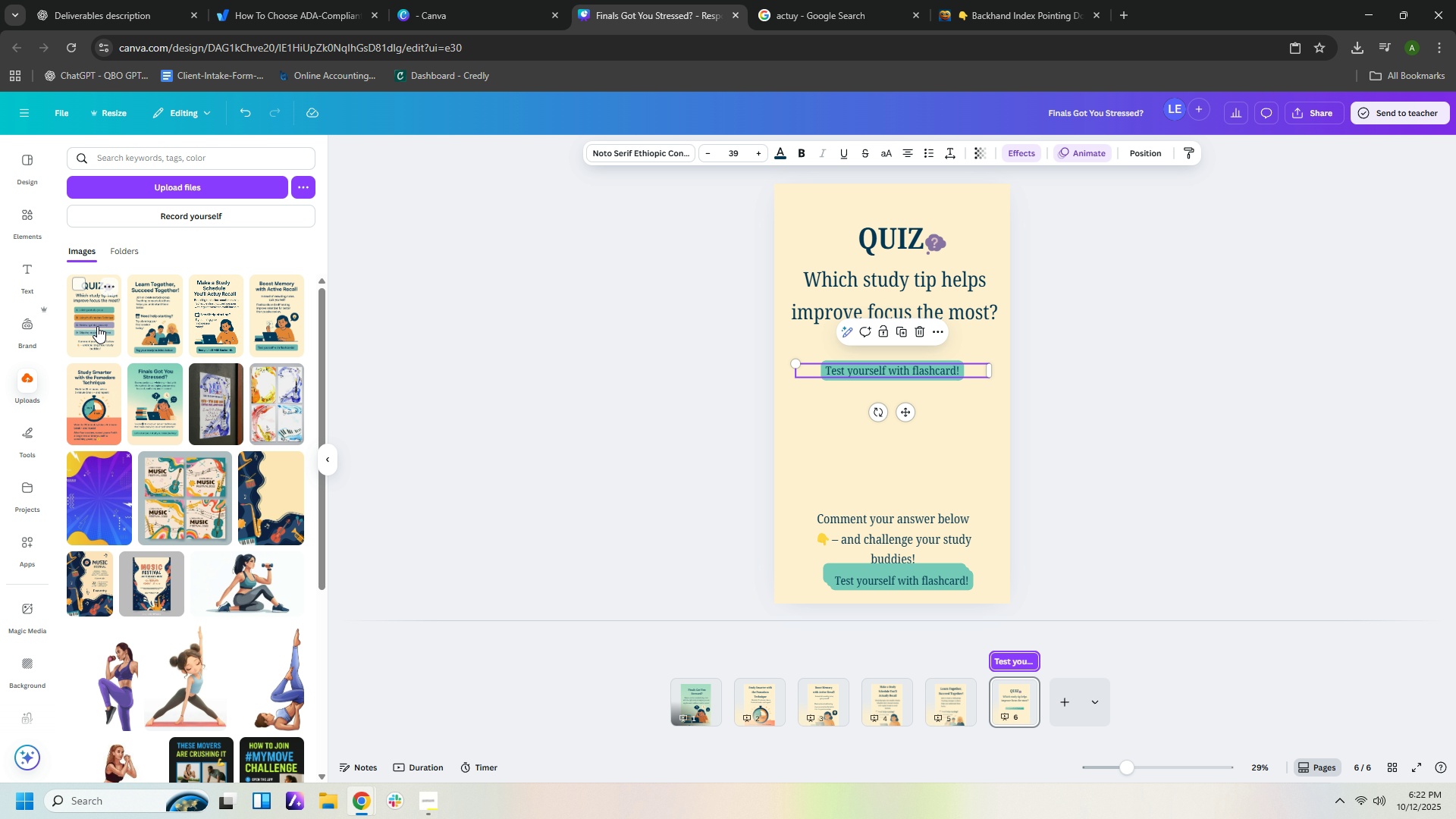 
left_click([98, 326])
 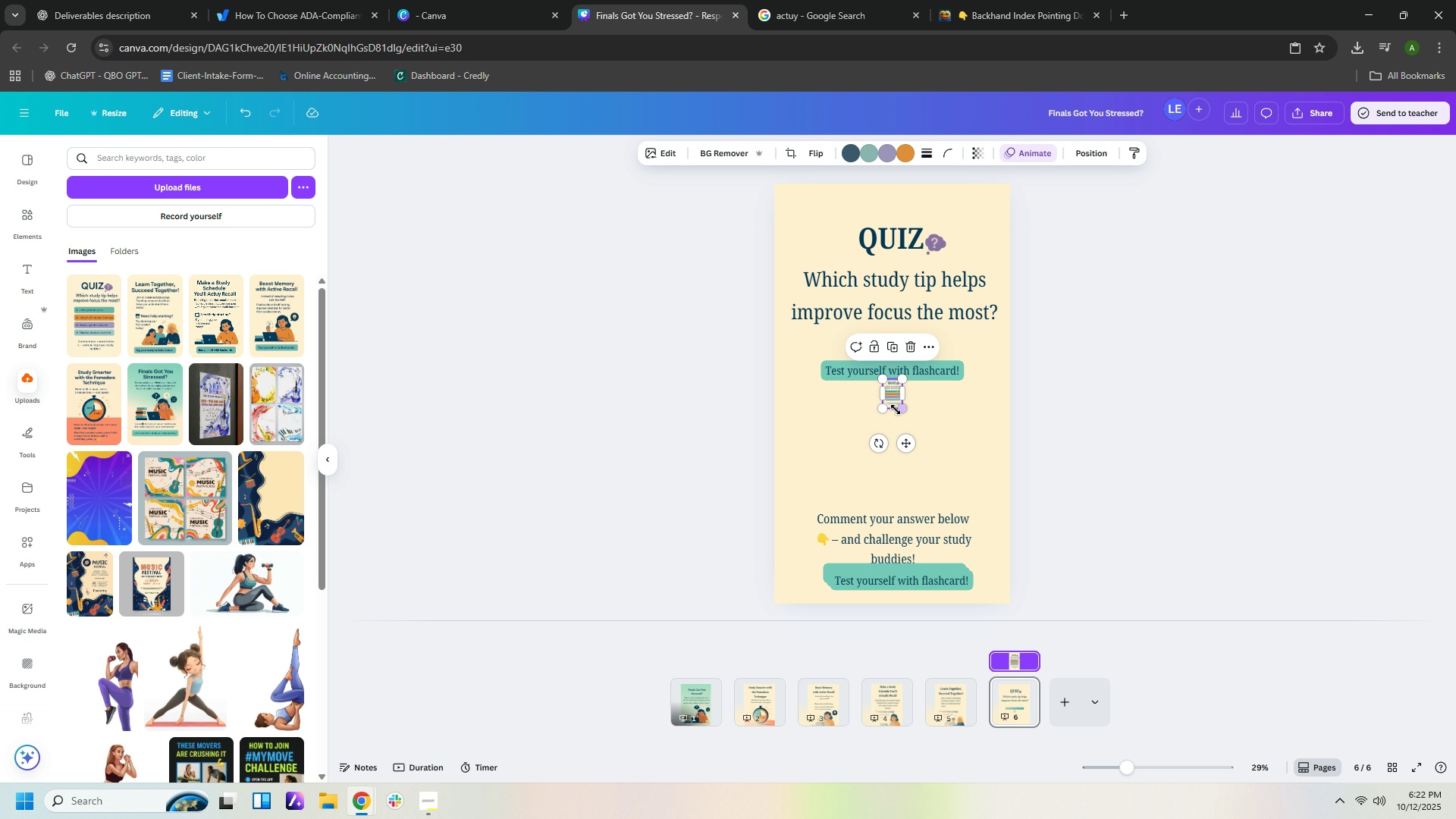 
left_click_drag(start_coordinate=[899, 408], to_coordinate=[1002, 565])
 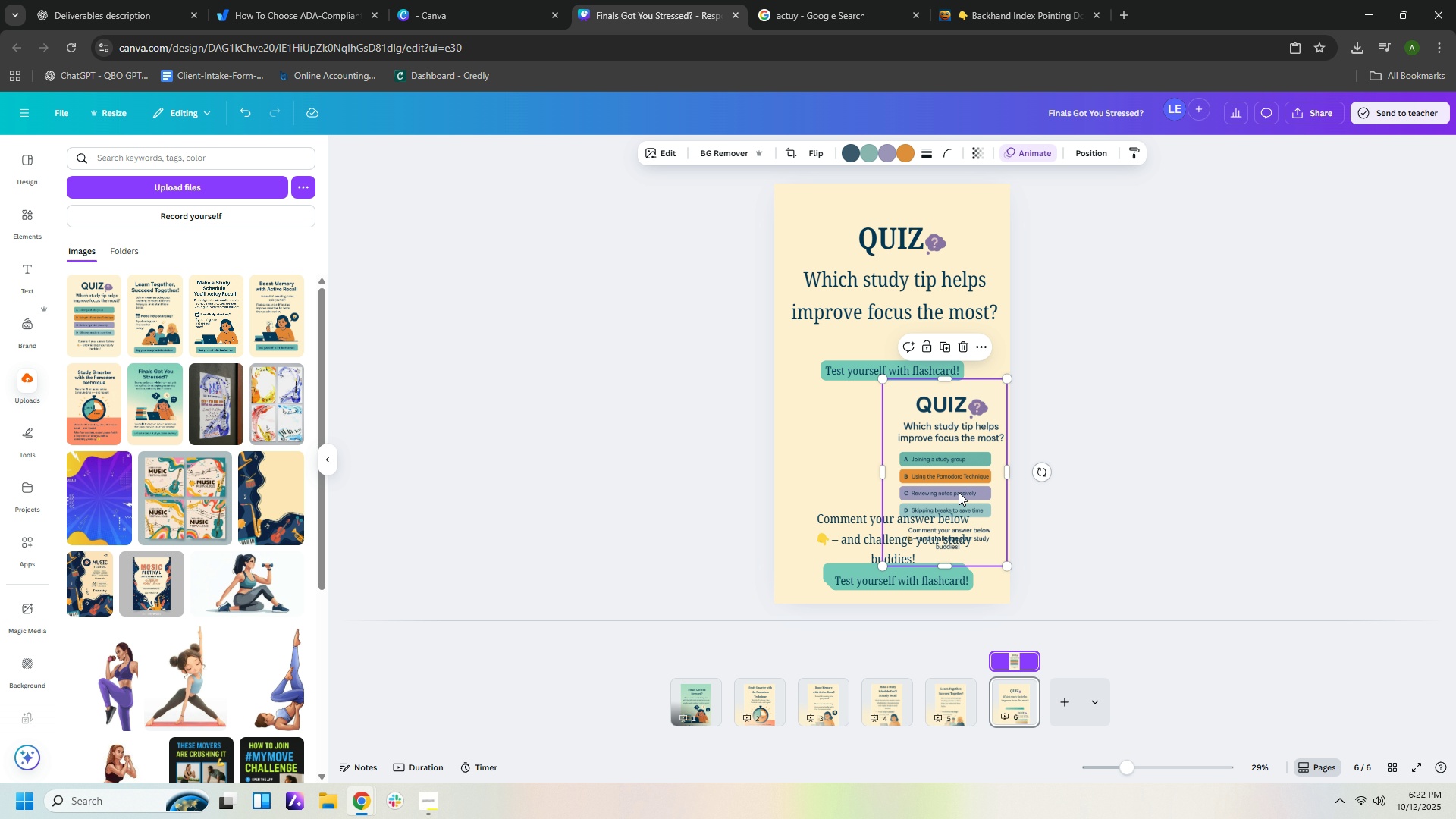 
left_click_drag(start_coordinate=[959, 492], to_coordinate=[852, 495])
 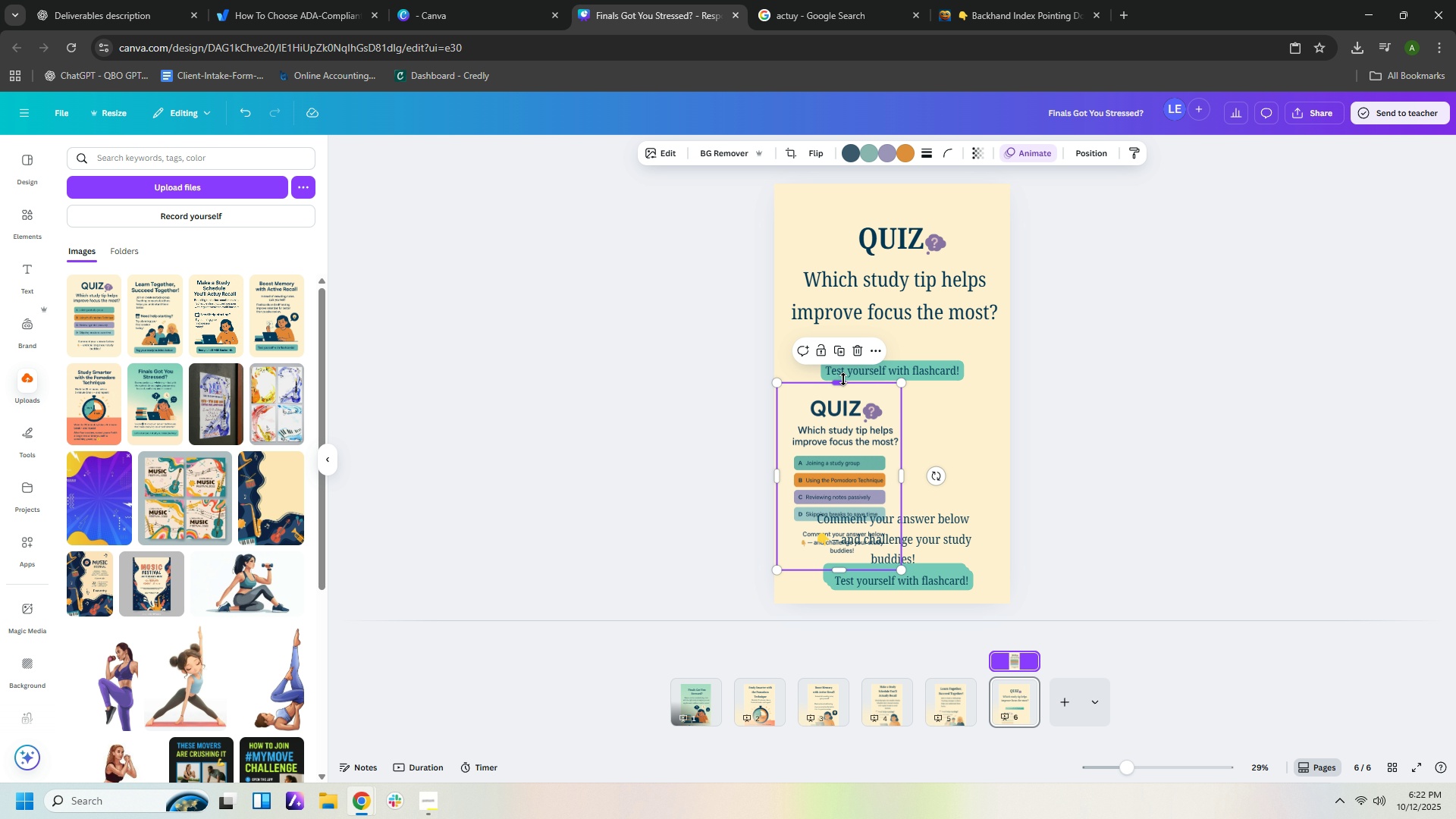 
left_click_drag(start_coordinate=[845, 380], to_coordinate=[842, 448])
 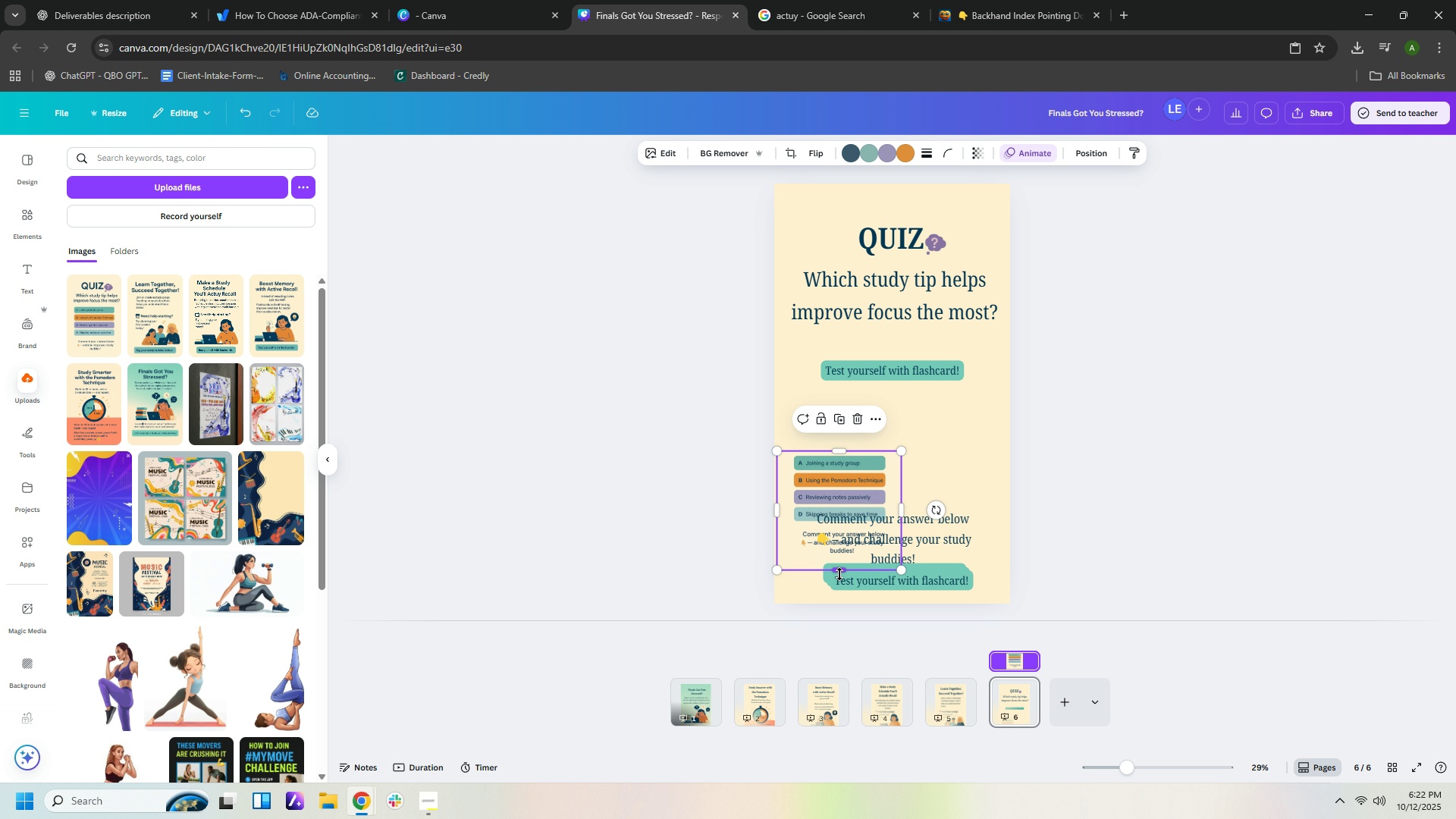 
left_click_drag(start_coordinate=[839, 573], to_coordinate=[847, 534])
 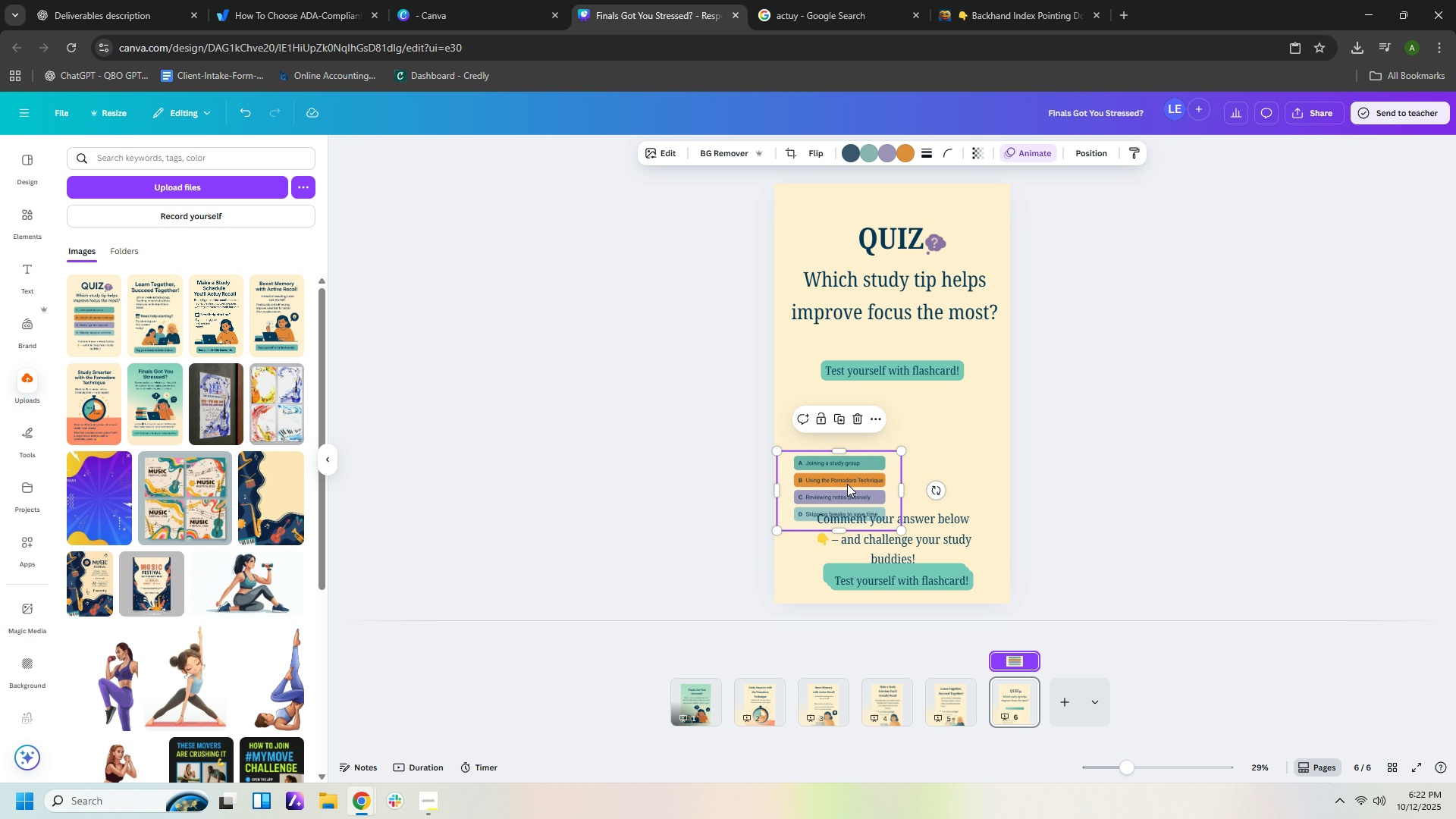 
left_click_drag(start_coordinate=[848, 477], to_coordinate=[974, 221])
 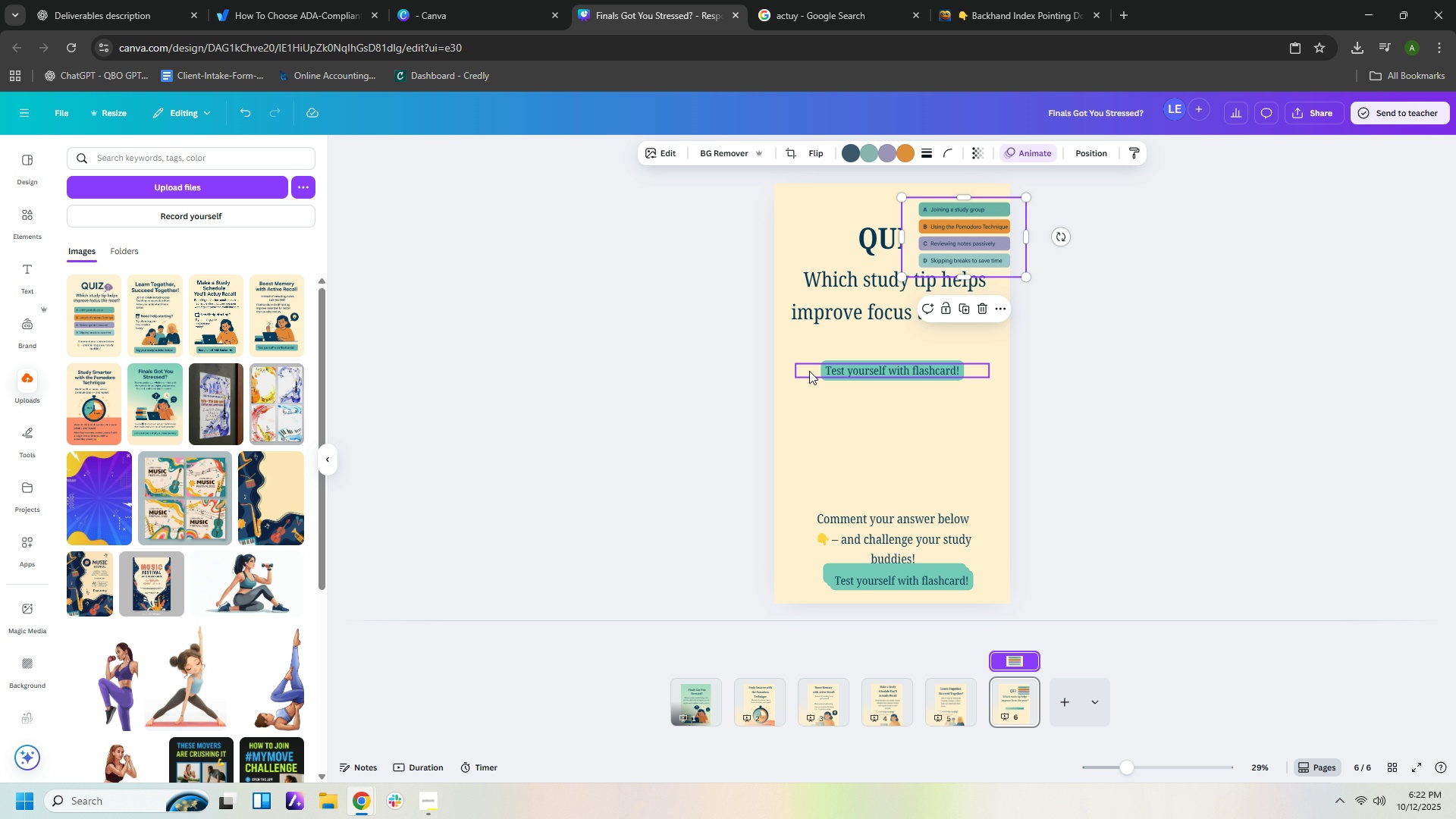 
left_click([838, 371])
 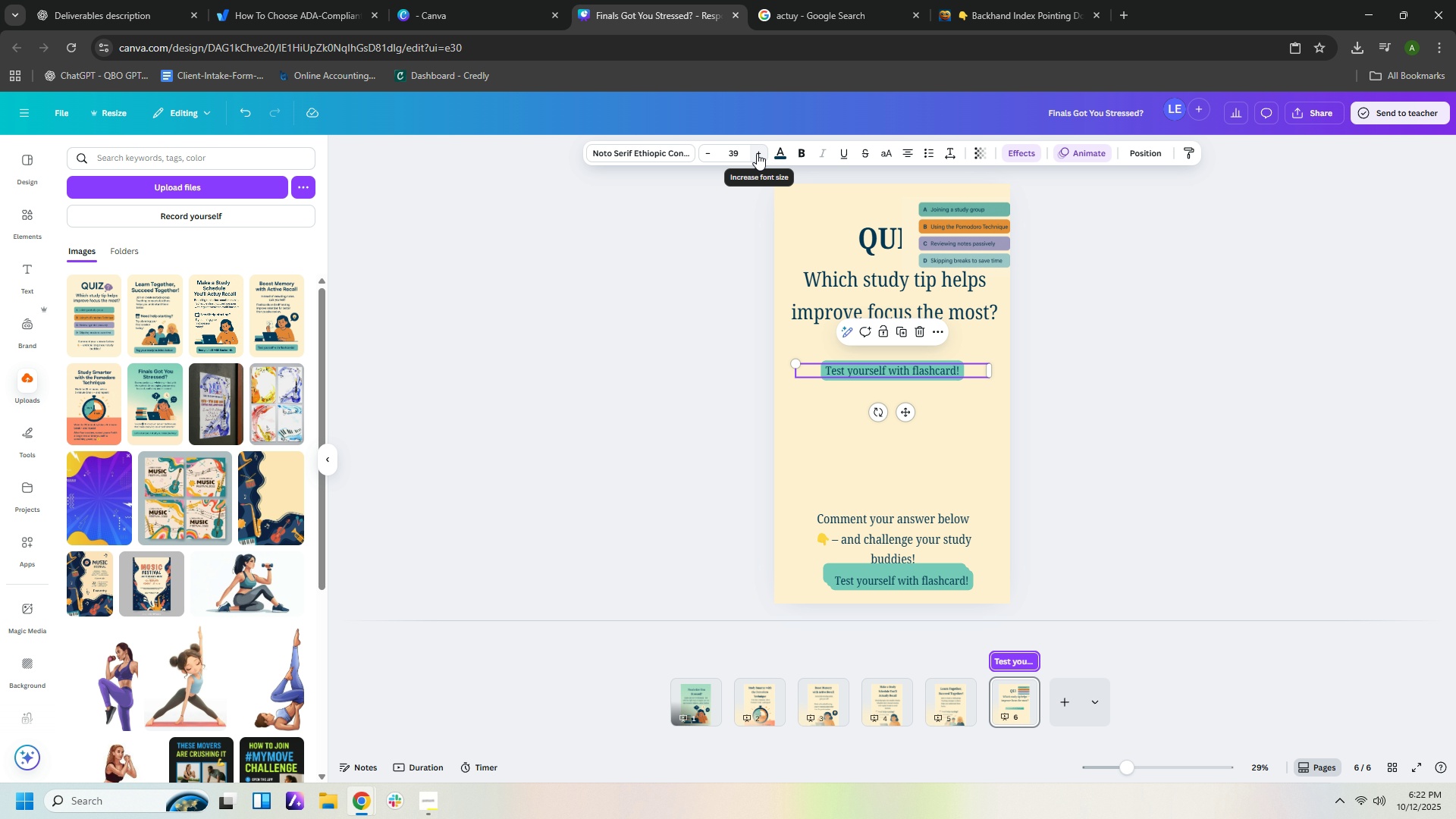 
double_click([757, 153])
 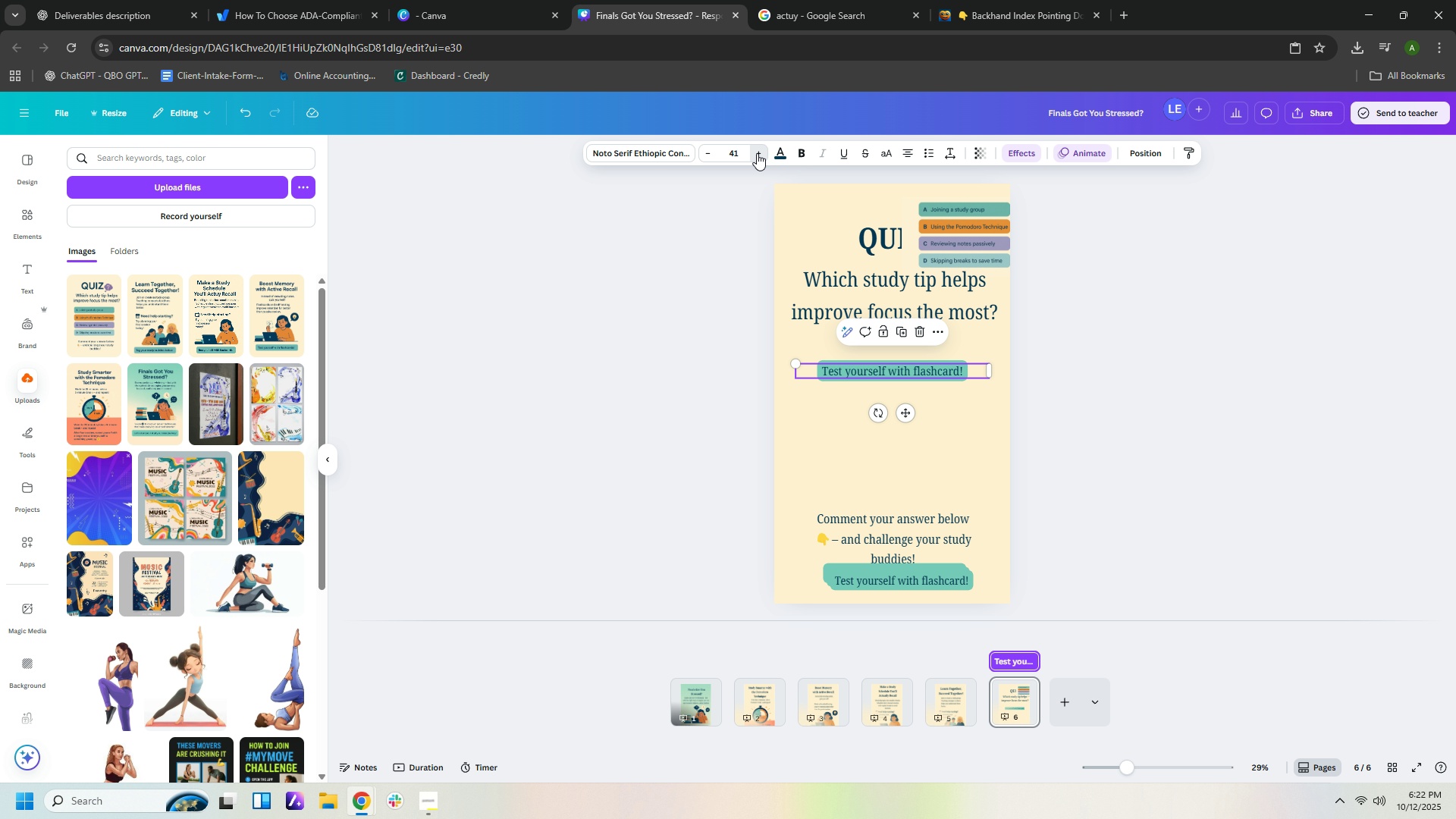 
triple_click([757, 153])
 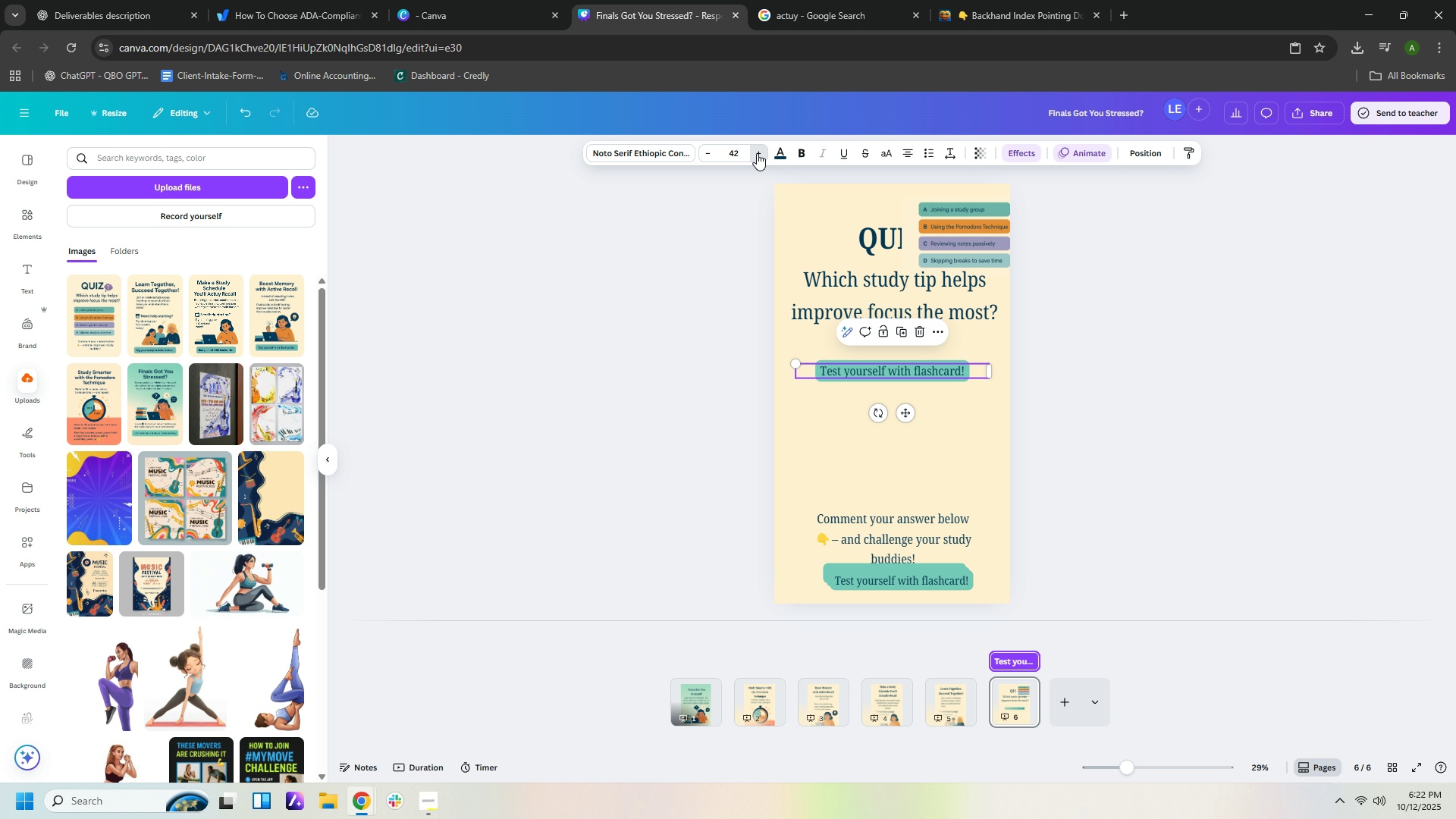 
triple_click([757, 153])
 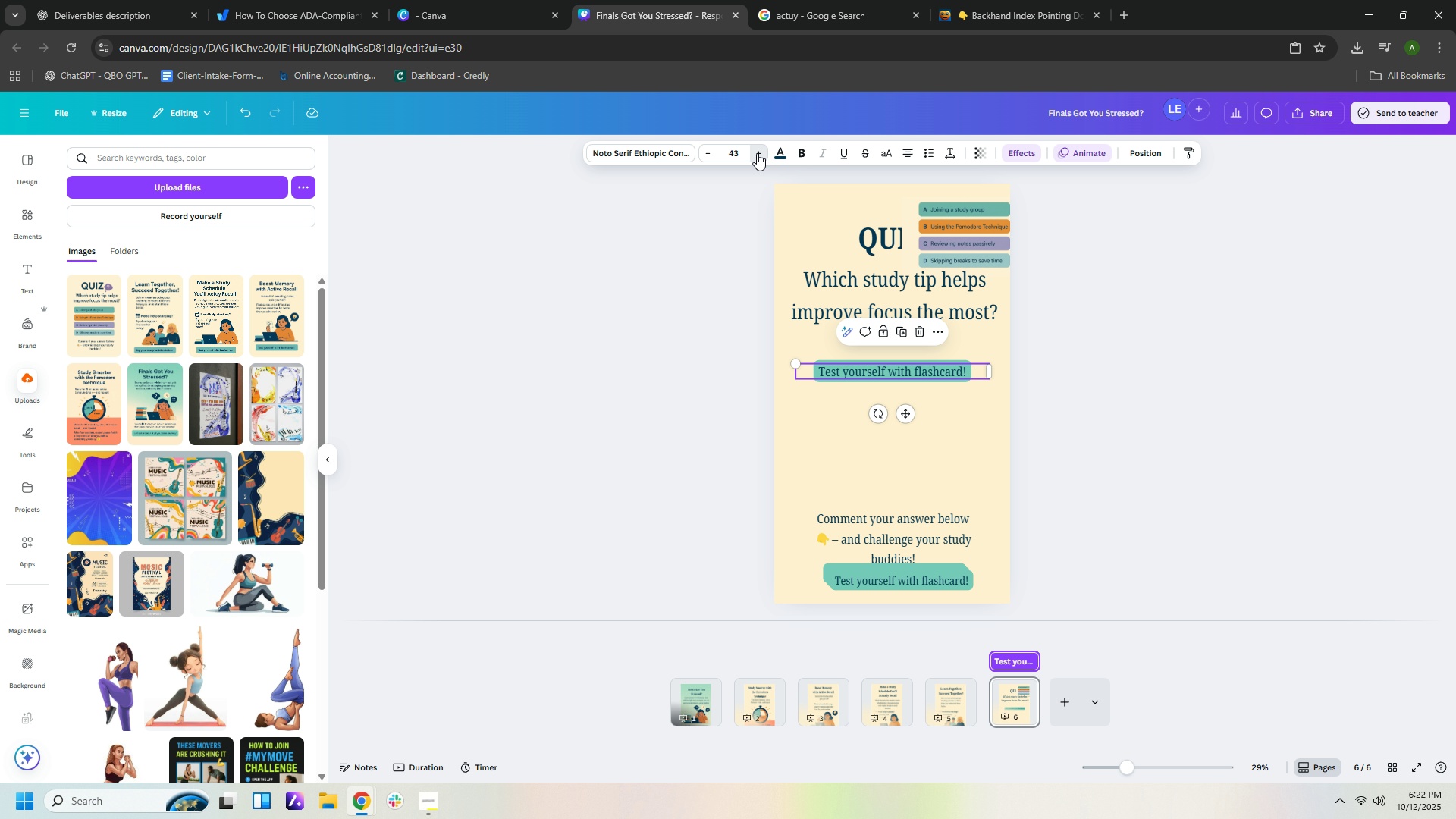 
triple_click([757, 153])
 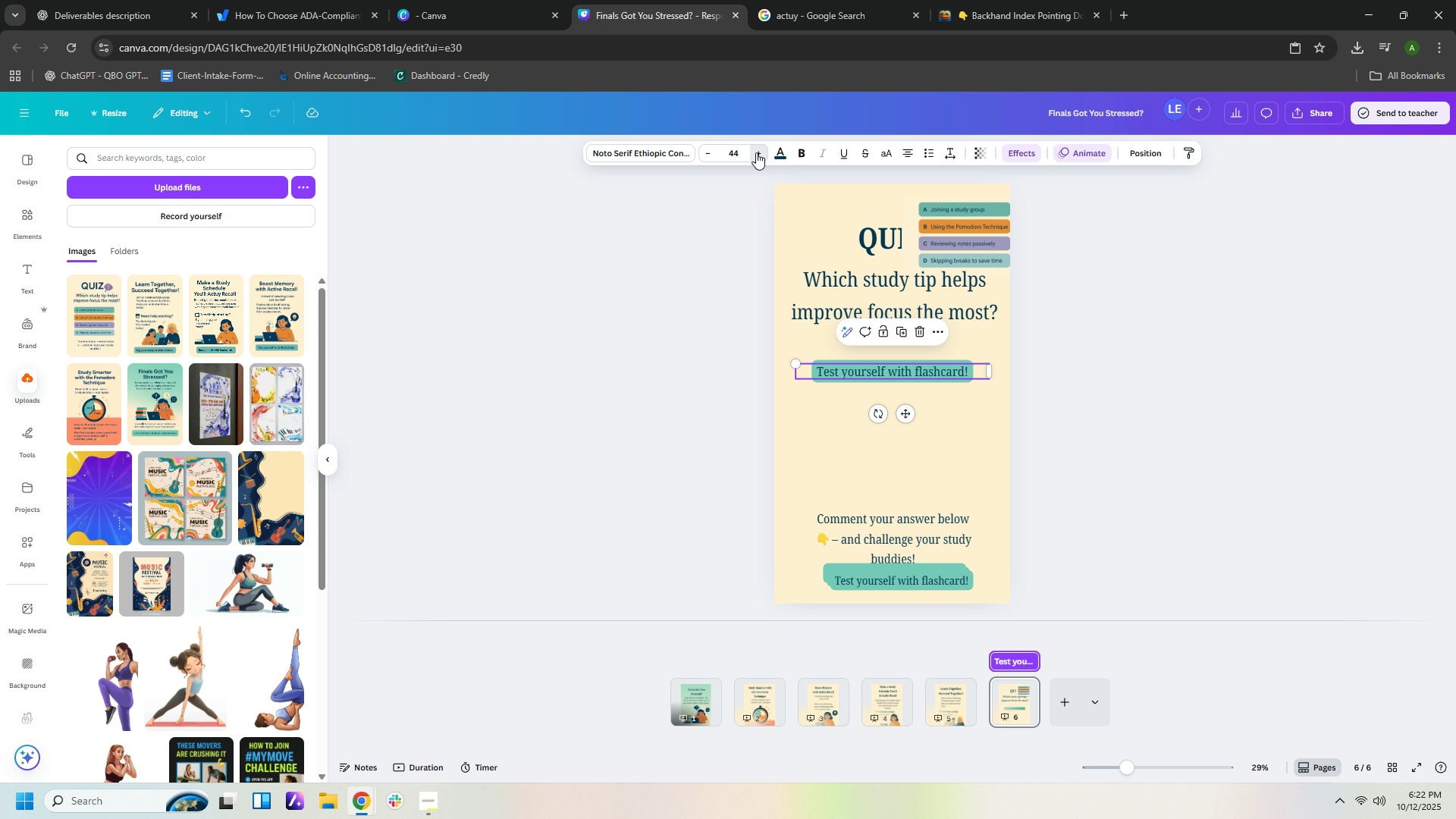 
triple_click([756, 152])
 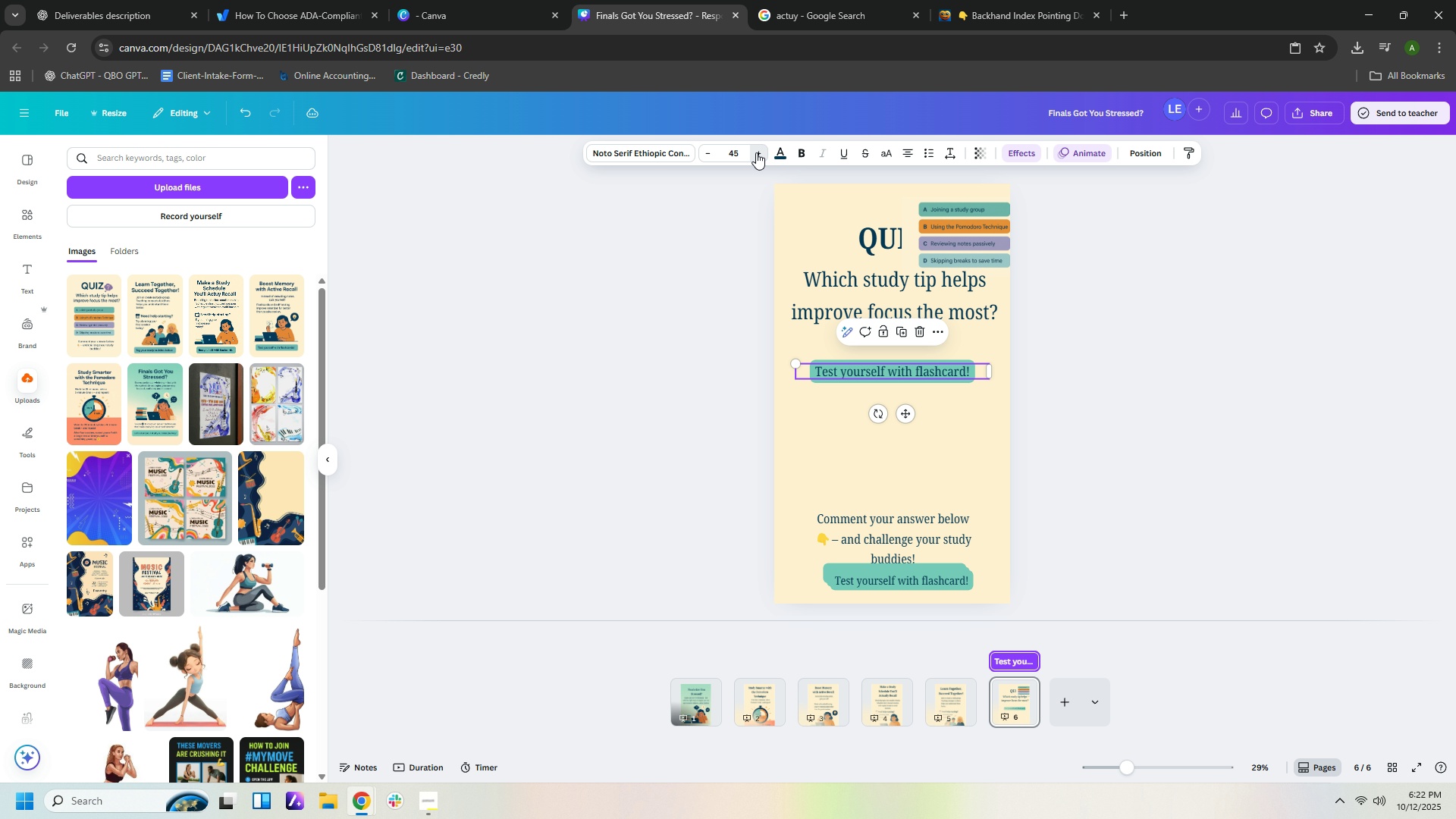 
triple_click([756, 152])
 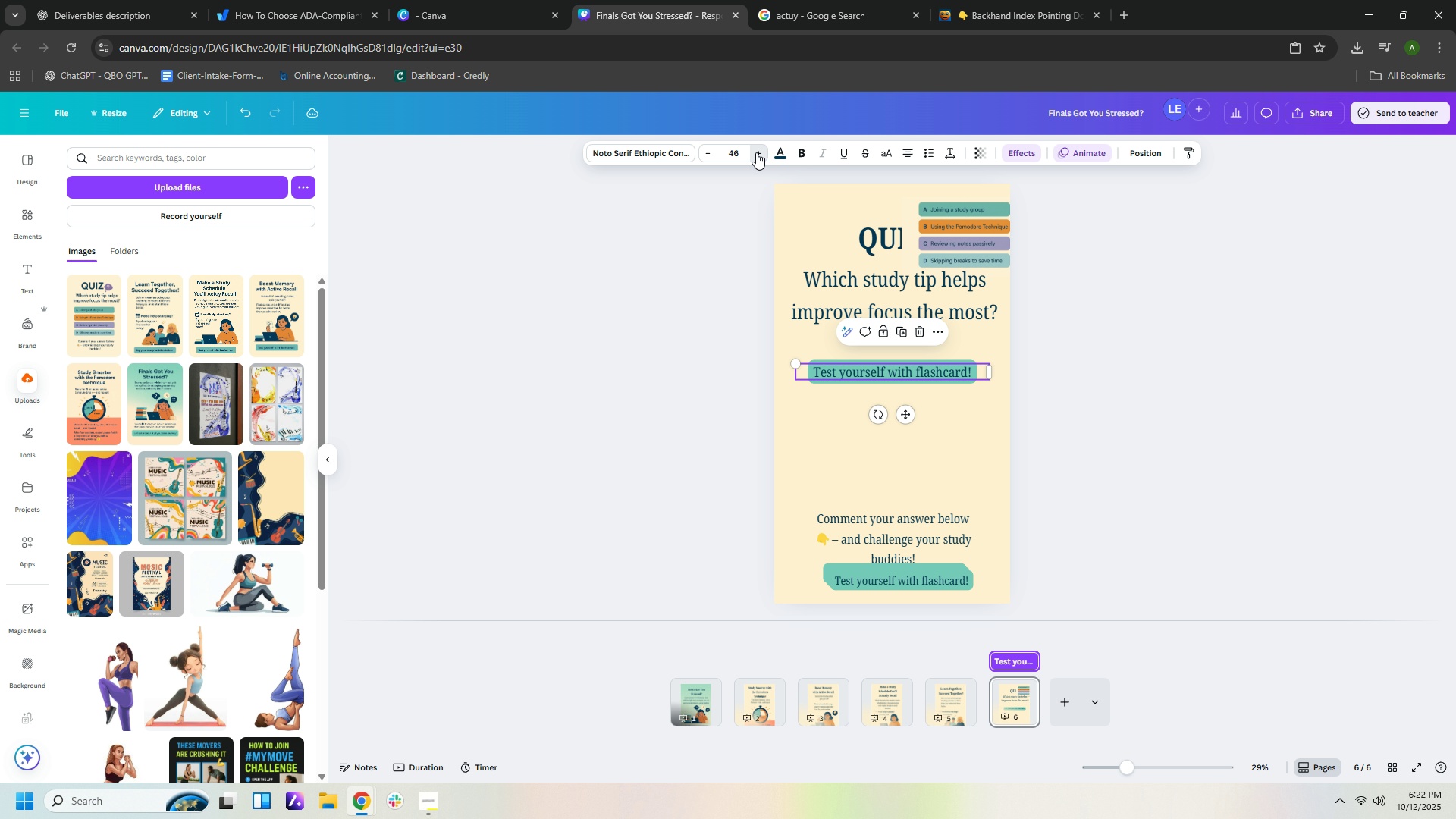 
triple_click([756, 152])
 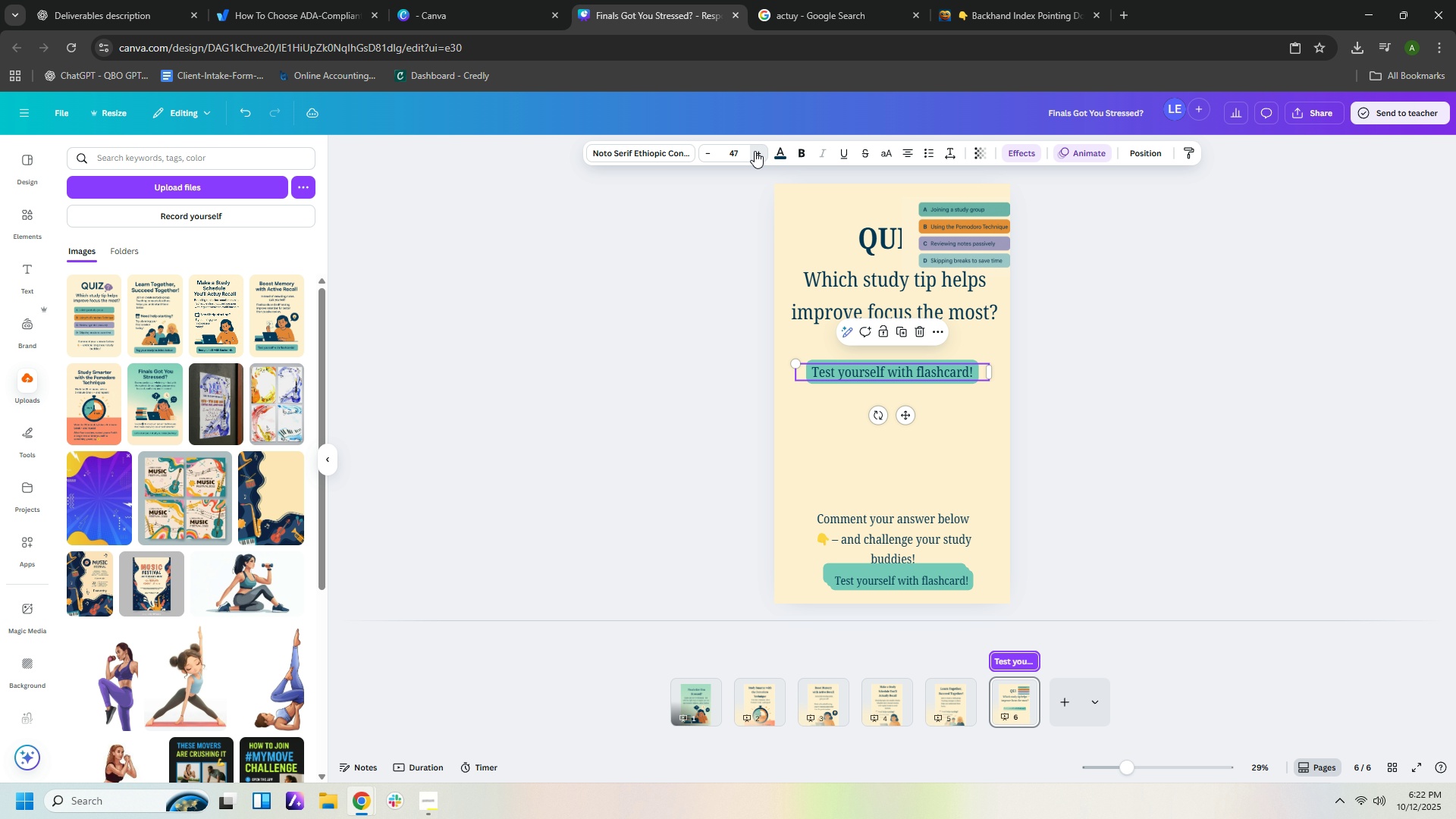 
left_click([755, 151])
 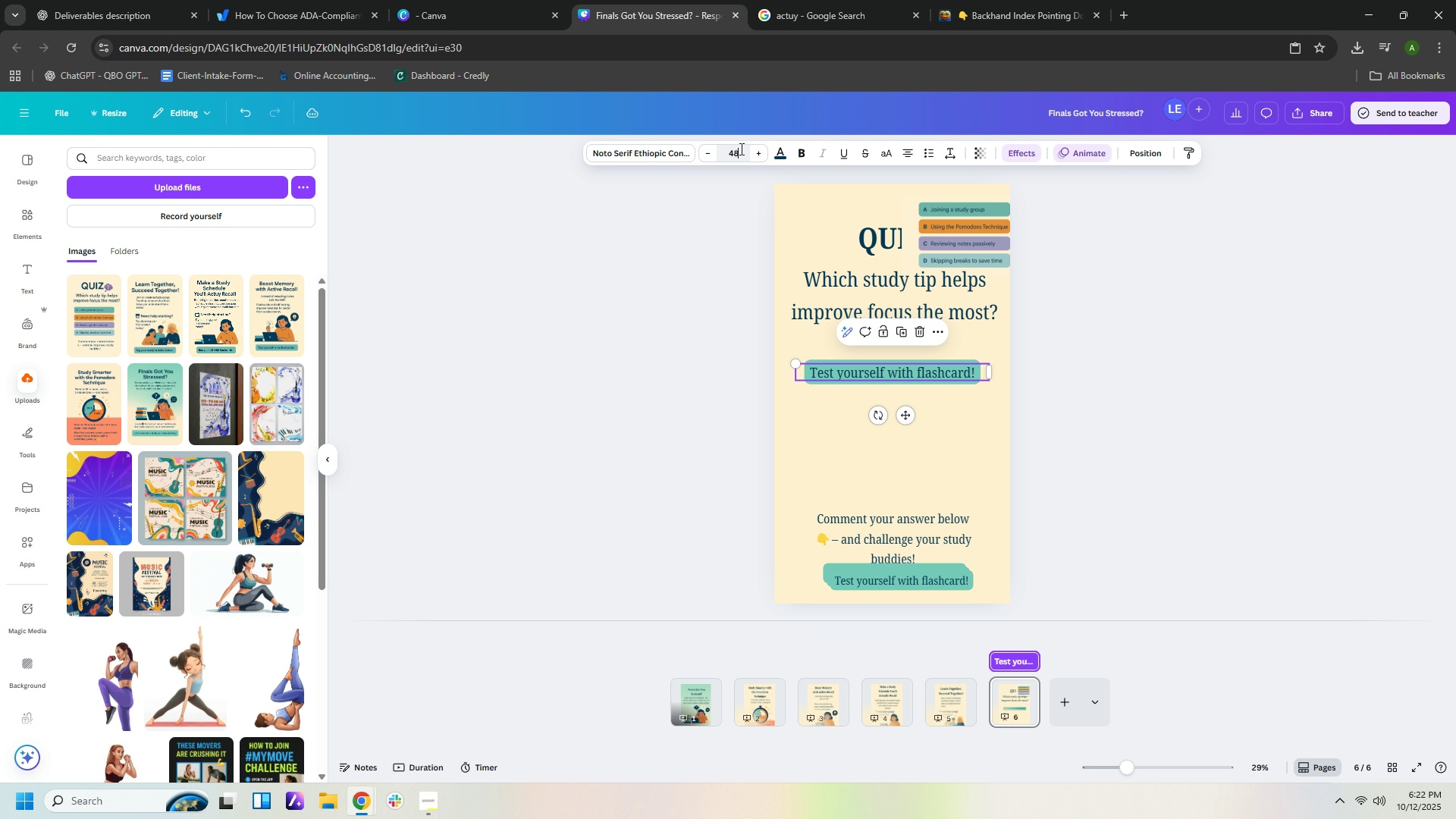 
left_click([740, 149])
 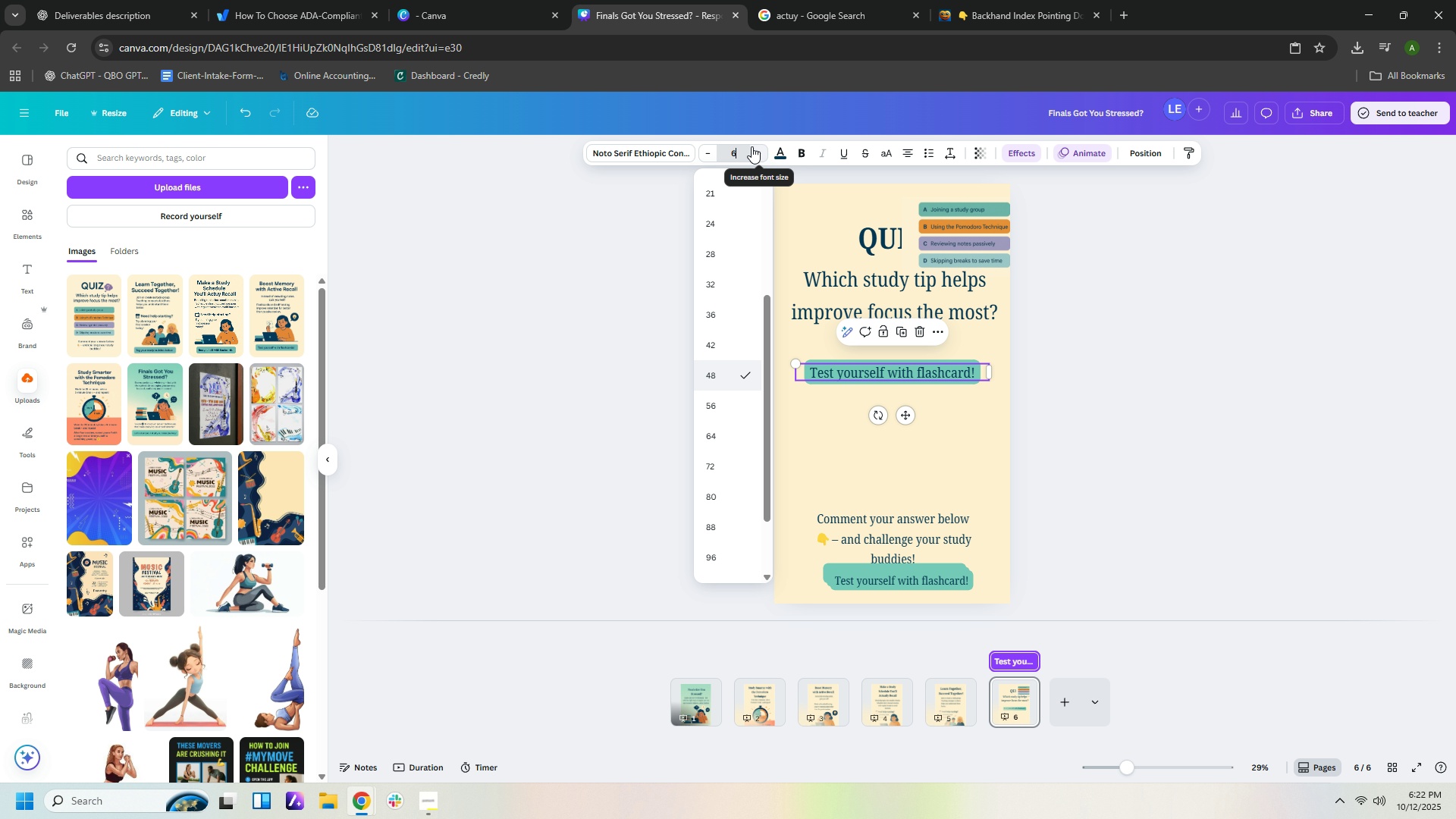 
key(Numpad6)
 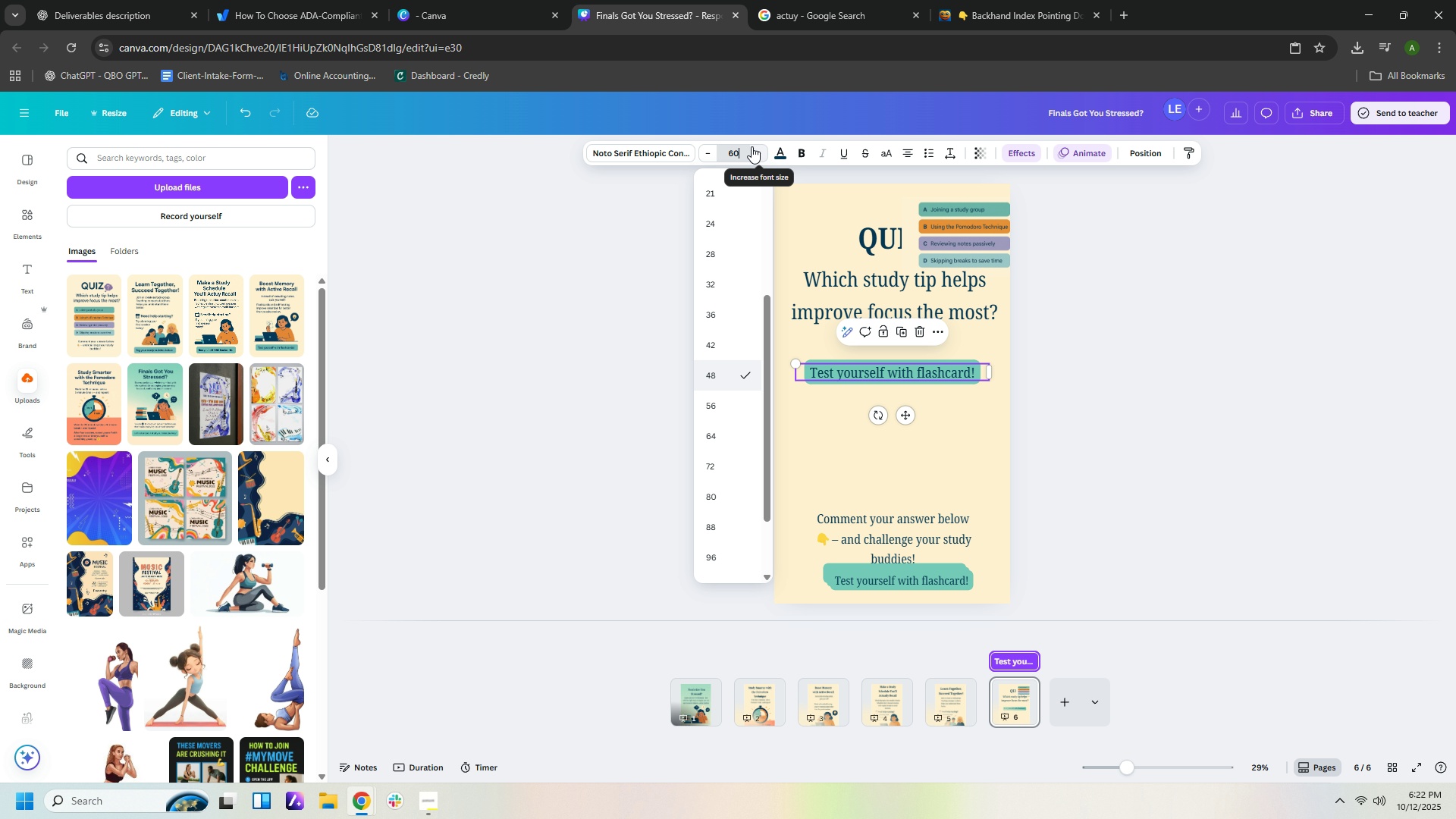 
key(Numpad0)
 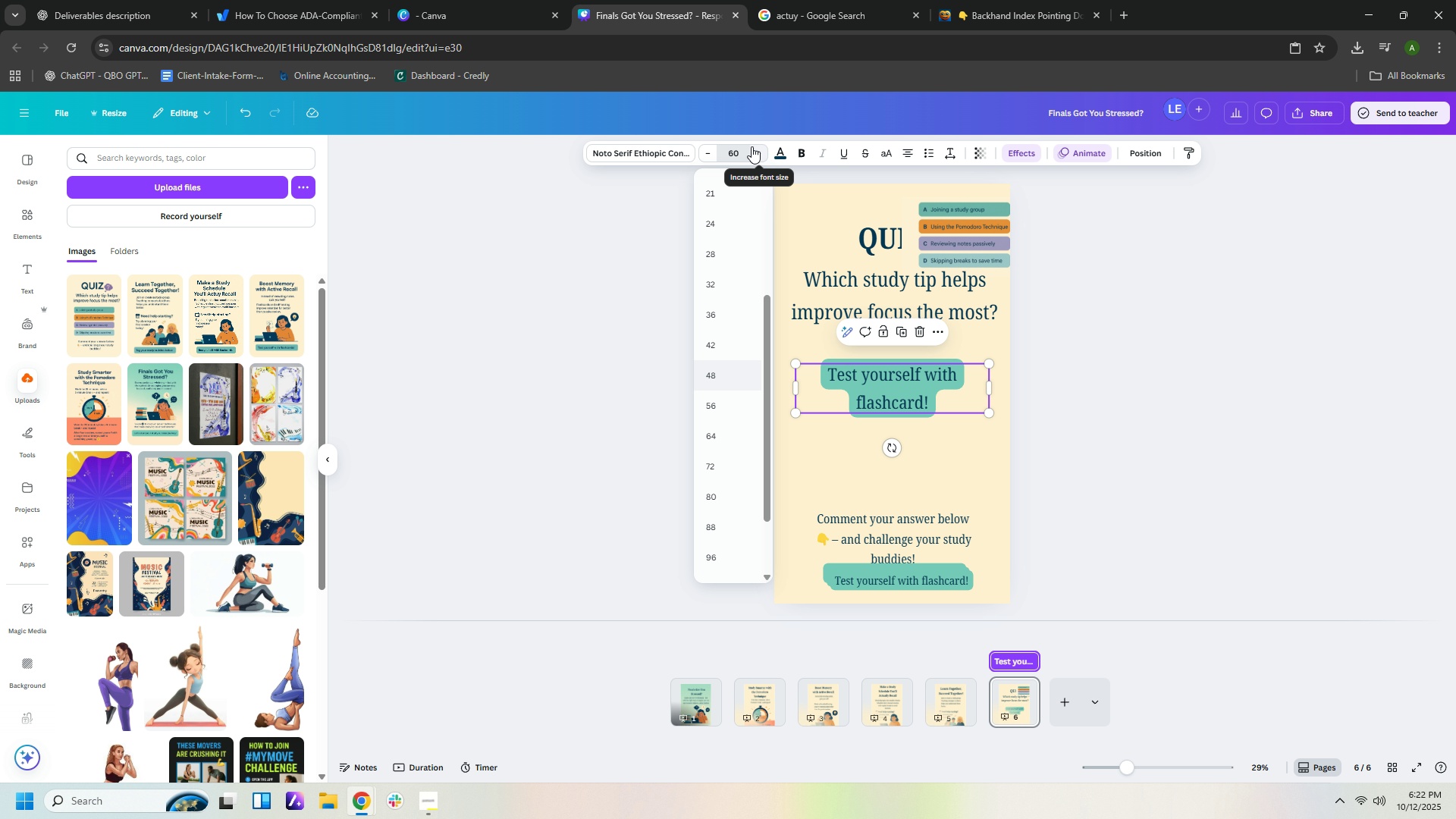 
key(NumpadEnter)
 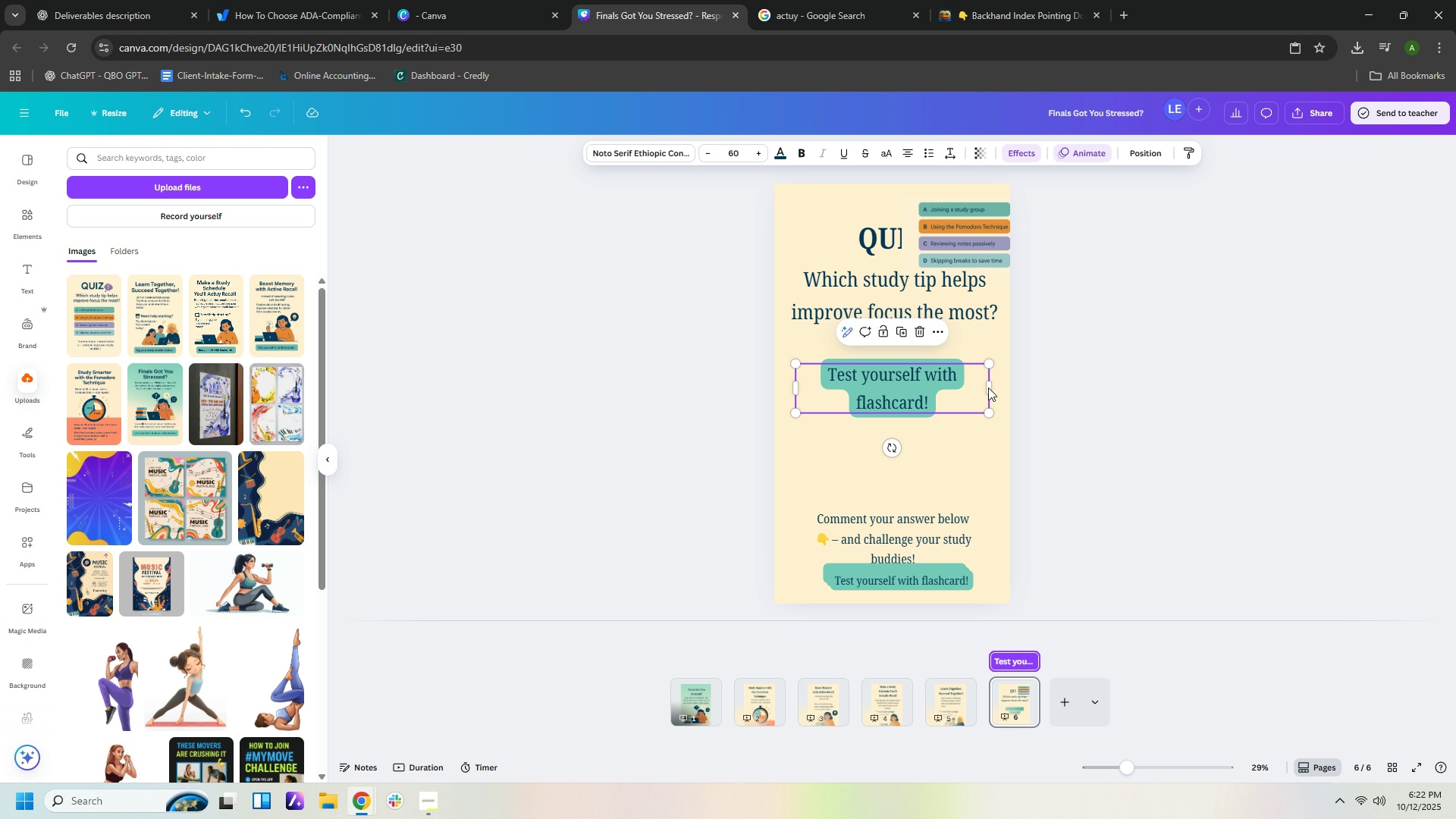 
left_click_drag(start_coordinate=[990, 388], to_coordinate=[1012, 387])
 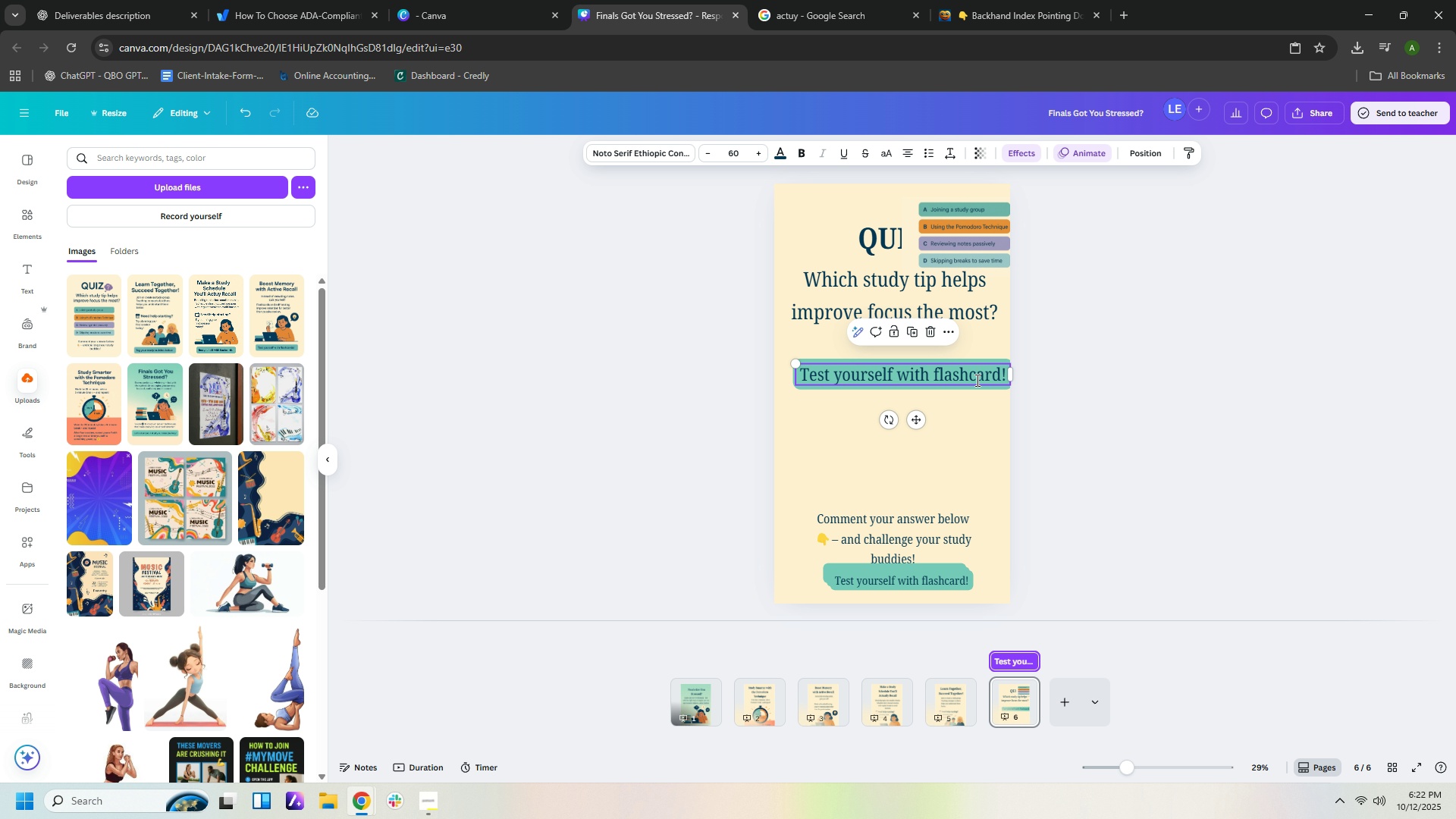 
double_click([976, 380])
 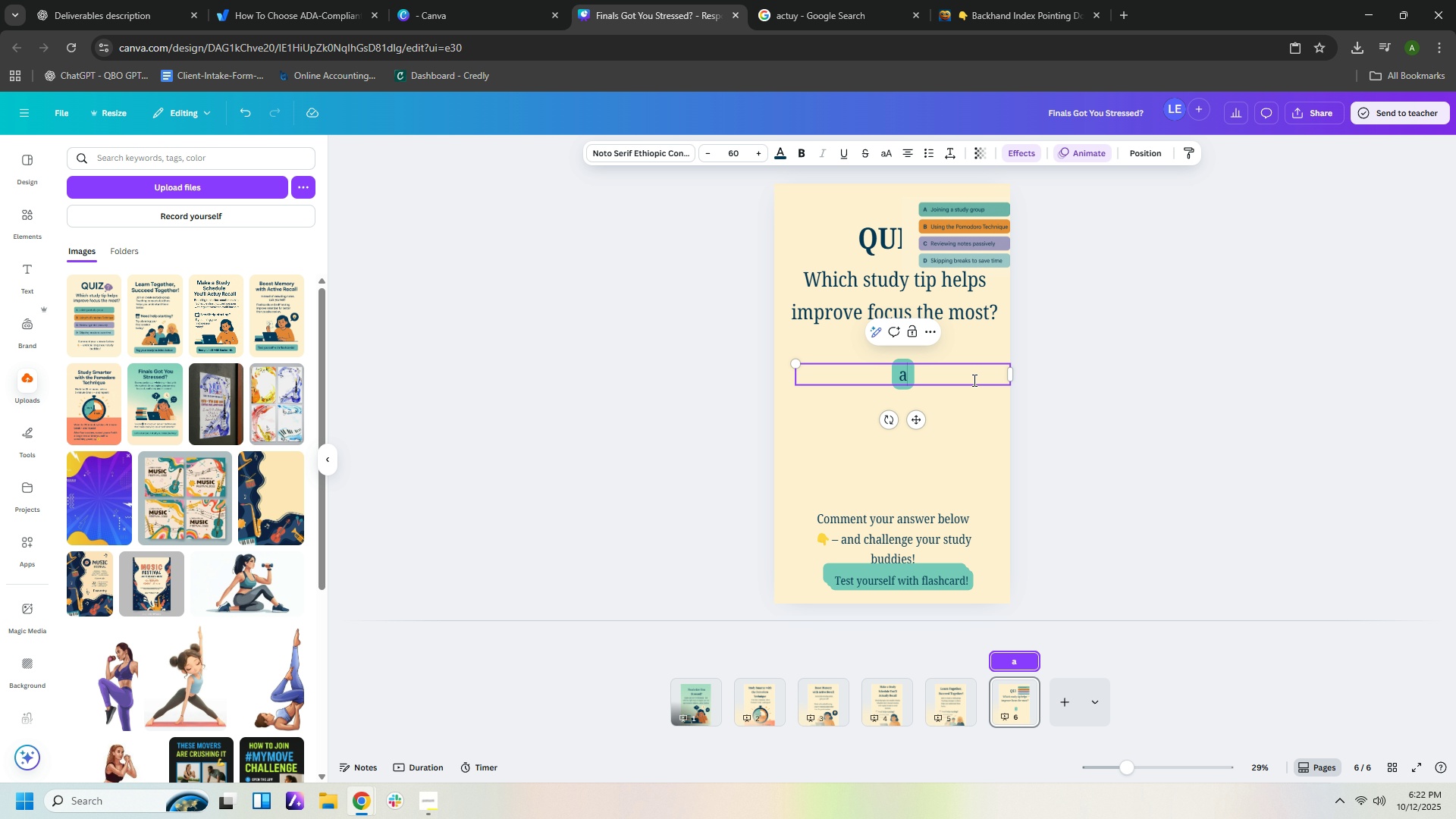 
type(a JOin)
key(Backspace)
key(Backspace)
key(Backspace)
key(Backspace)
key(Backspace)
key(Backspace)
type(A JOI)
key(Backspace)
key(Backspace)
key(Backspace)
type( Jp)
key(Backspace)
type(oining a study group)
 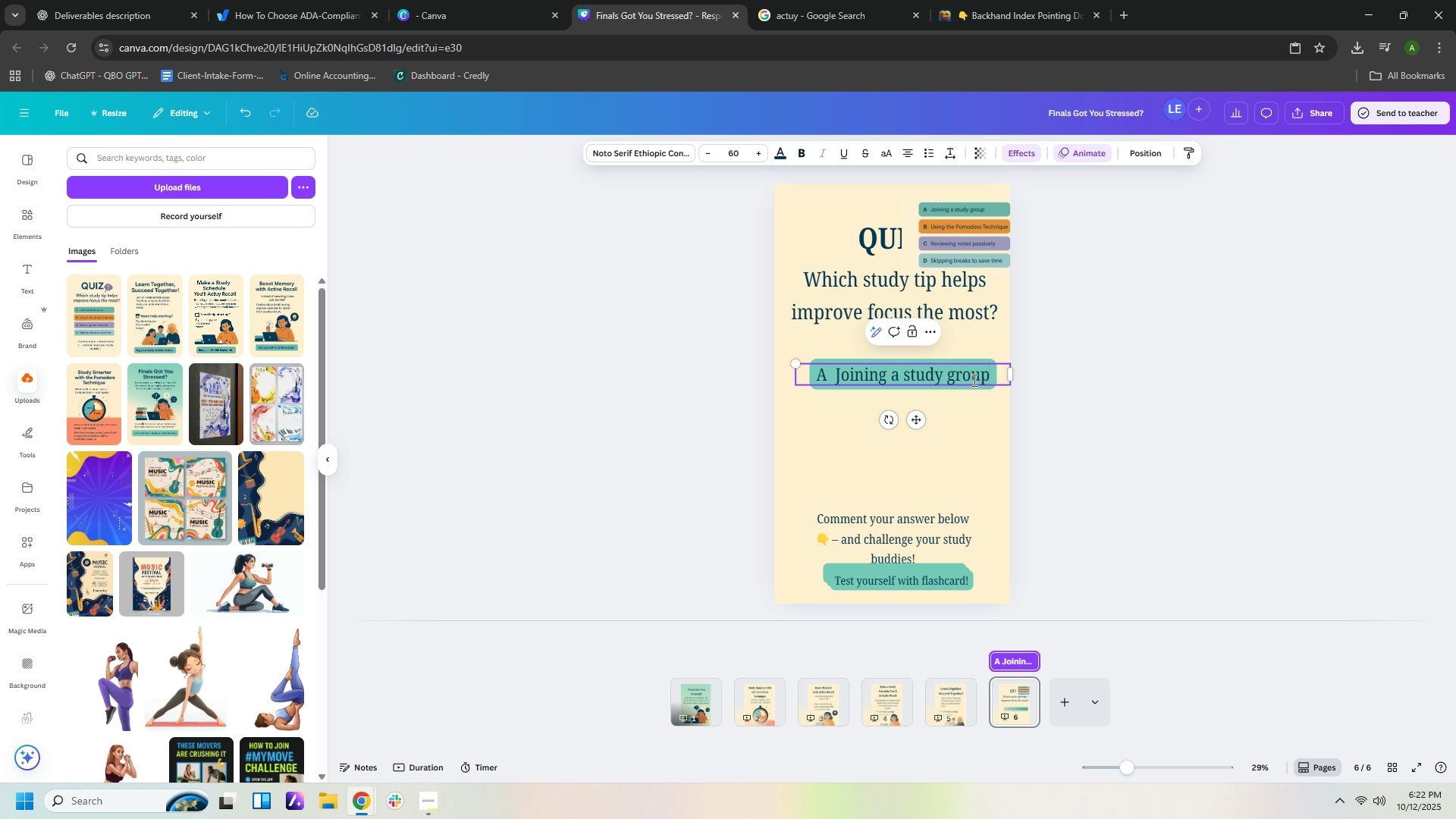 
left_click([983, 435])
 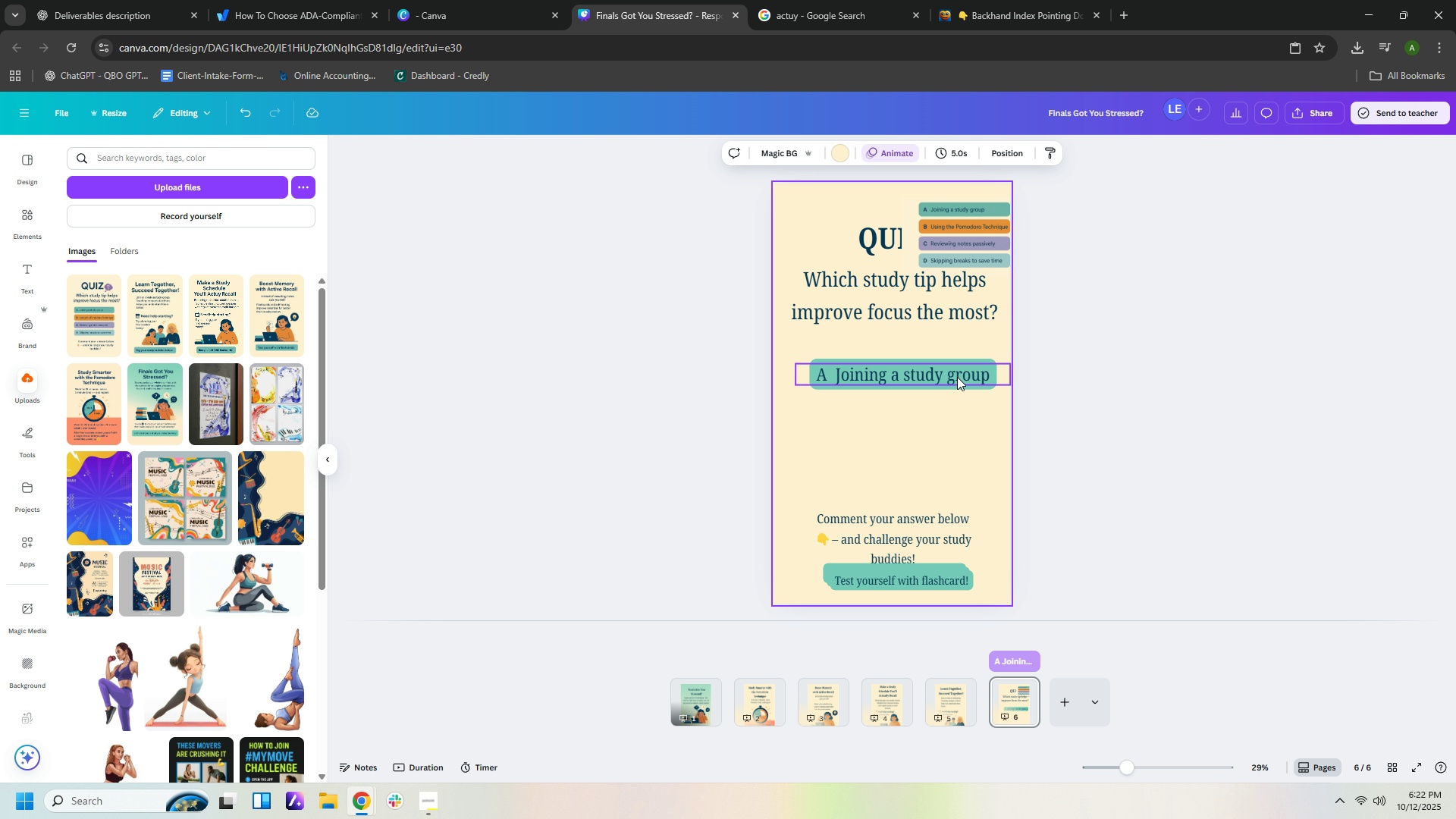 
left_click_drag(start_coordinate=[945, 374], to_coordinate=[930, 362])
 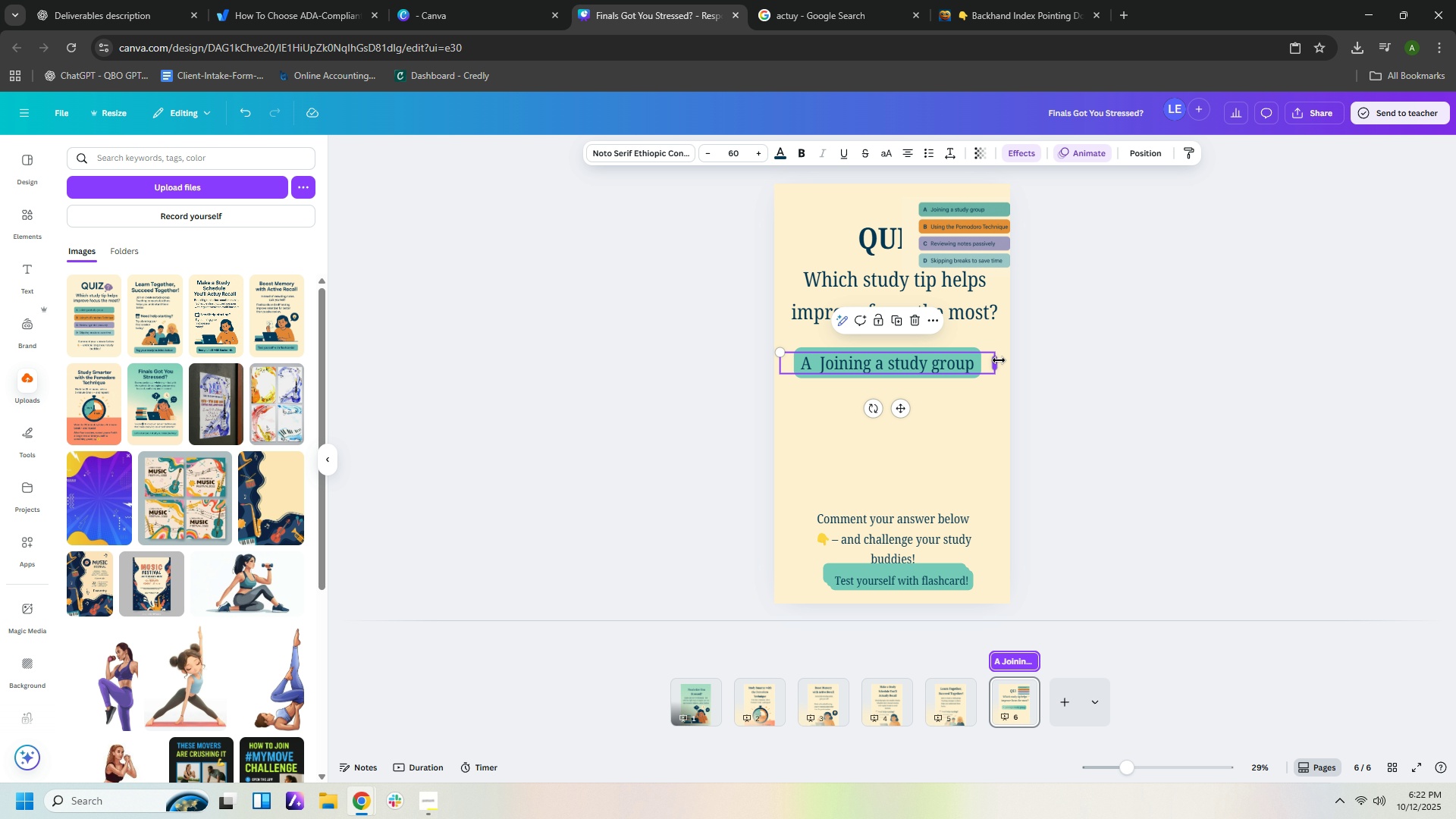 
left_click_drag(start_coordinate=[997, 361], to_coordinate=[1023, 361])
 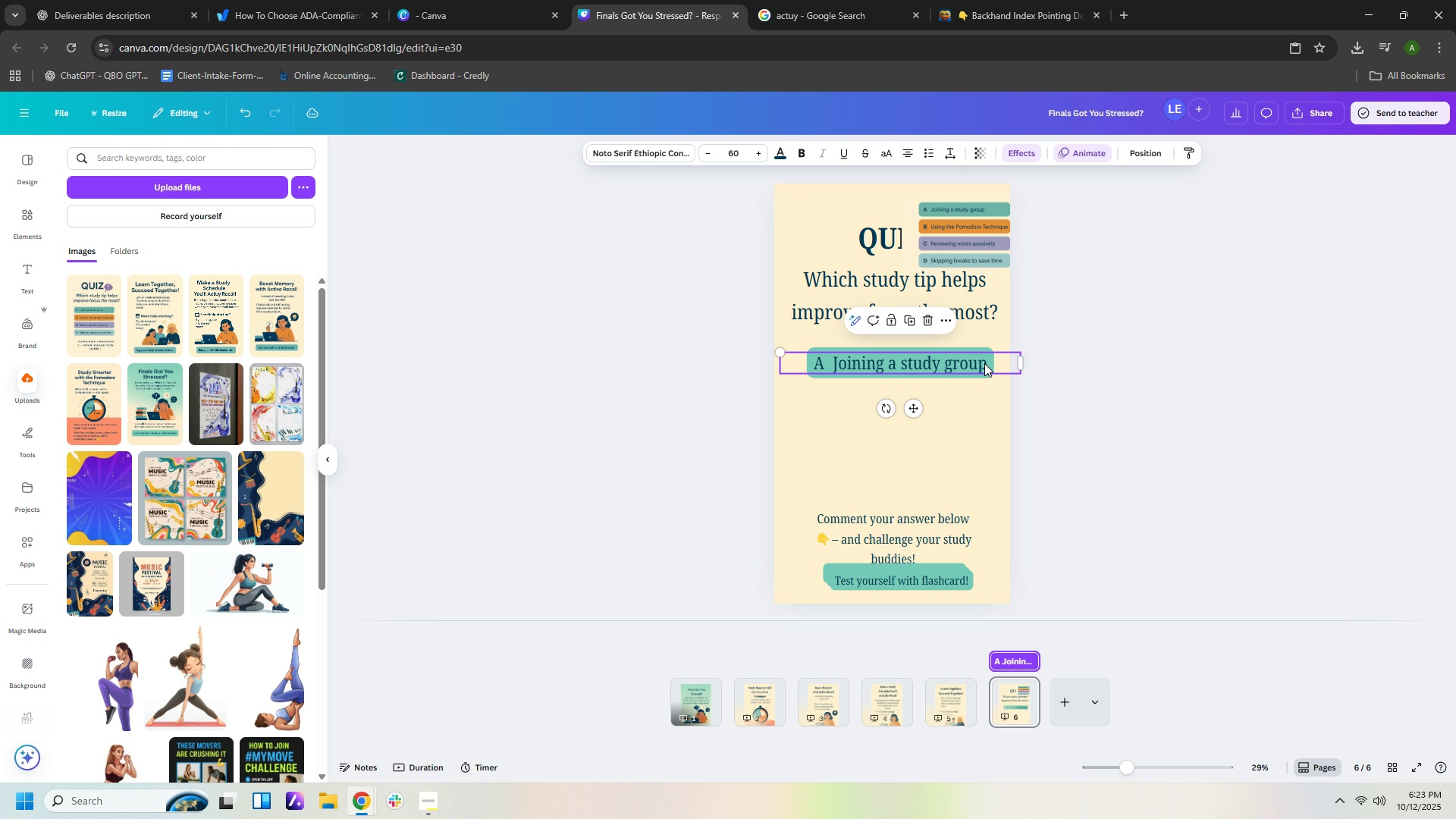 
left_click([984, 363])
 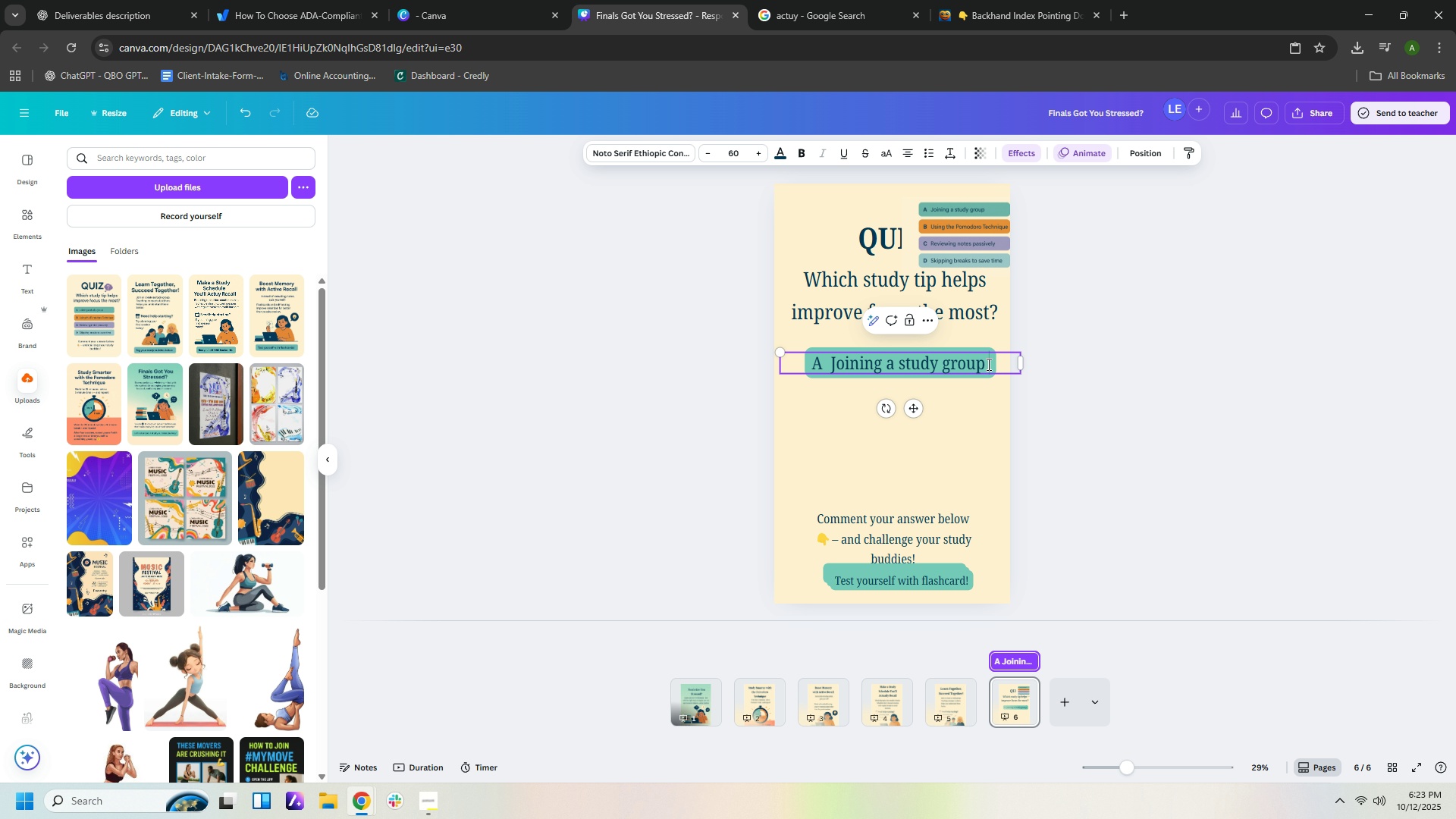 
key(Space)
 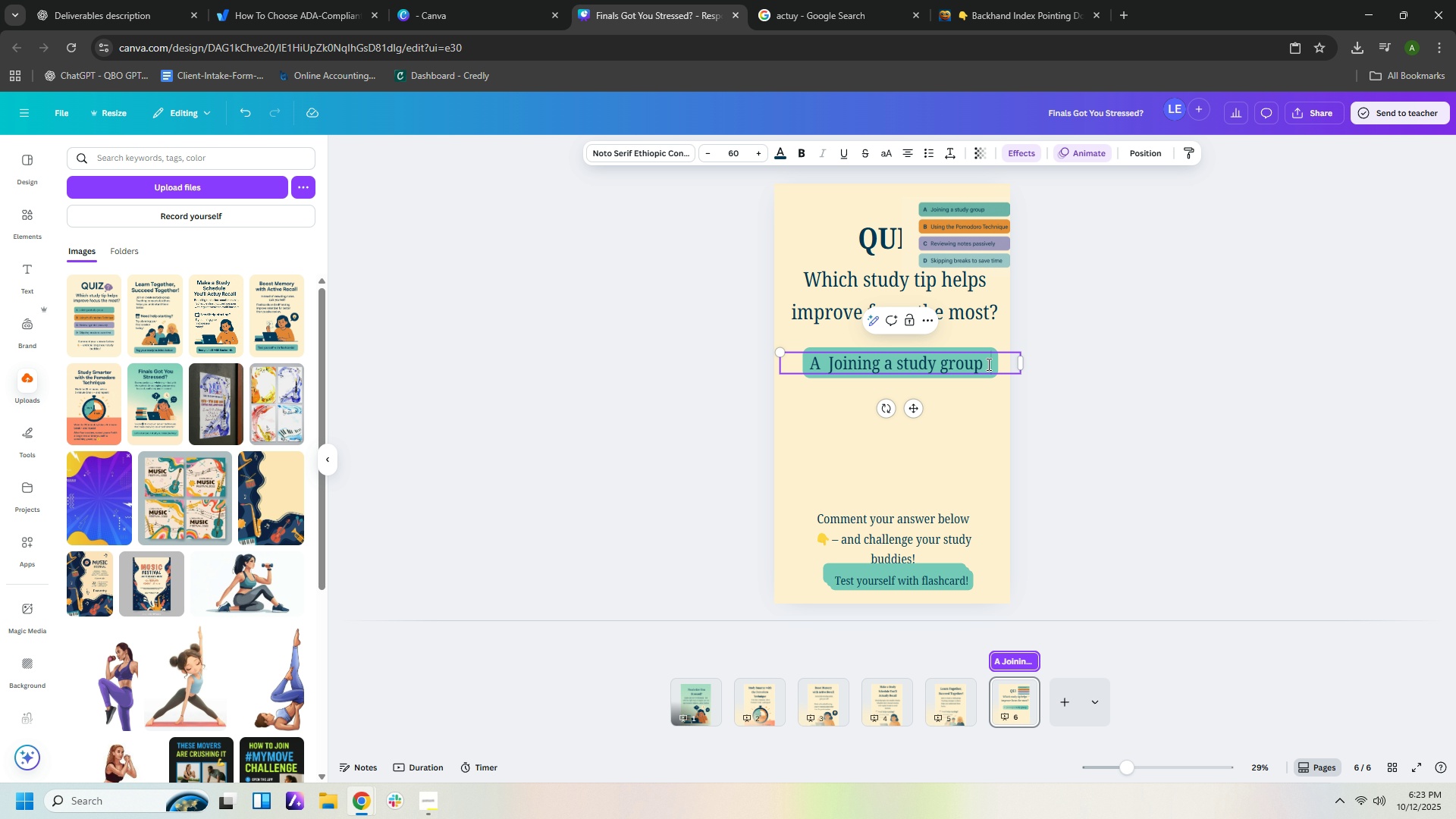 
key(Space)
 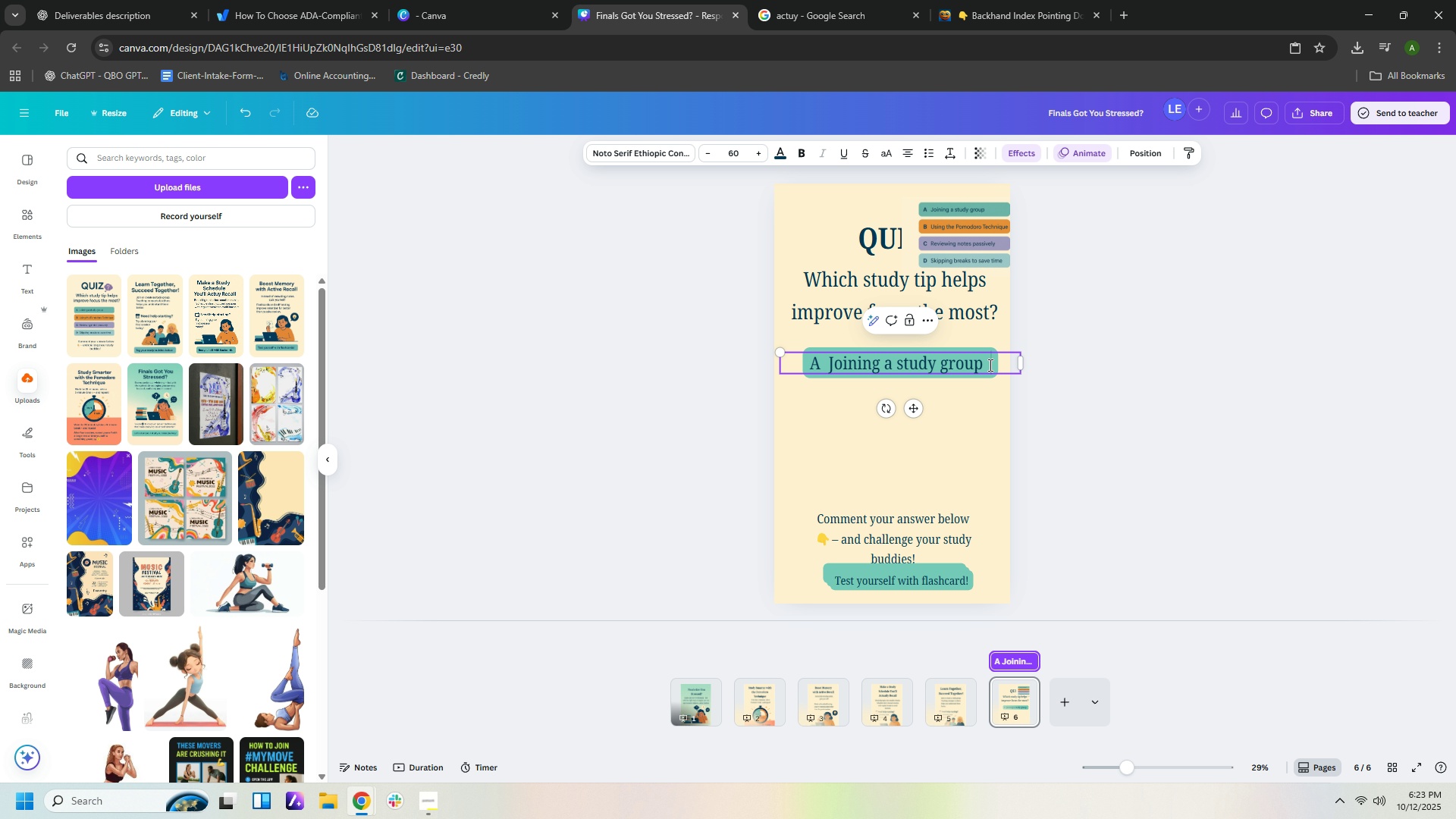 
key(Space)
 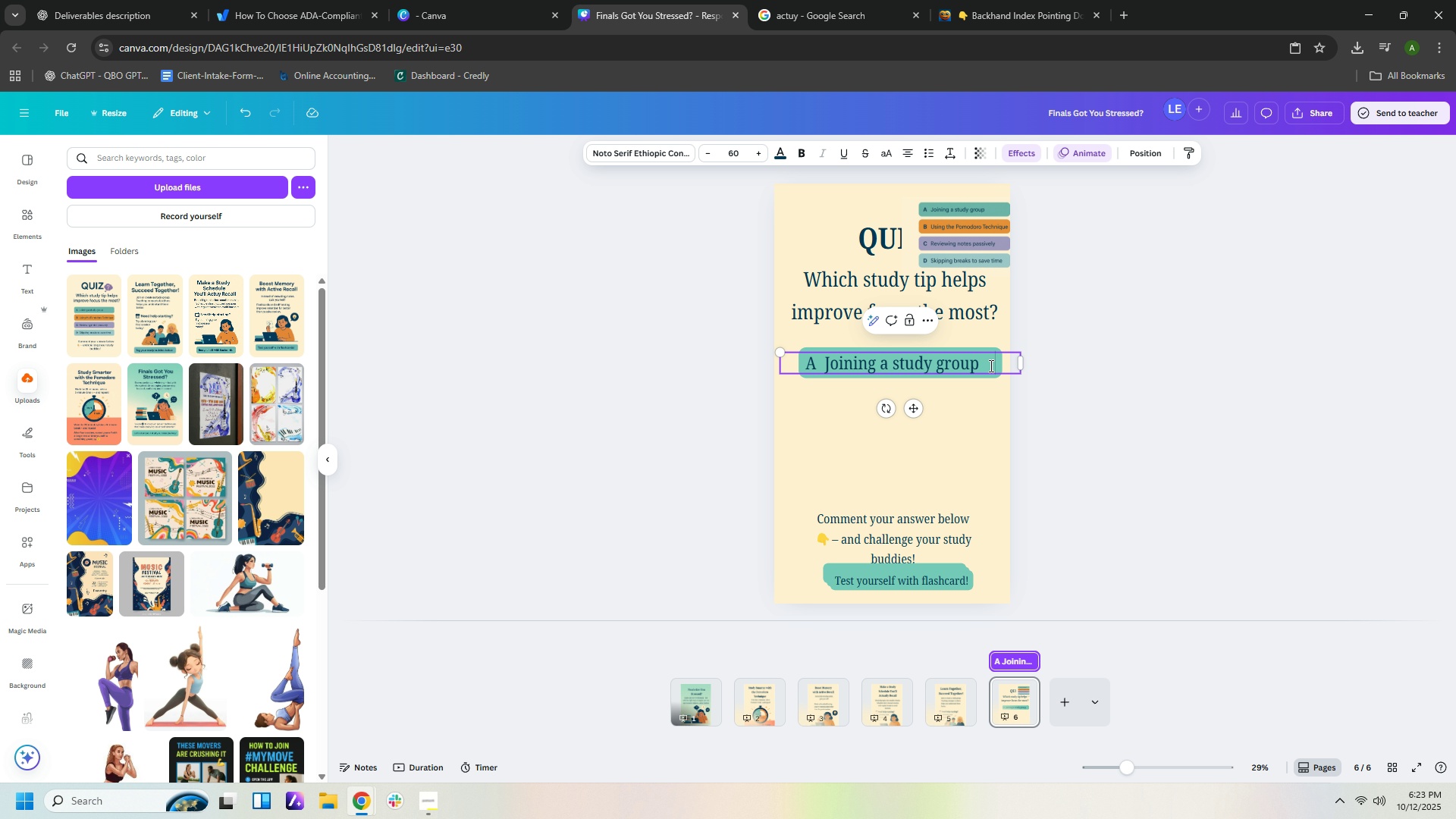 
key(Space)
 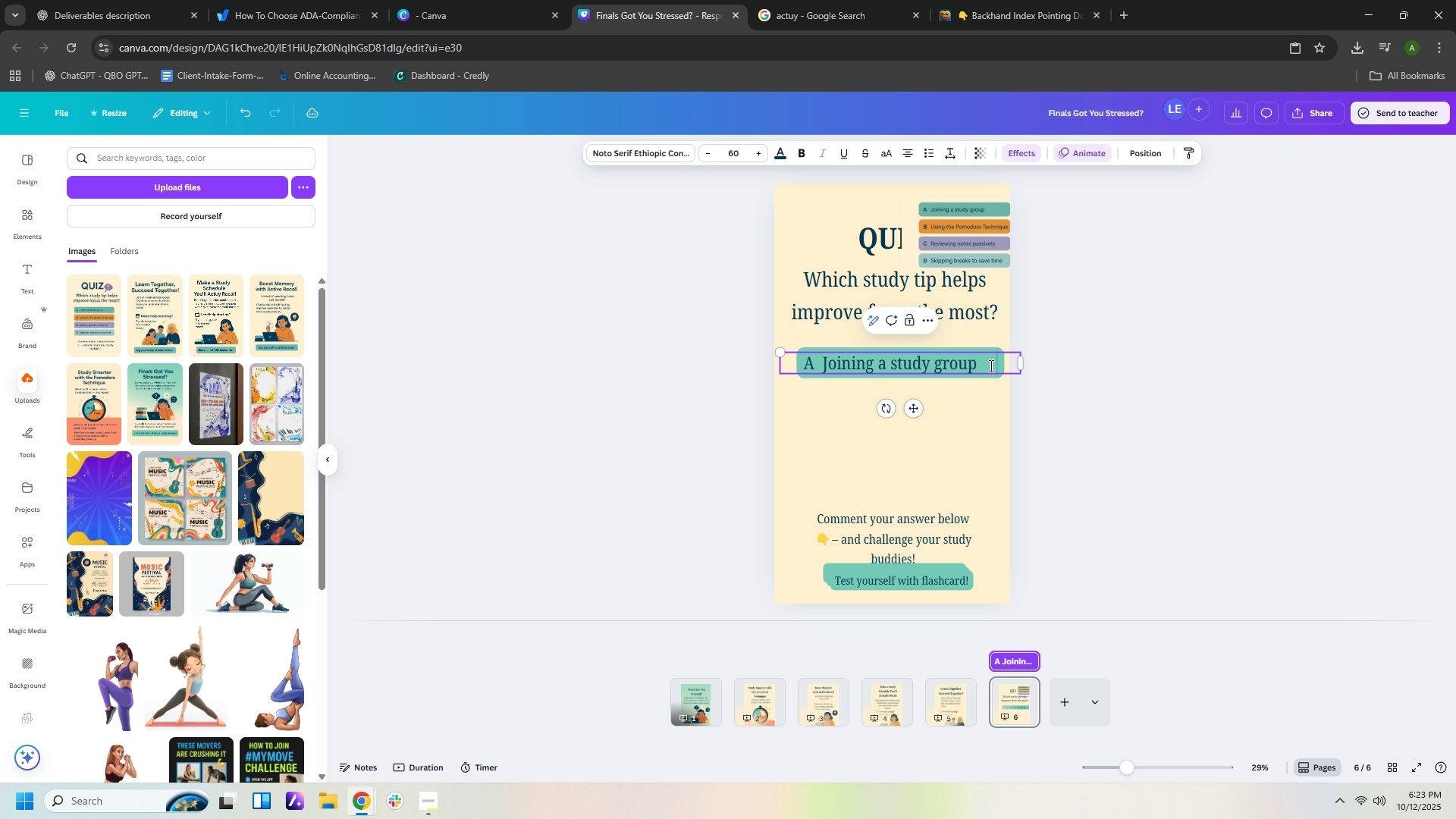 
key(Space)
 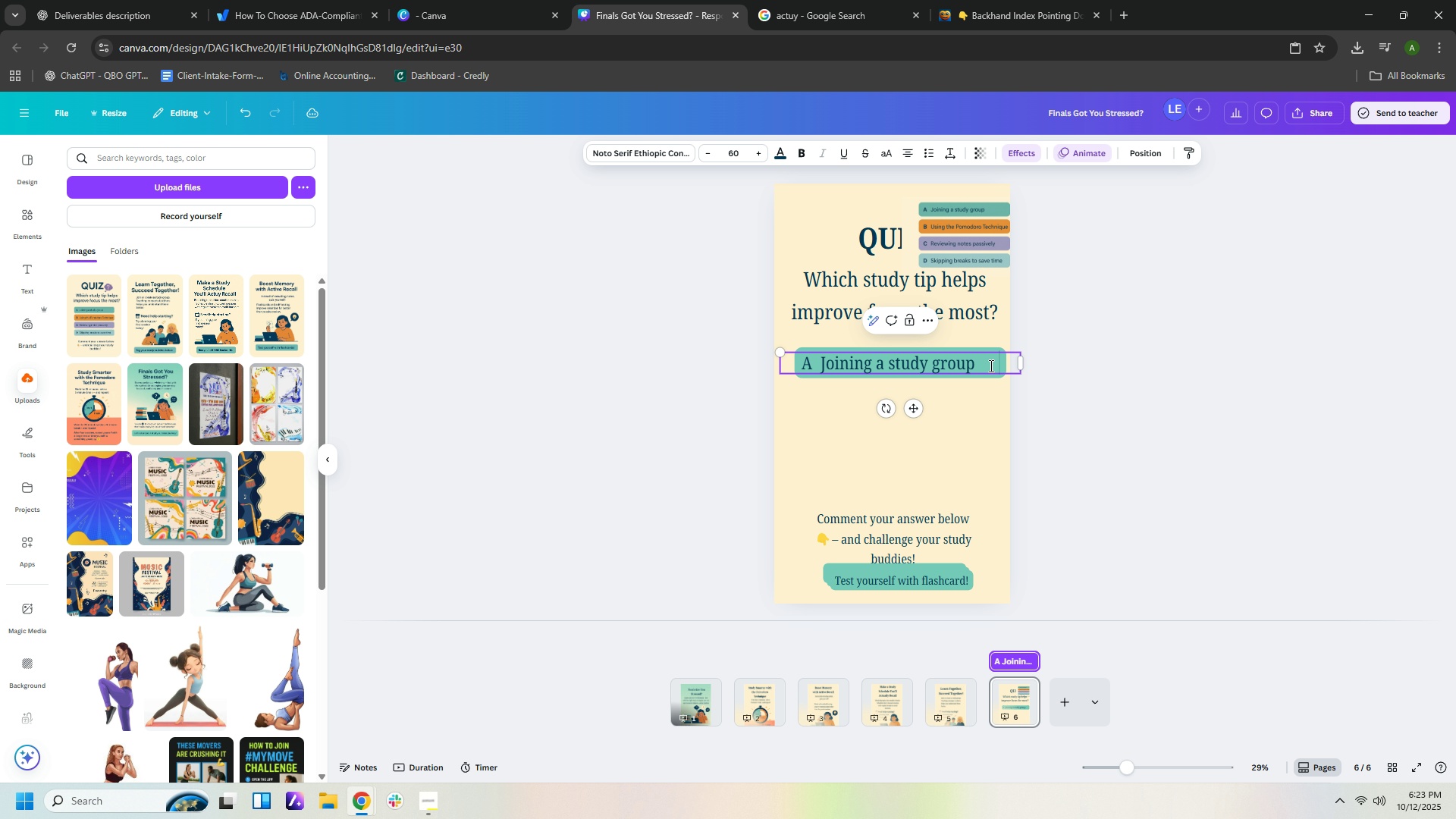 
key(Space)
 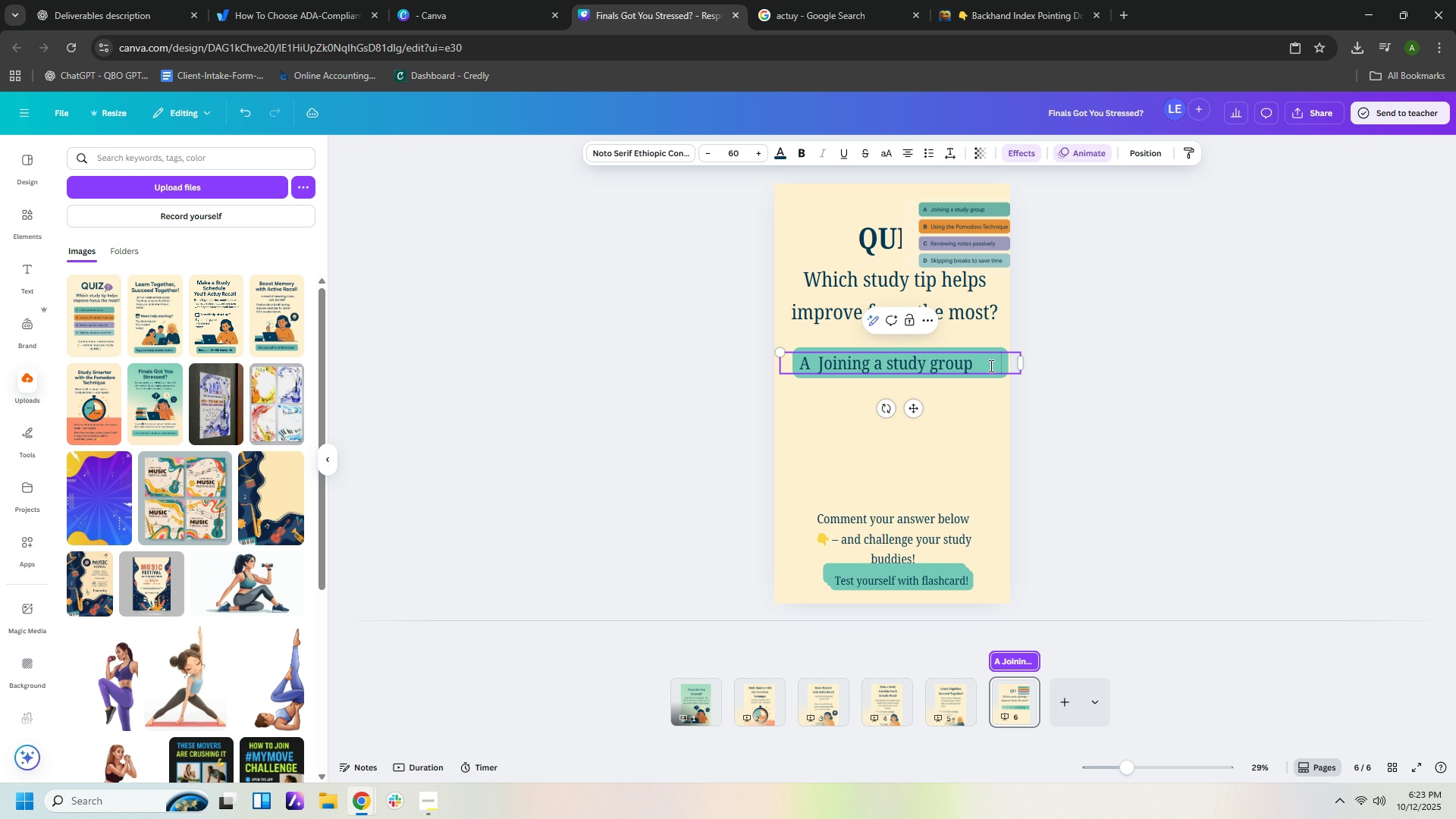 
key(Space)
 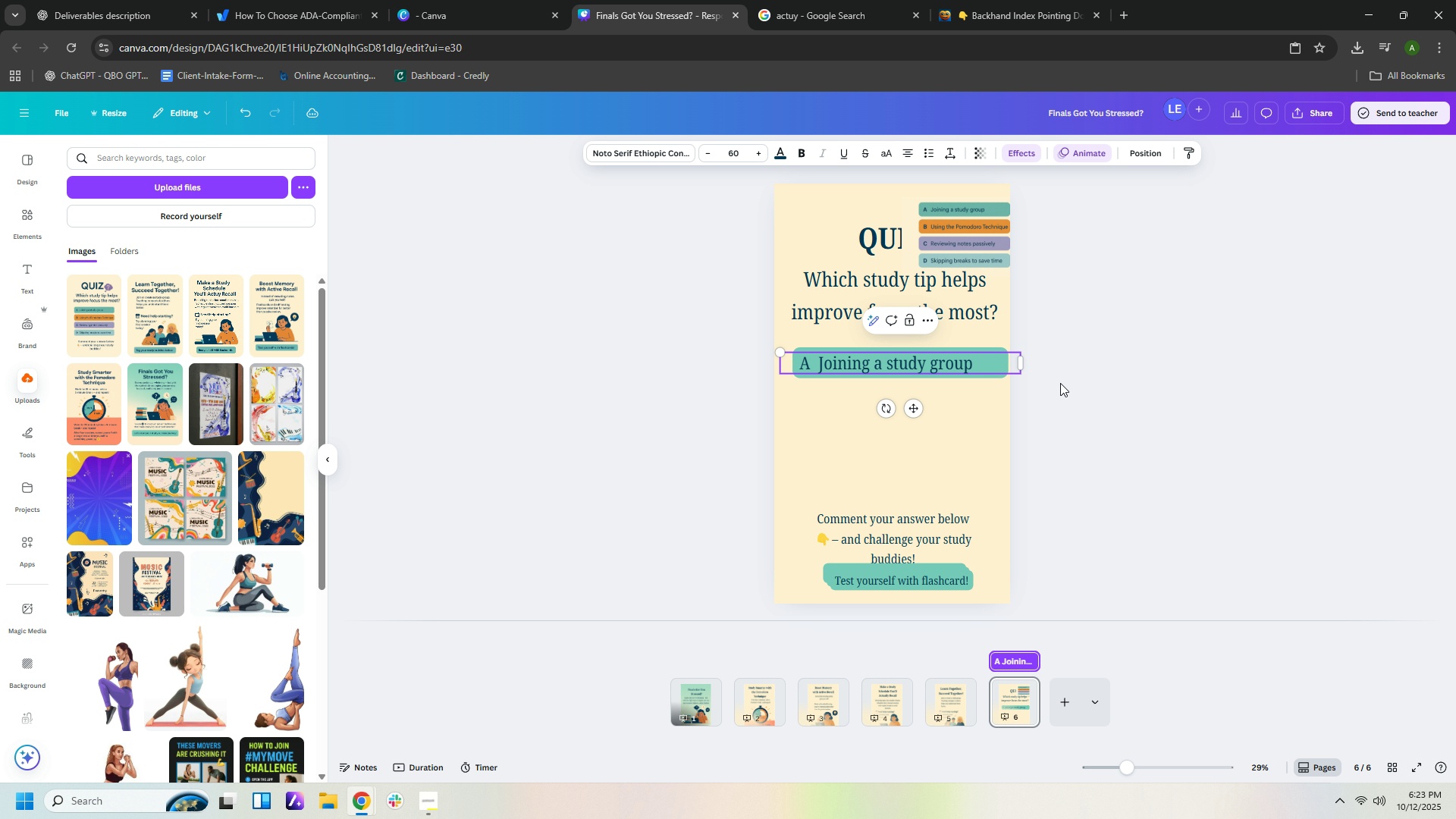 
left_click([1060, 383])
 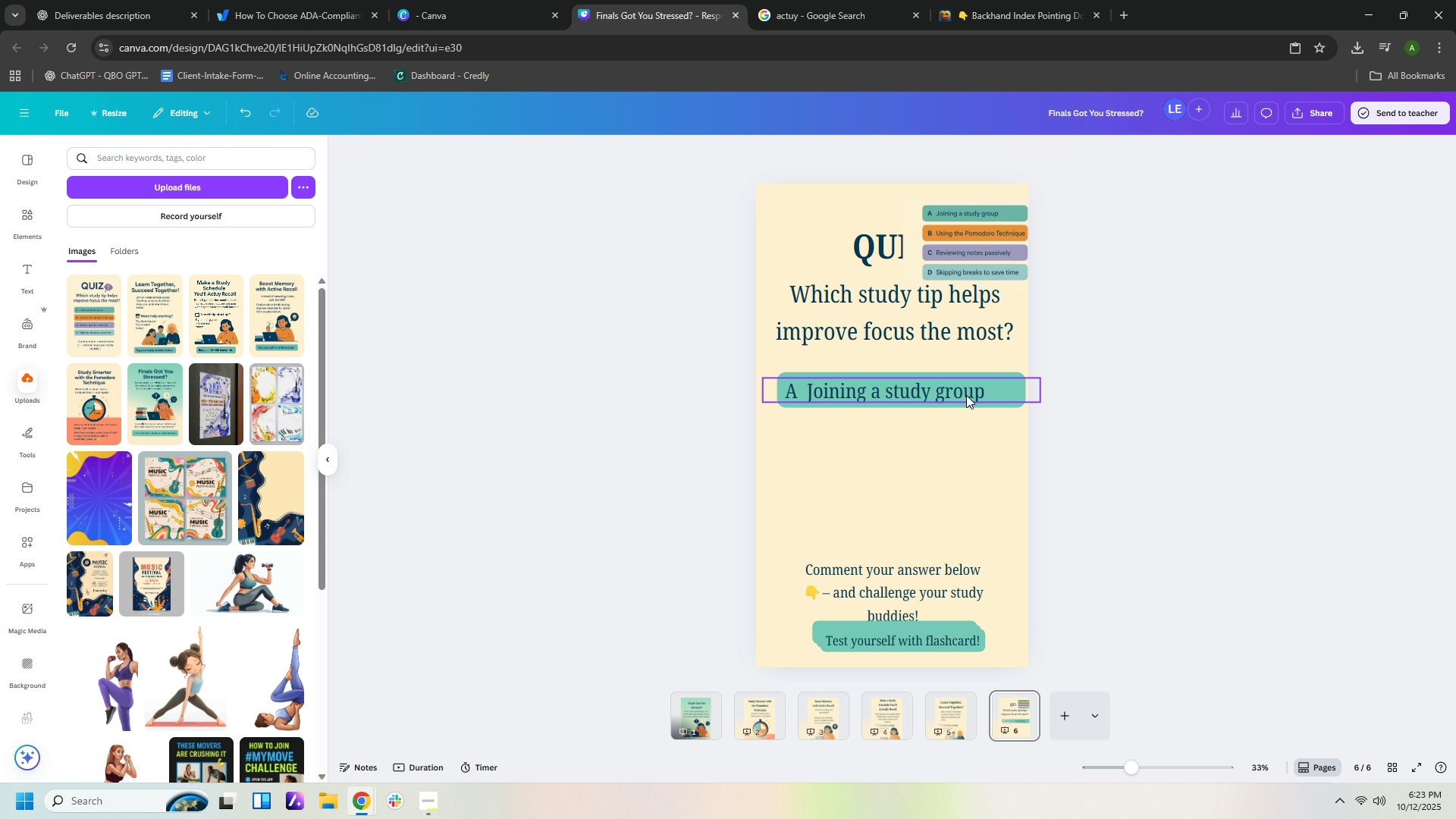 
left_click_drag(start_coordinate=[964, 394], to_coordinate=[952, 388])
 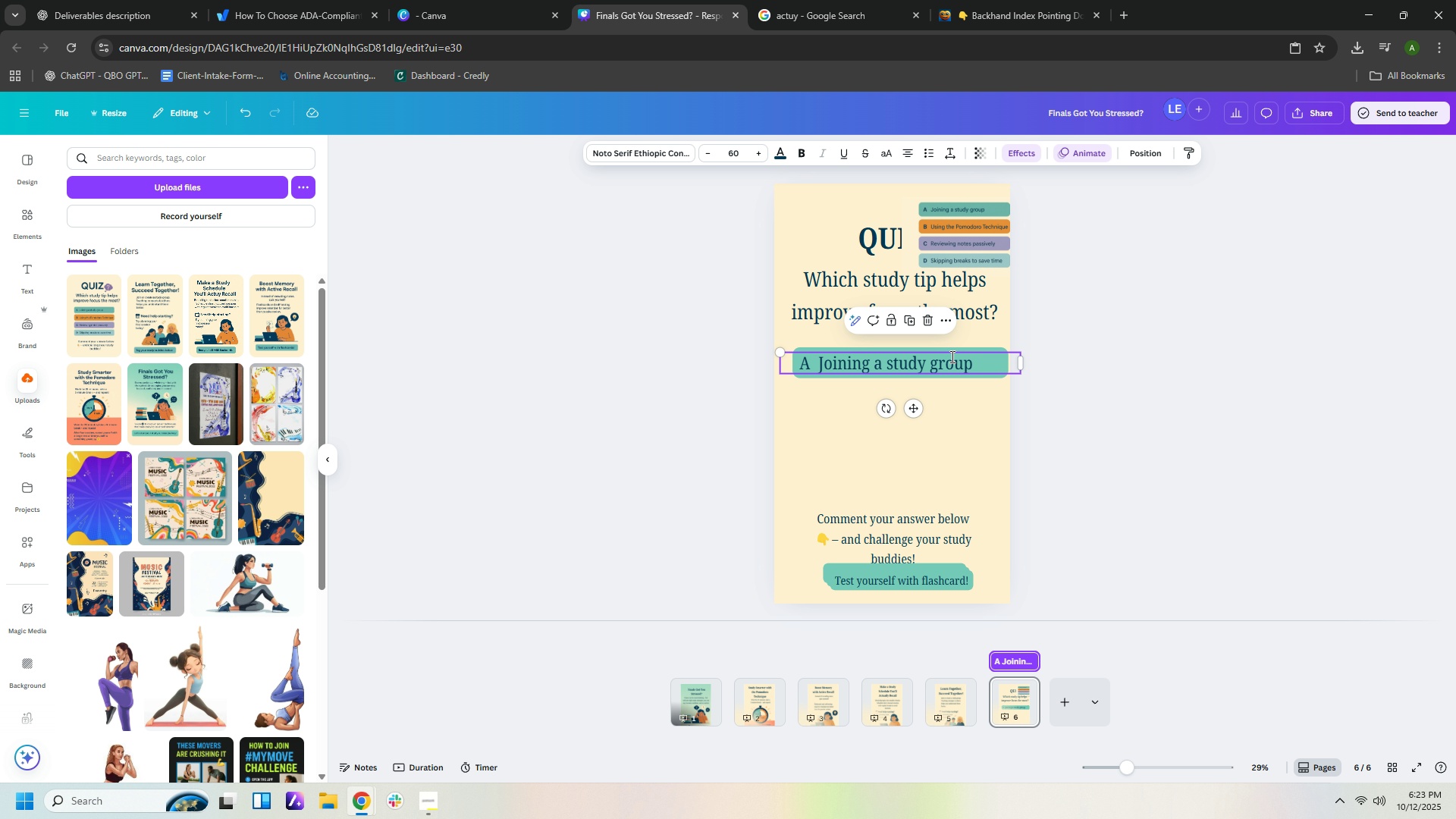 
left_click([951, 356])
 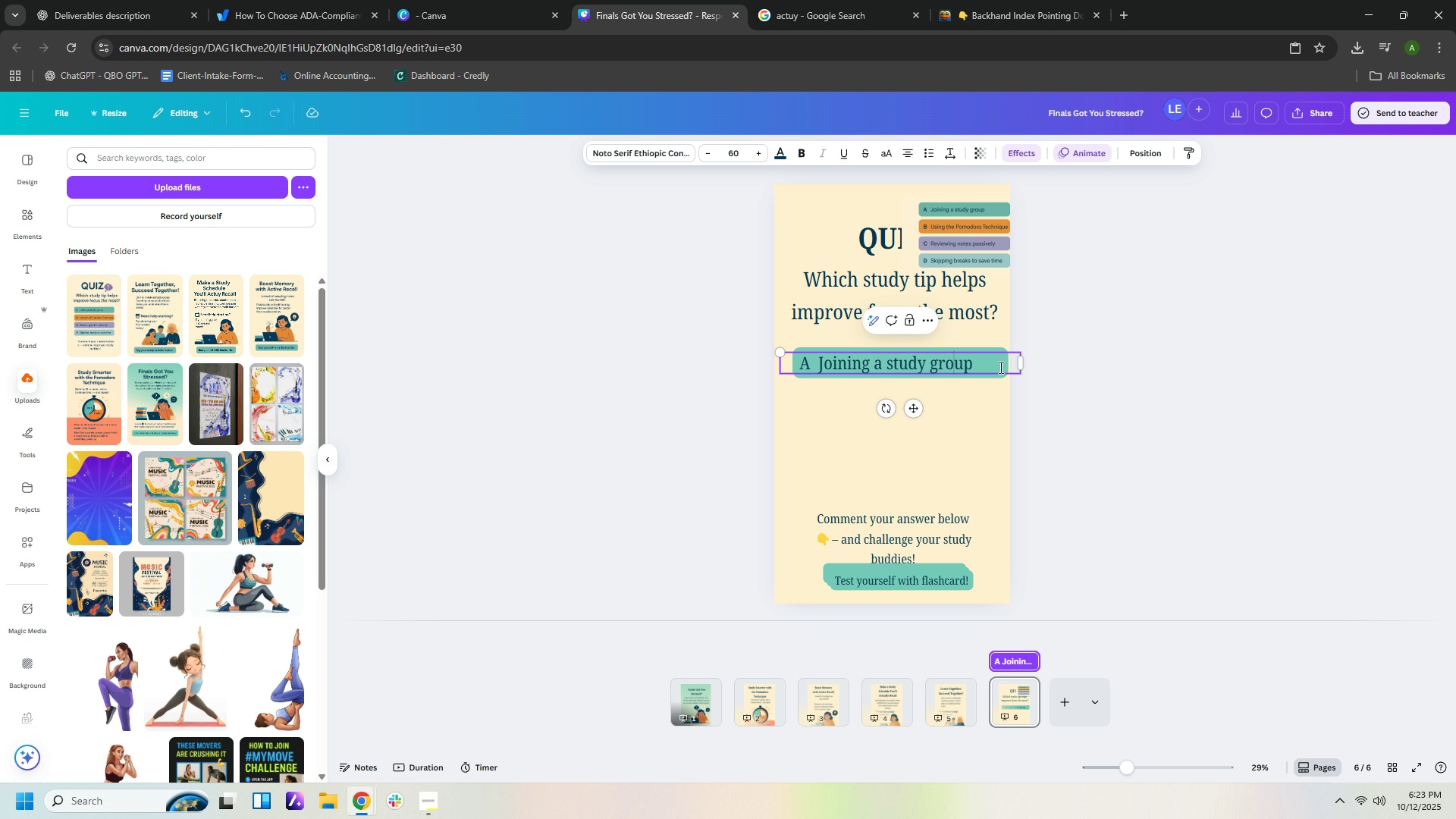 
left_click([992, 365])
 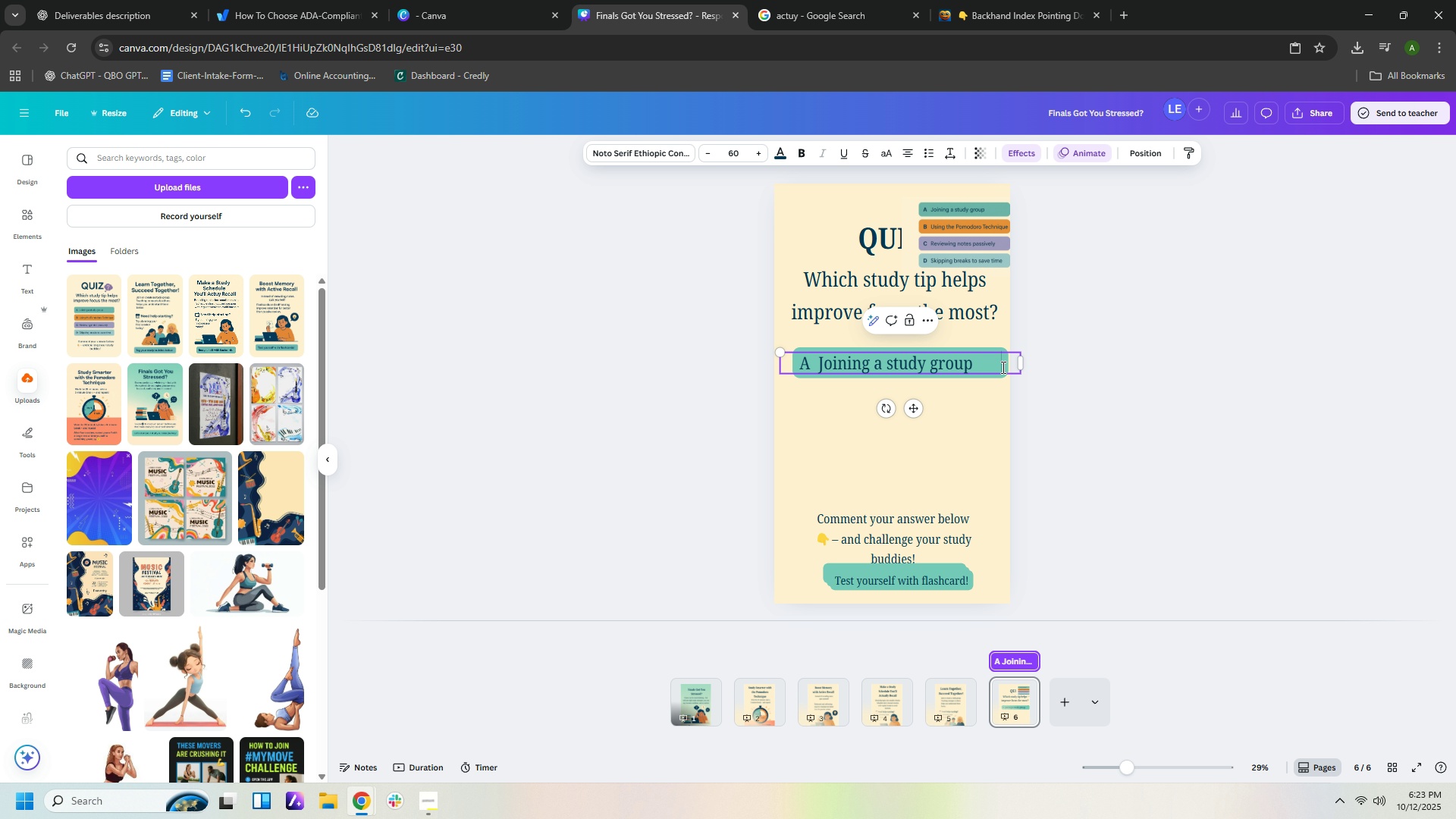 
left_click_drag(start_coordinate=[1002, 367], to_coordinate=[748, 371])
 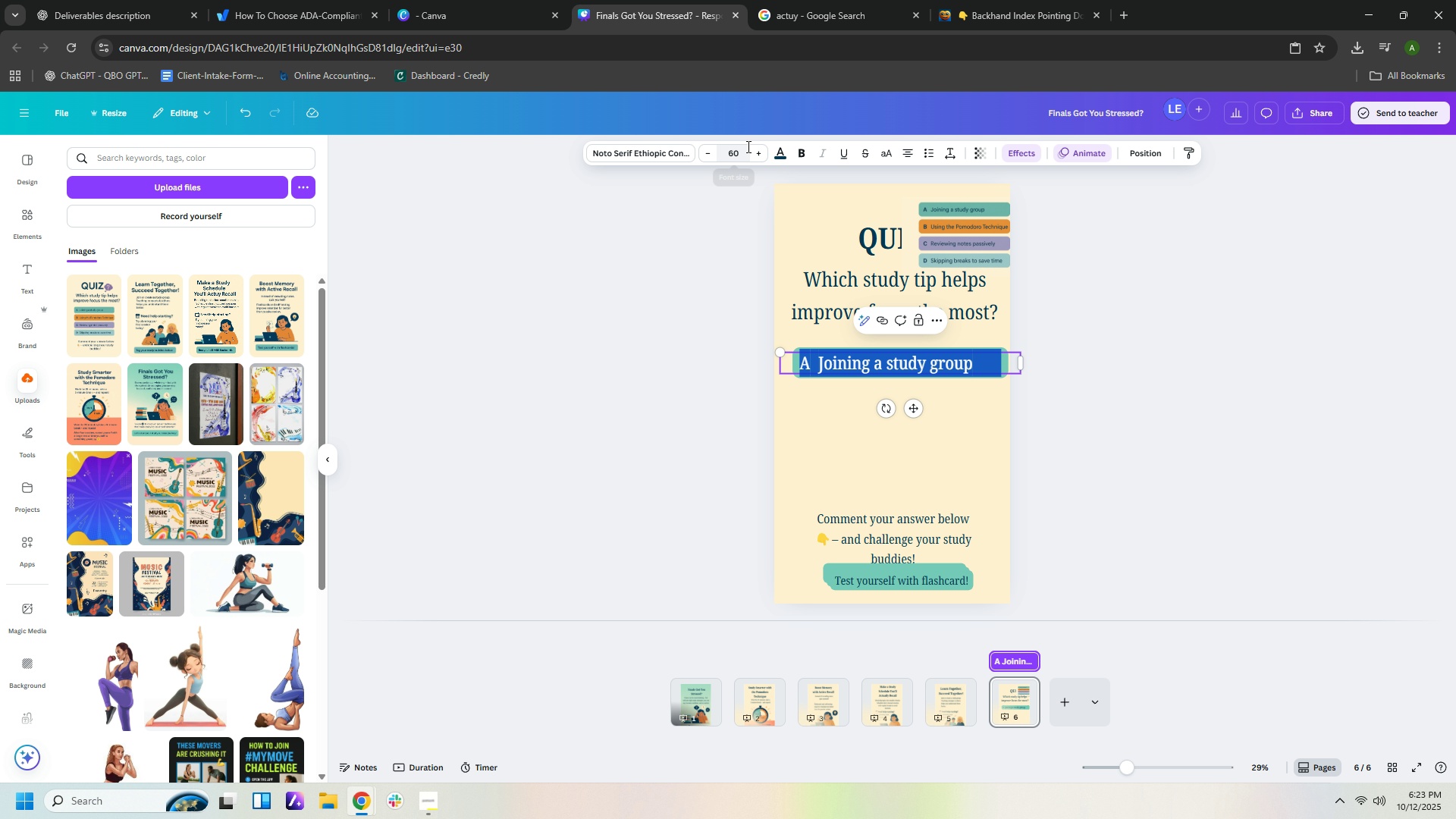 
left_click([747, 146])
 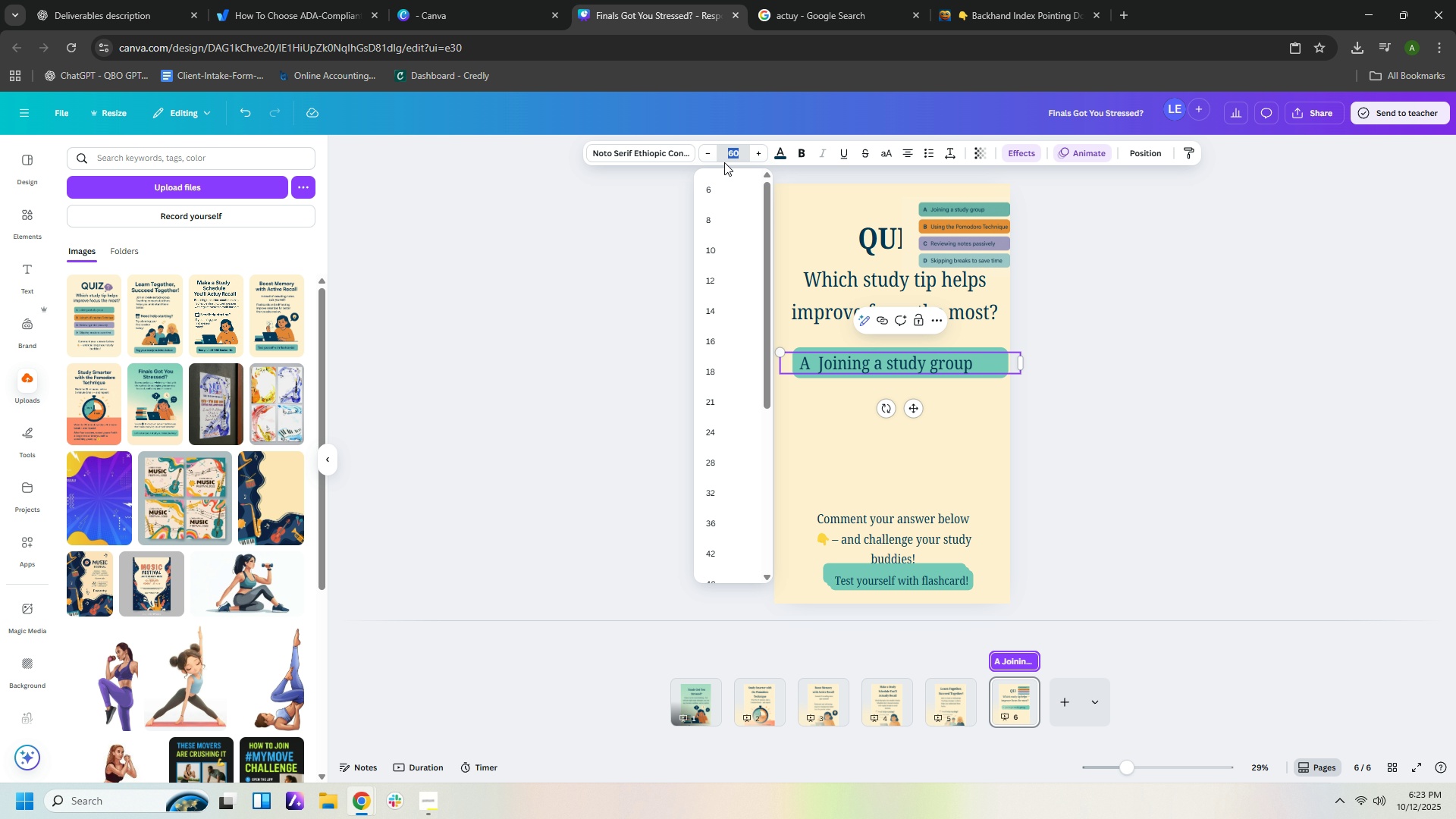 
key(Numpad5)
 